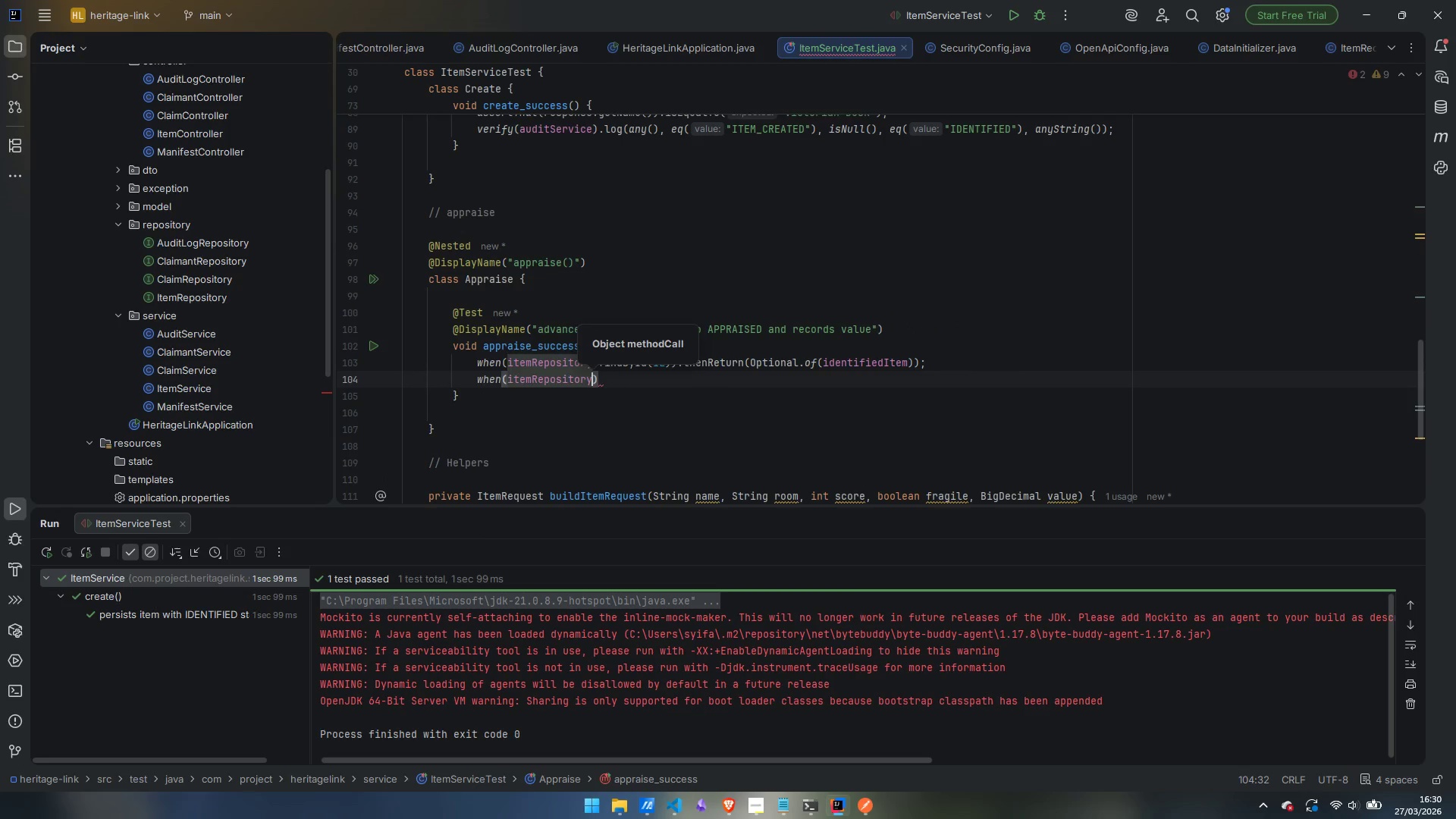 
type(.sa)
 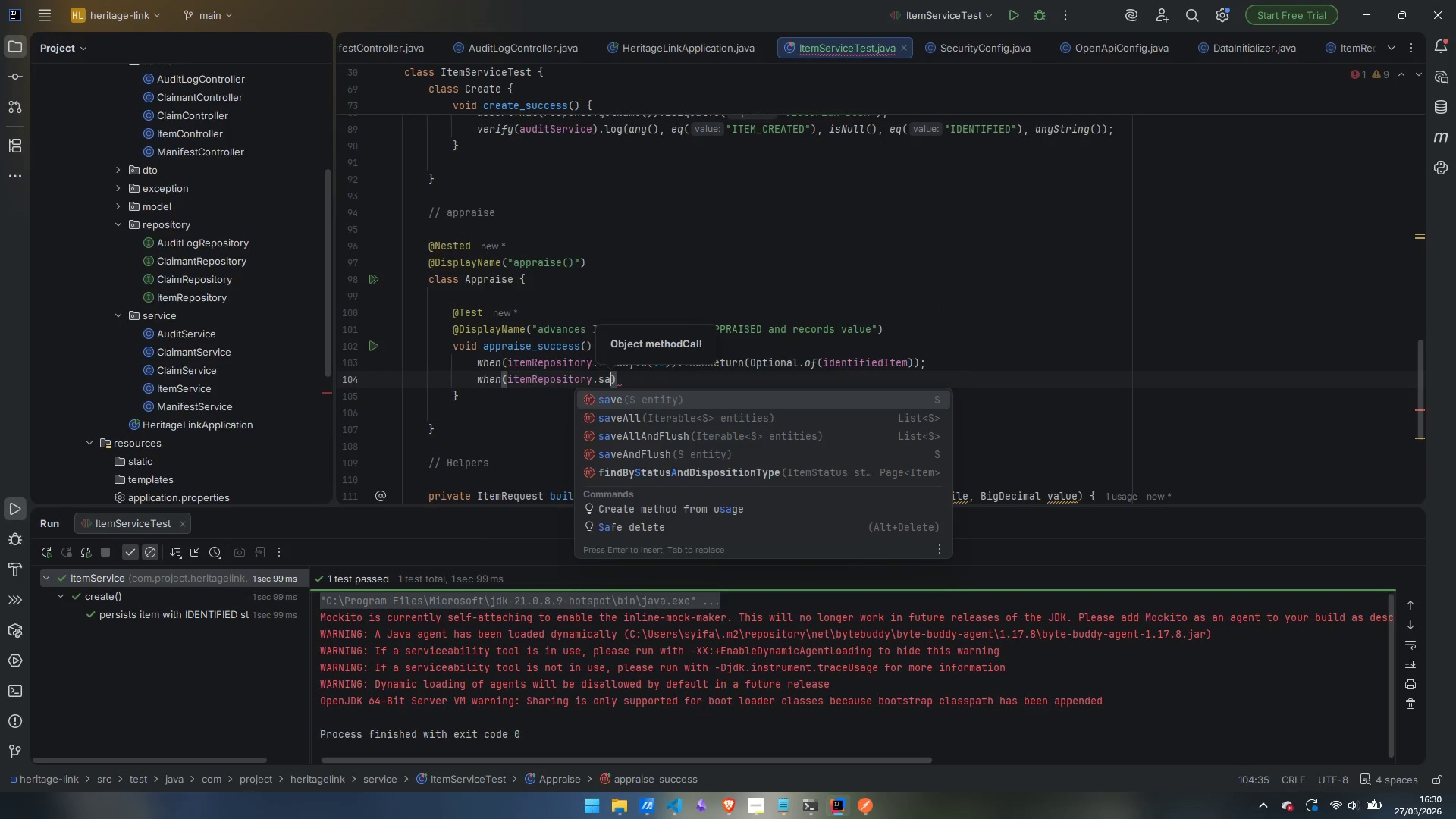 
key(Enter)
 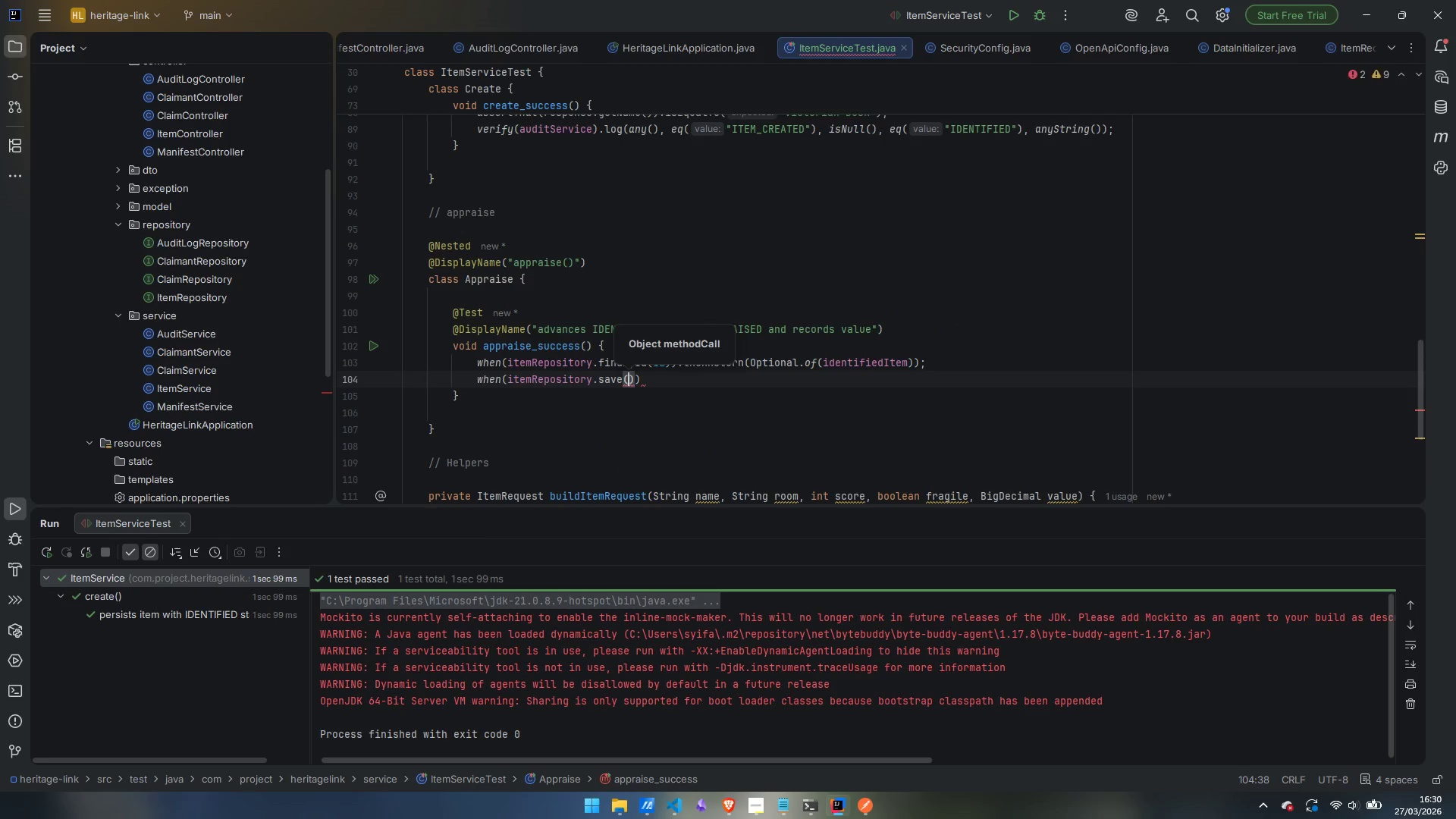 
type(any(item)
key(Backspace)
key(Backspace)
key(Backspace)
key(Backspace)
type(Item)
 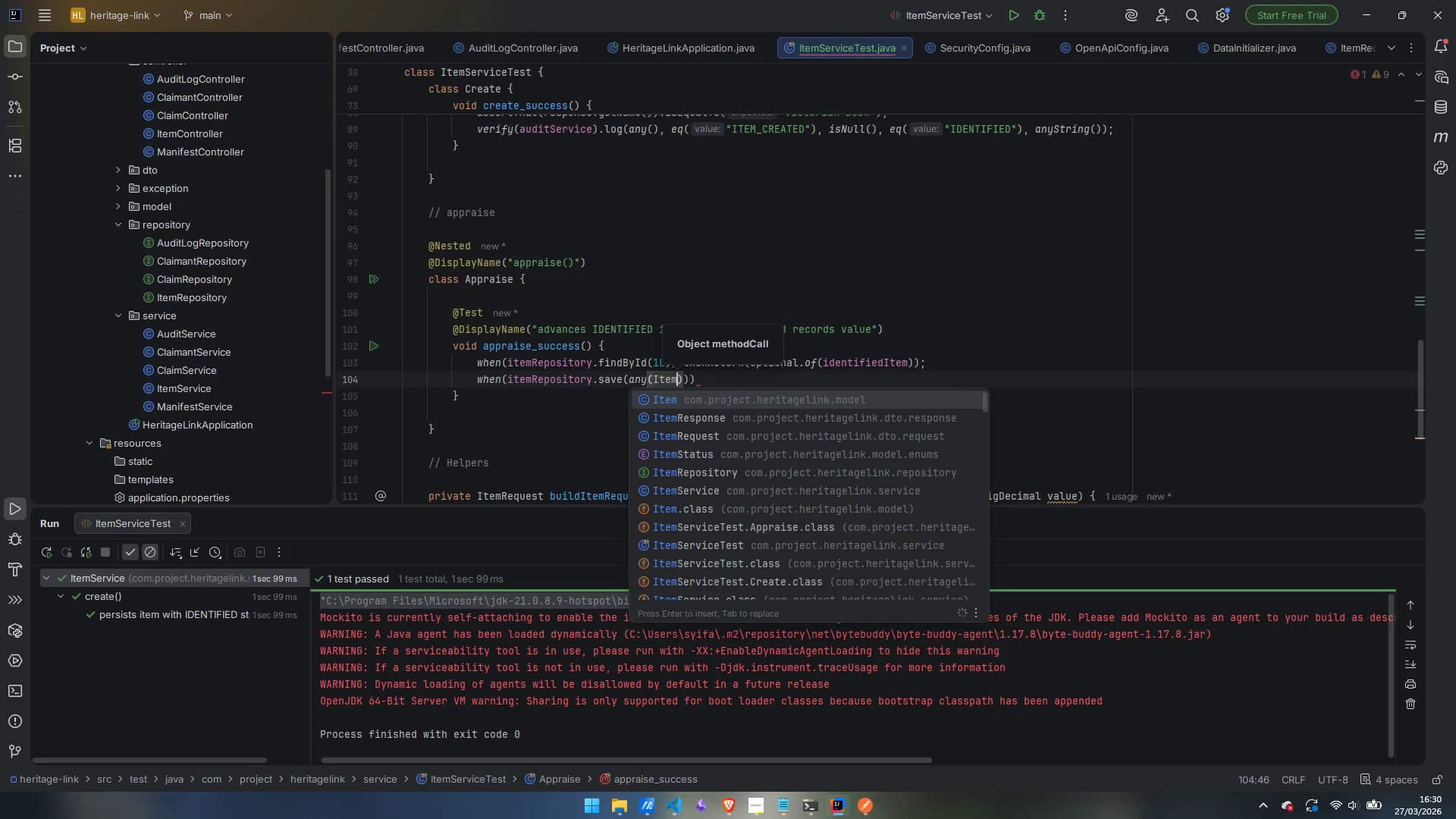 
key(Enter)
 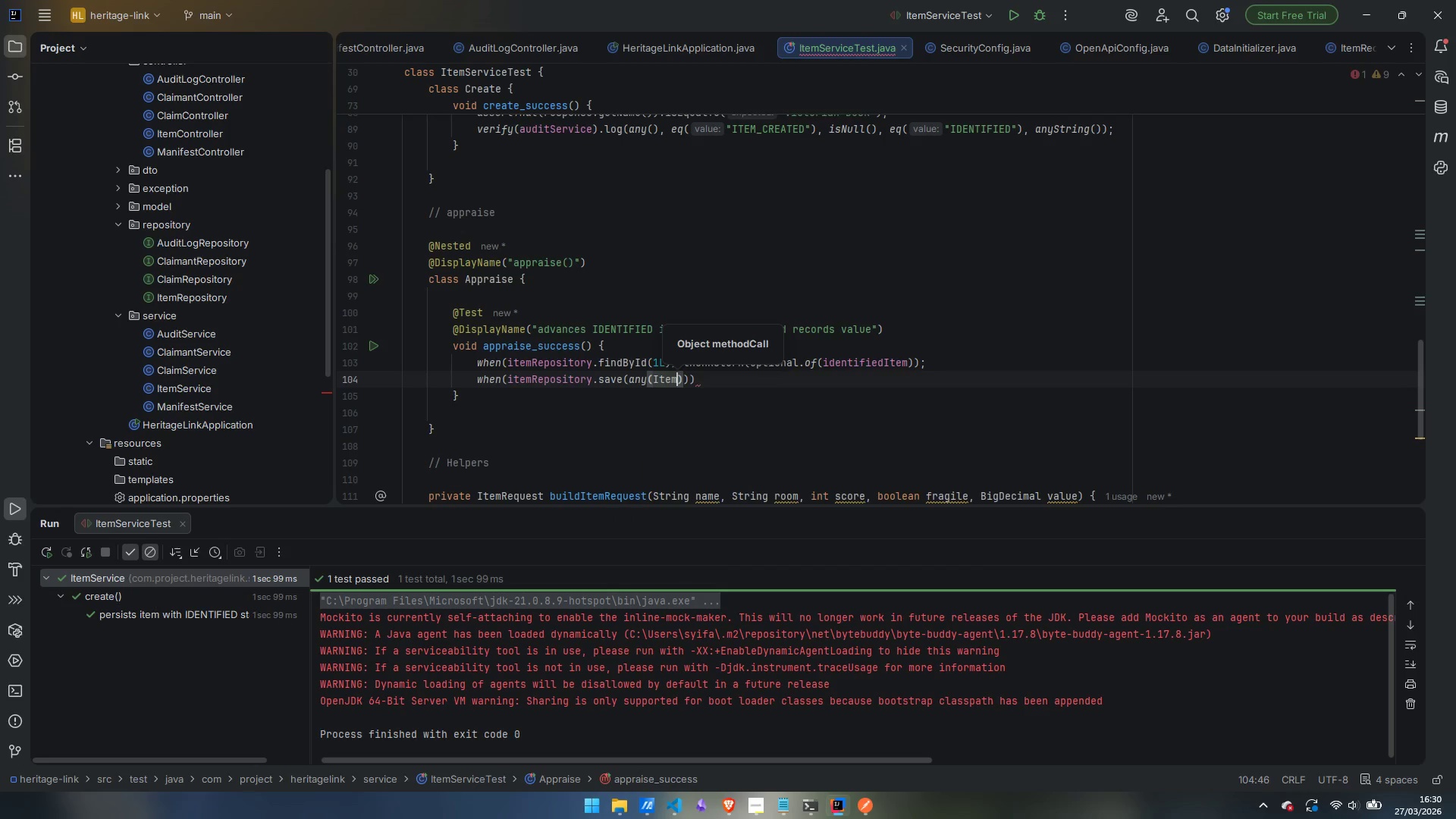 
key(Period)
 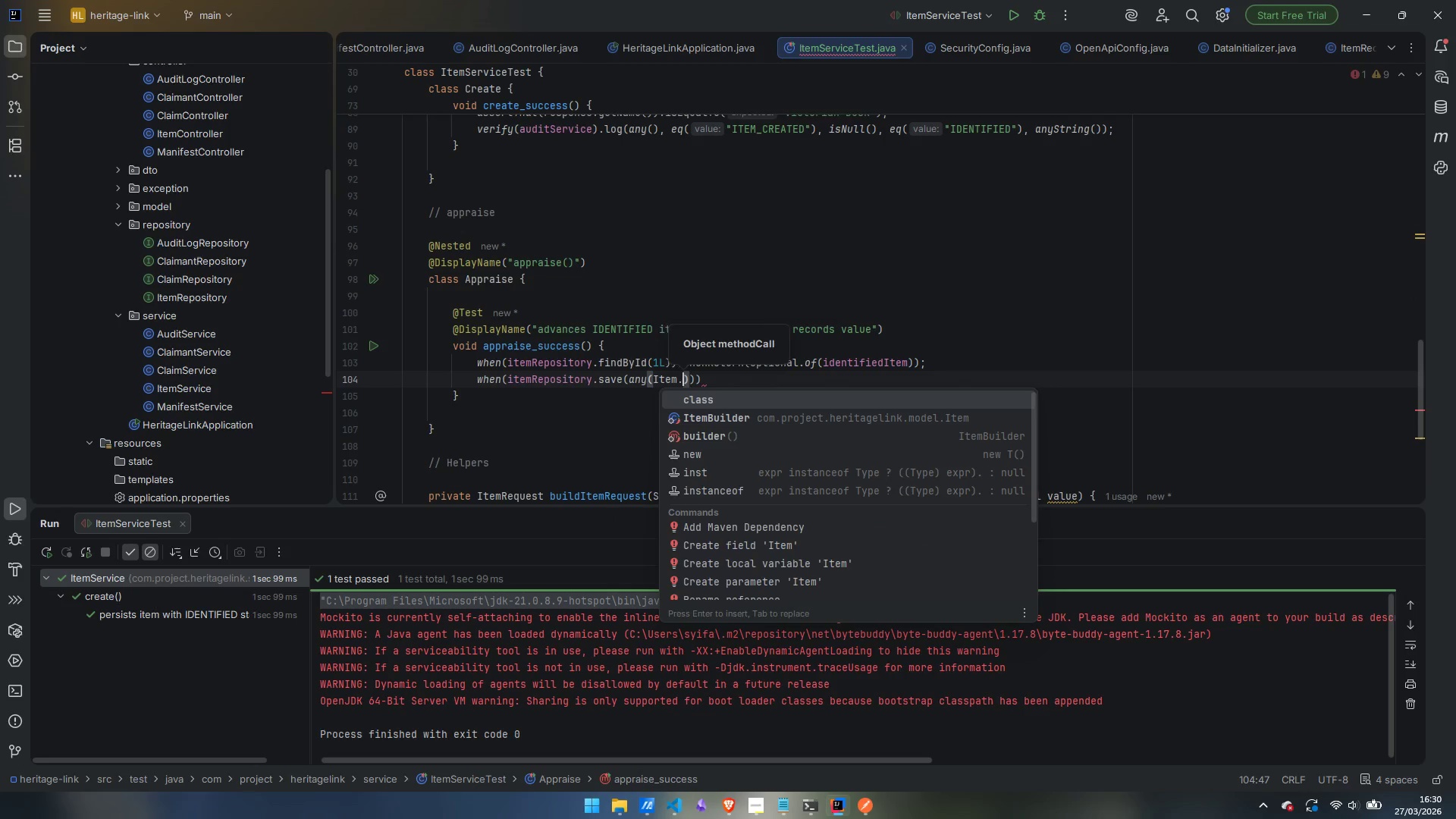 
key(C)
 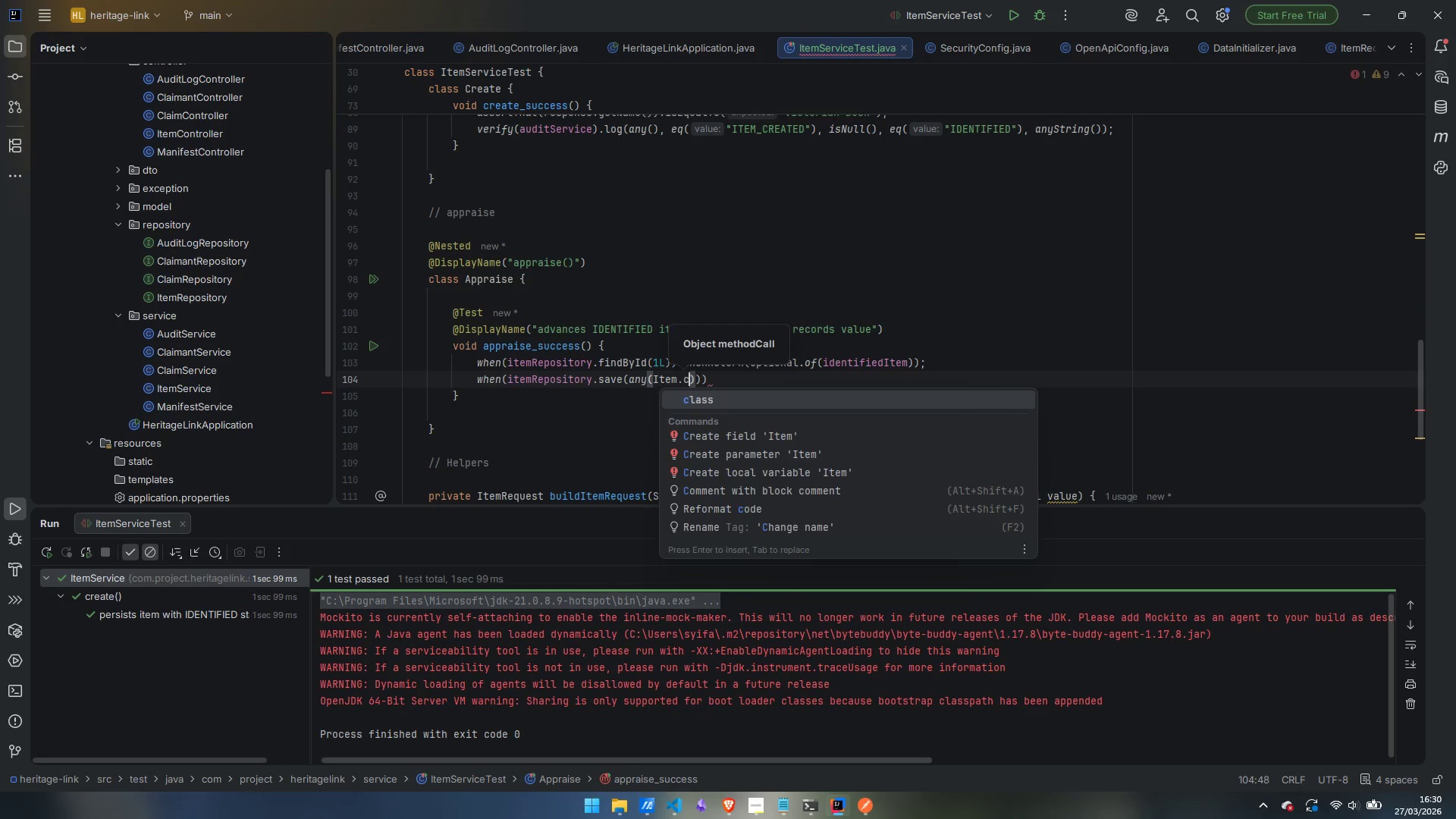 
key(Enter)
 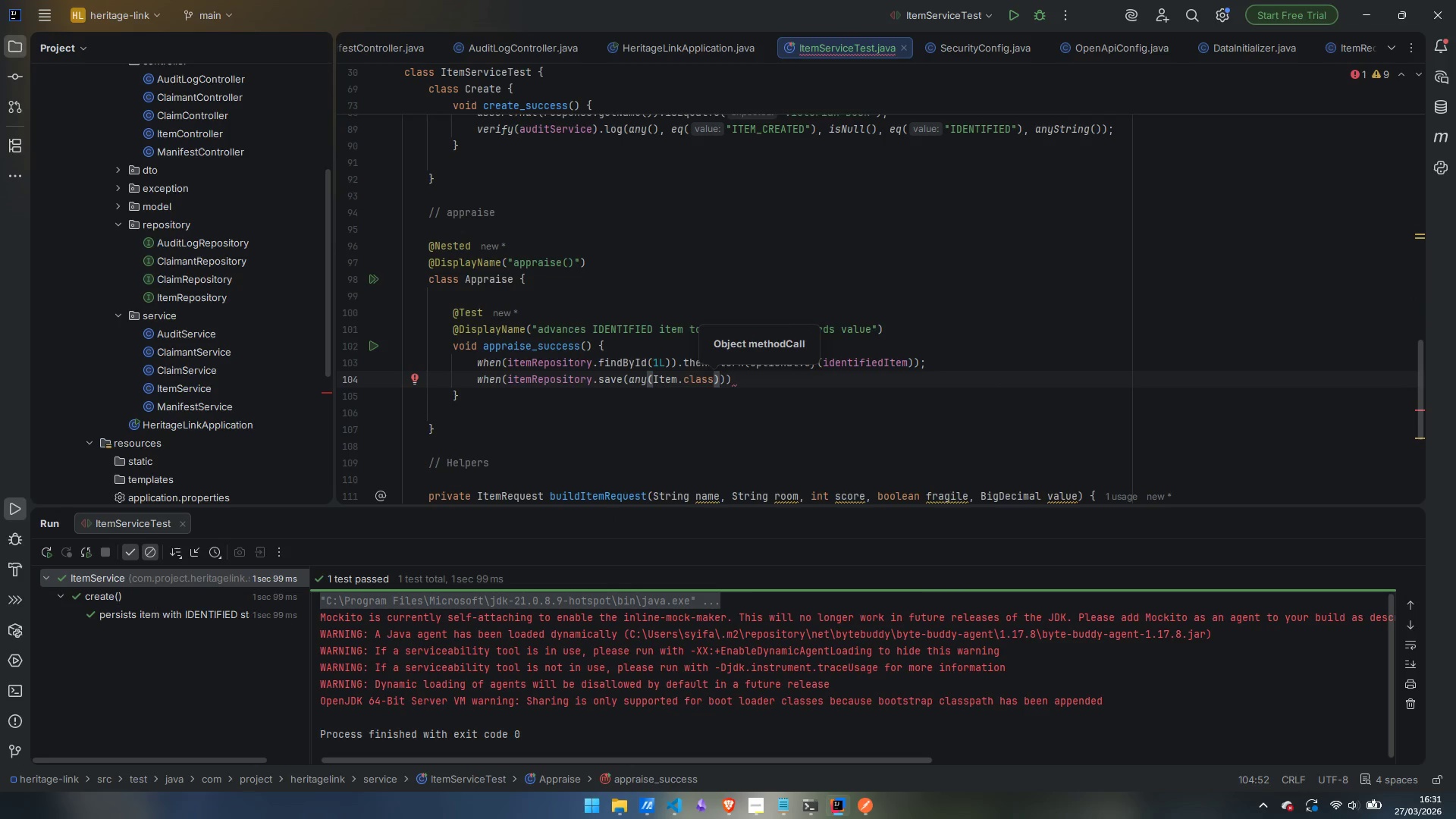 
key(ArrowRight)
 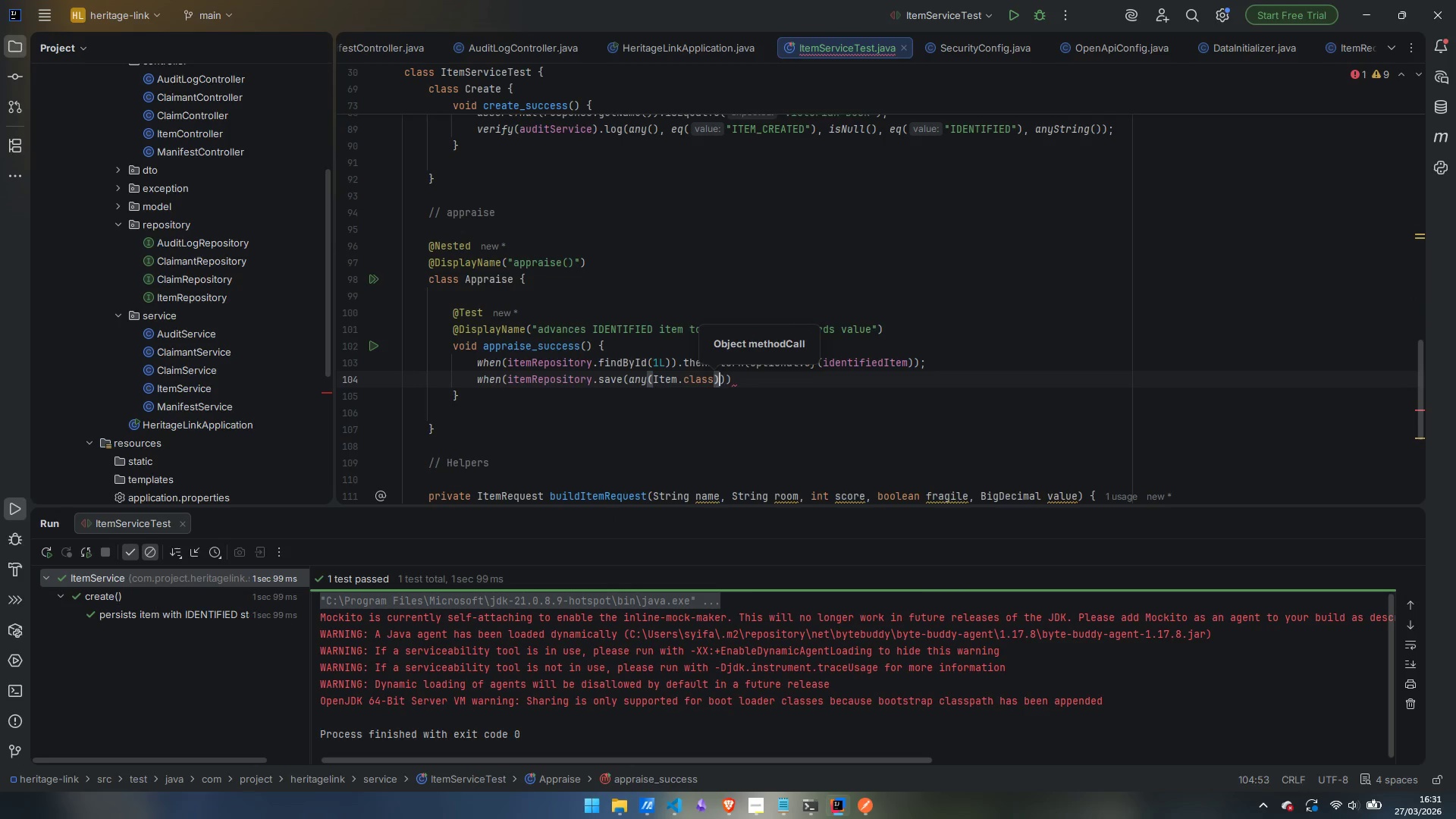 
key(ArrowRight)
 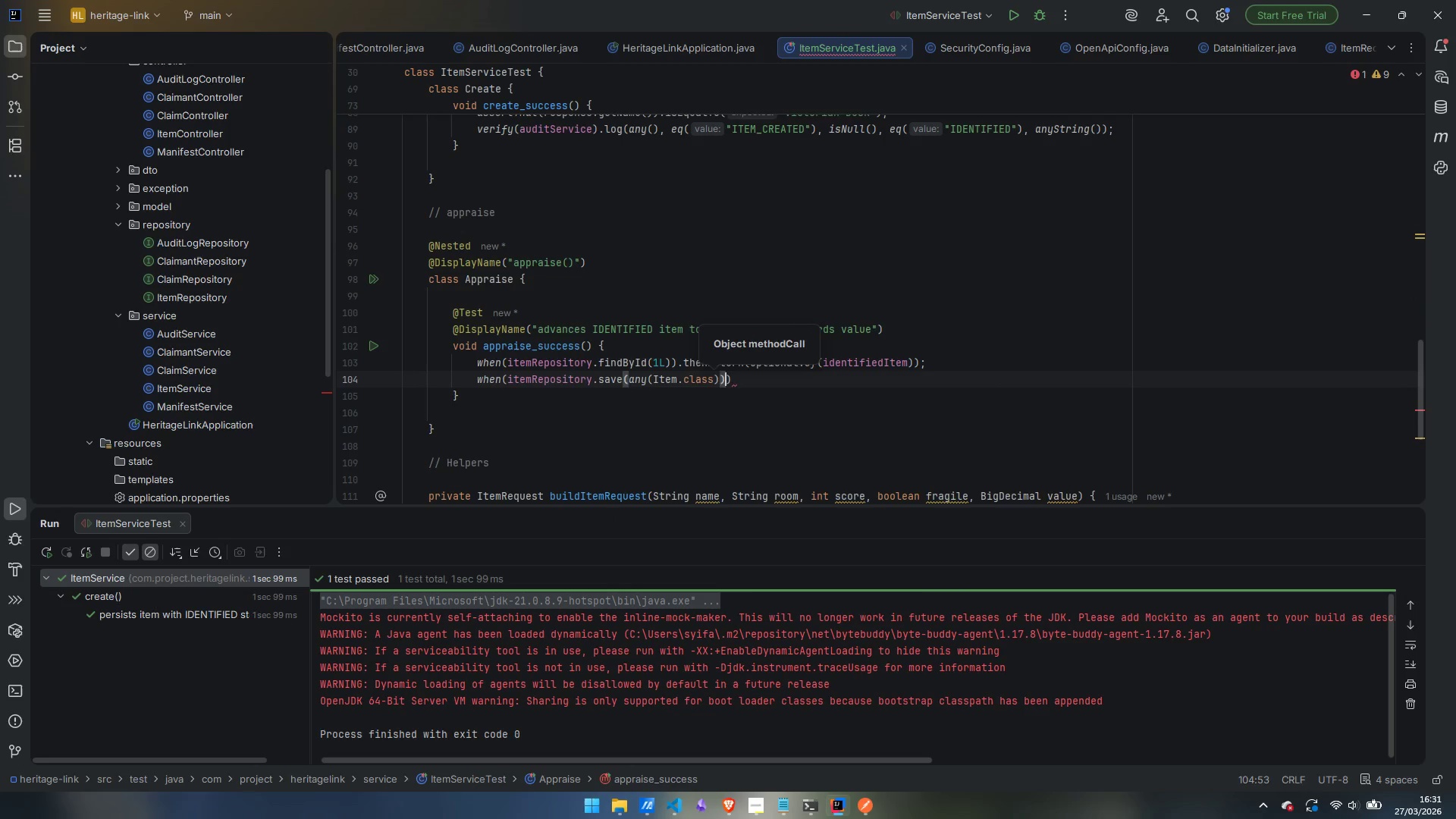 
key(ArrowRight)
 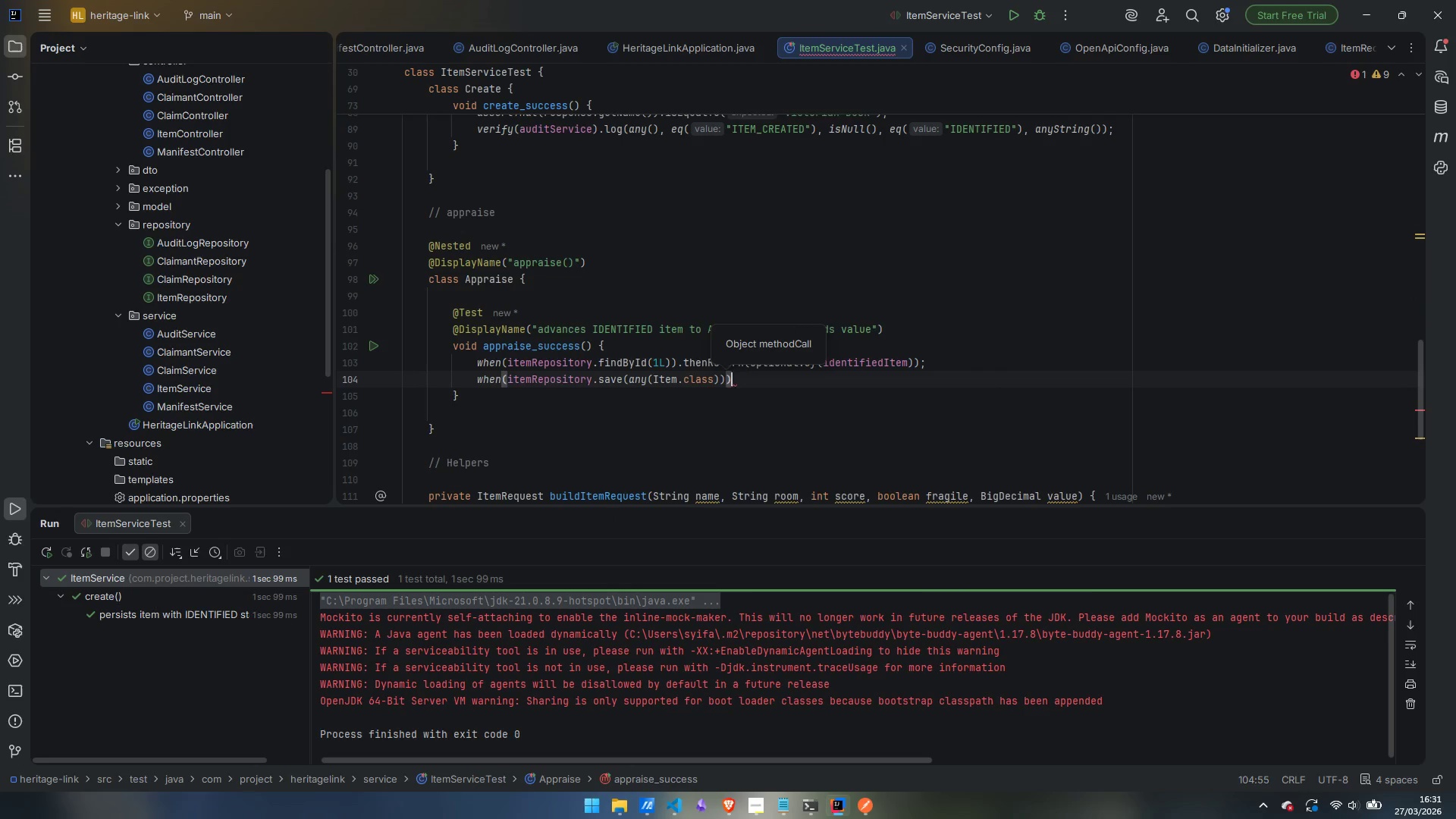 
type(.thenRe)
 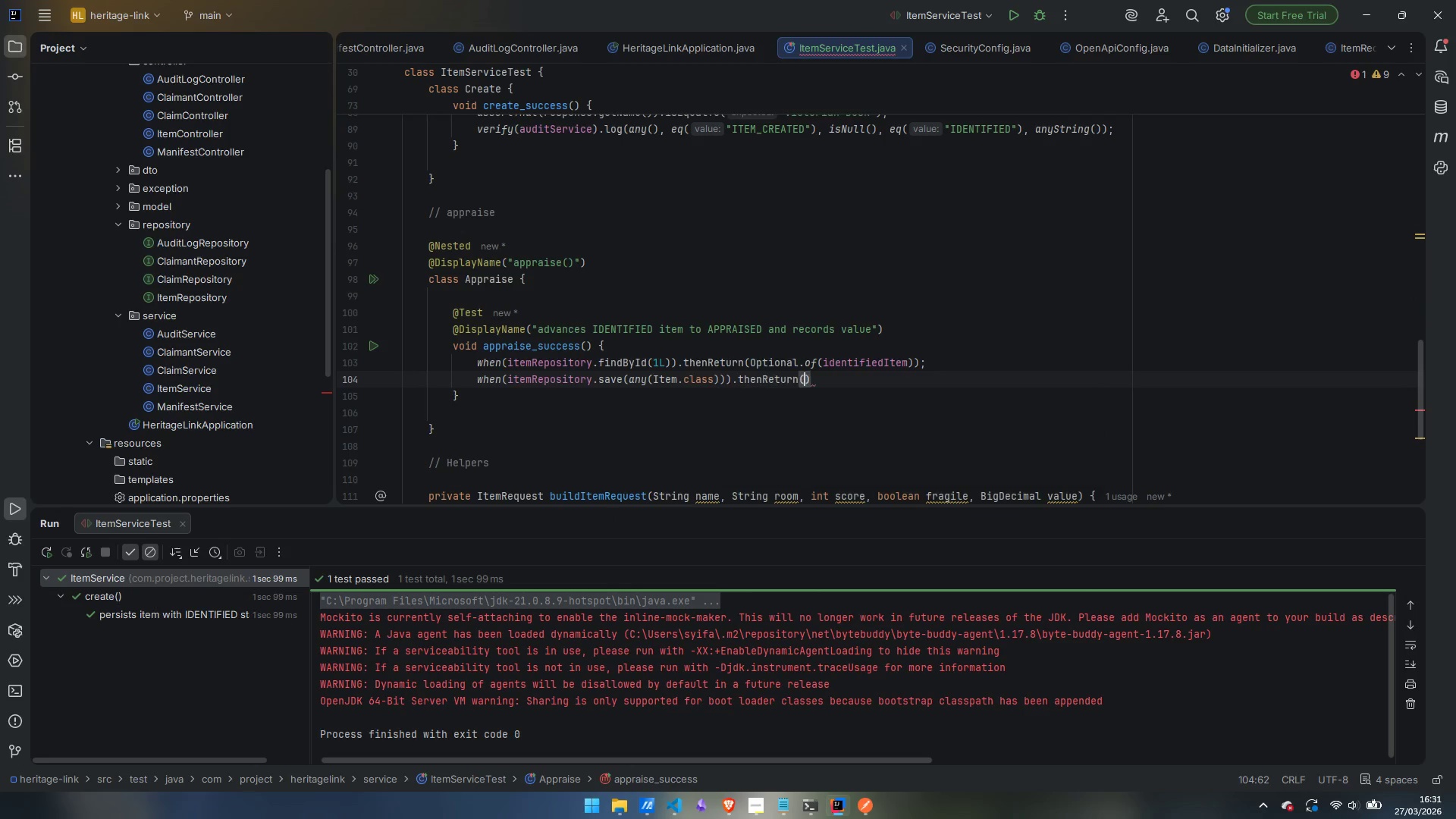 
key(Enter)
 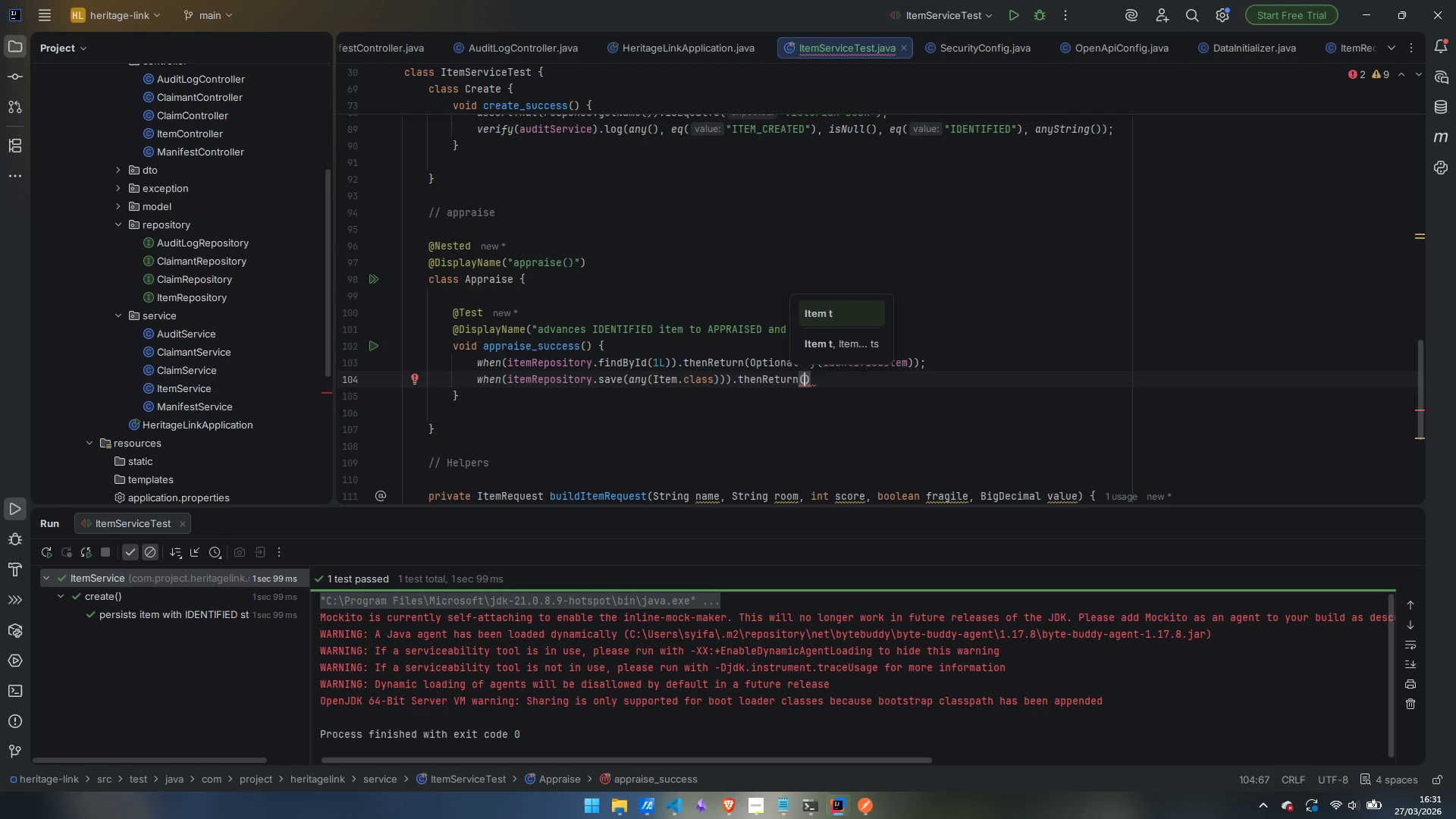 
type(ide)
 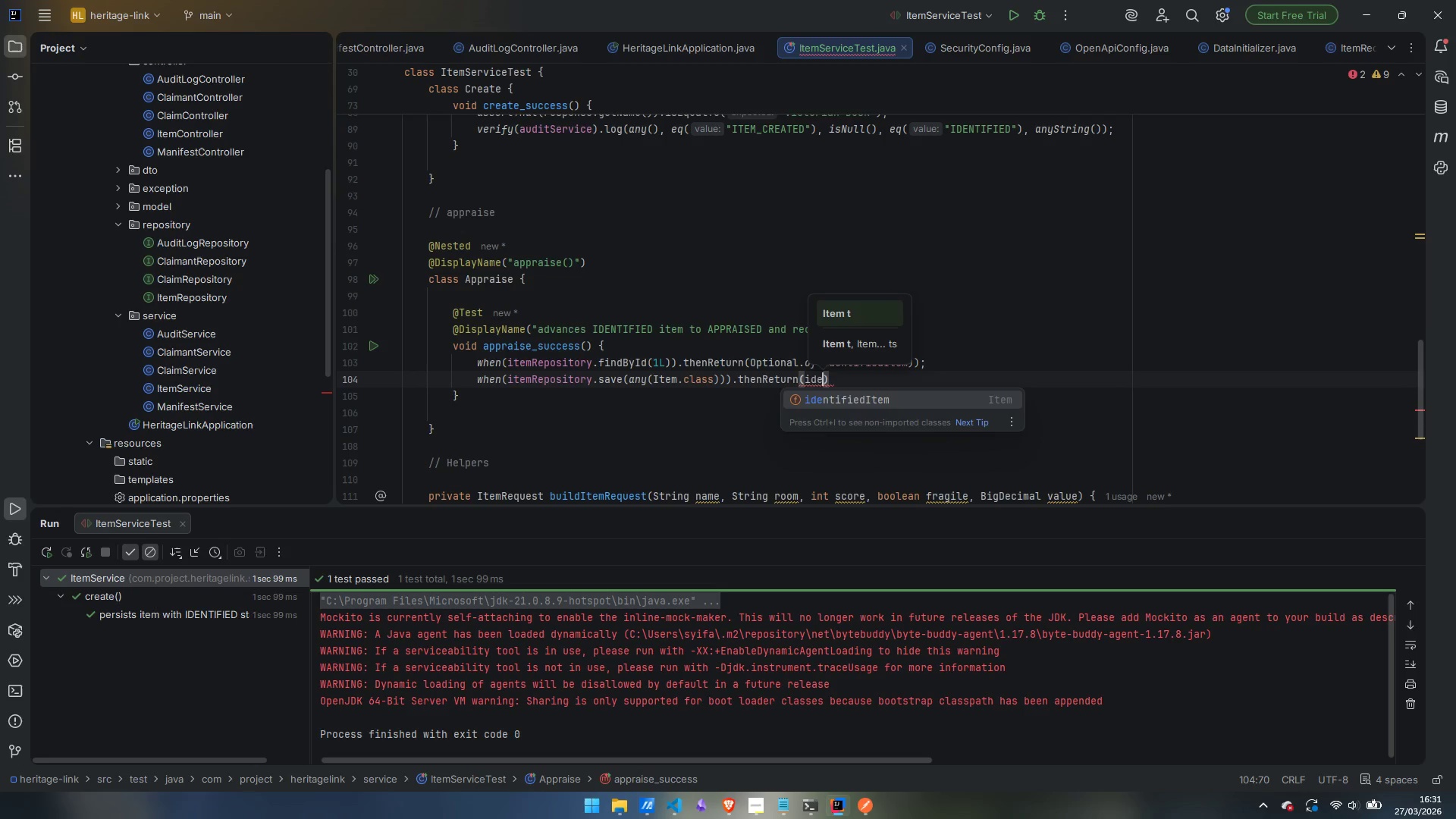 
key(Enter)
 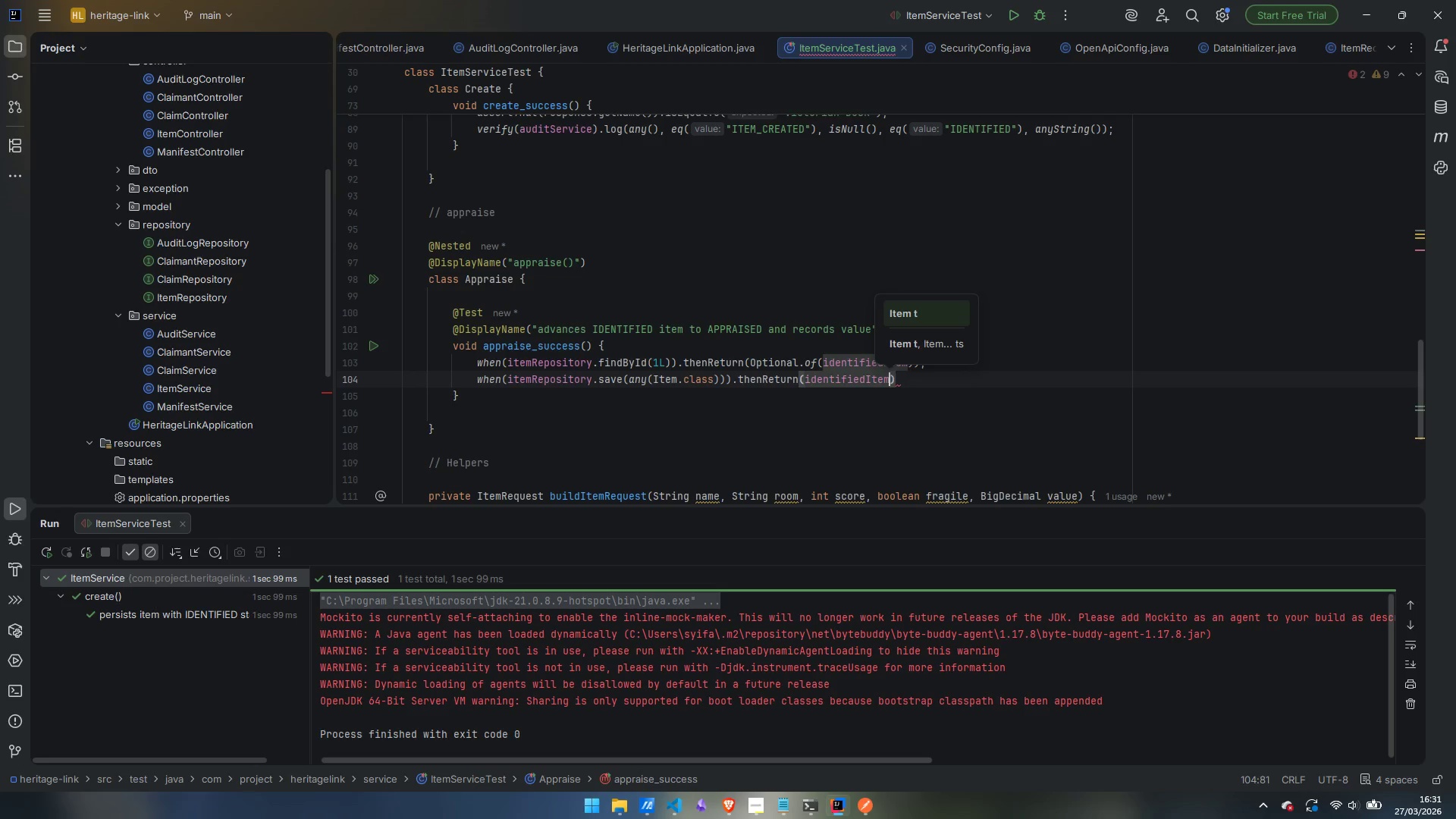 
key(ArrowRight)
 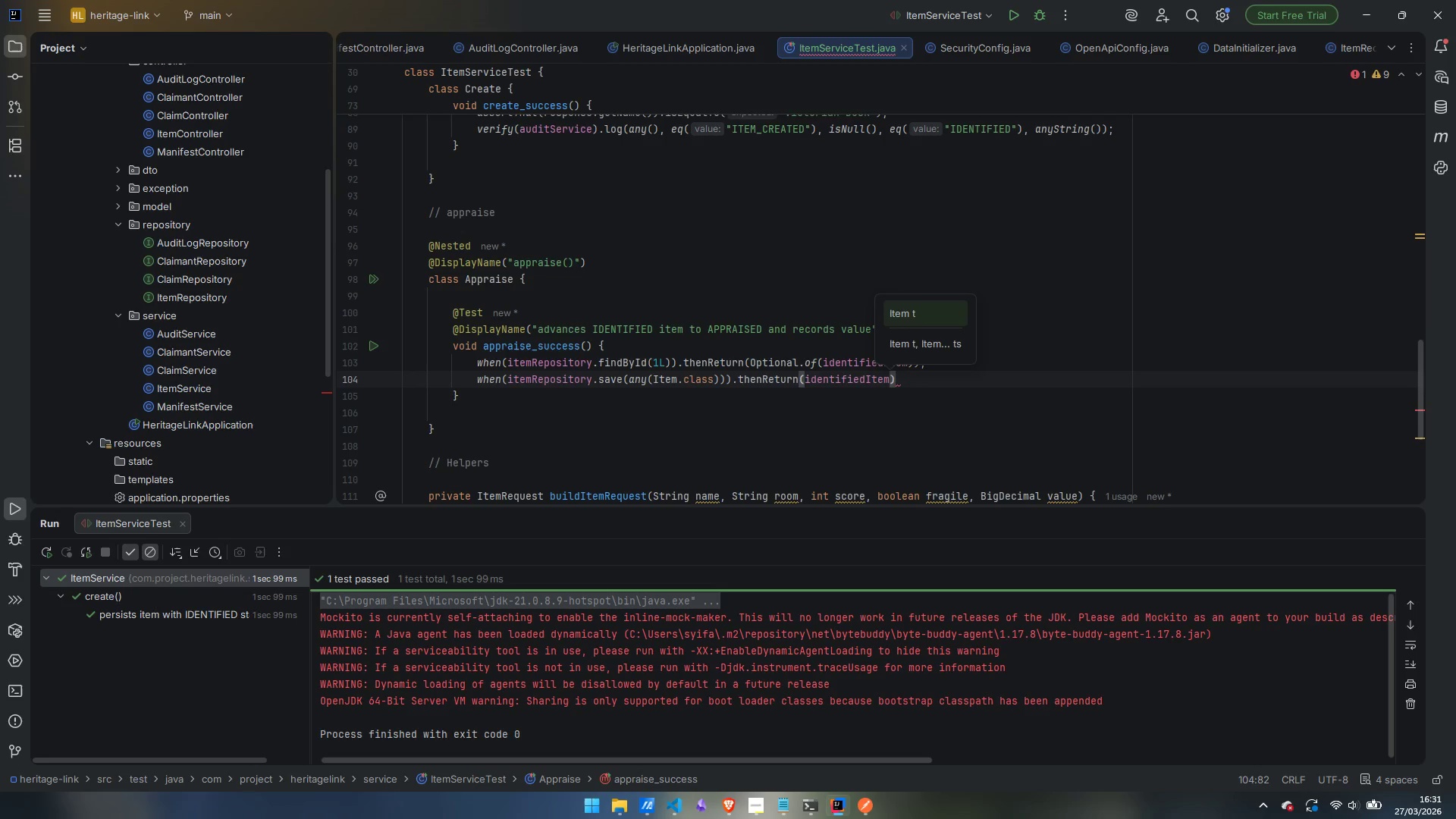 
key(Semicolon)
 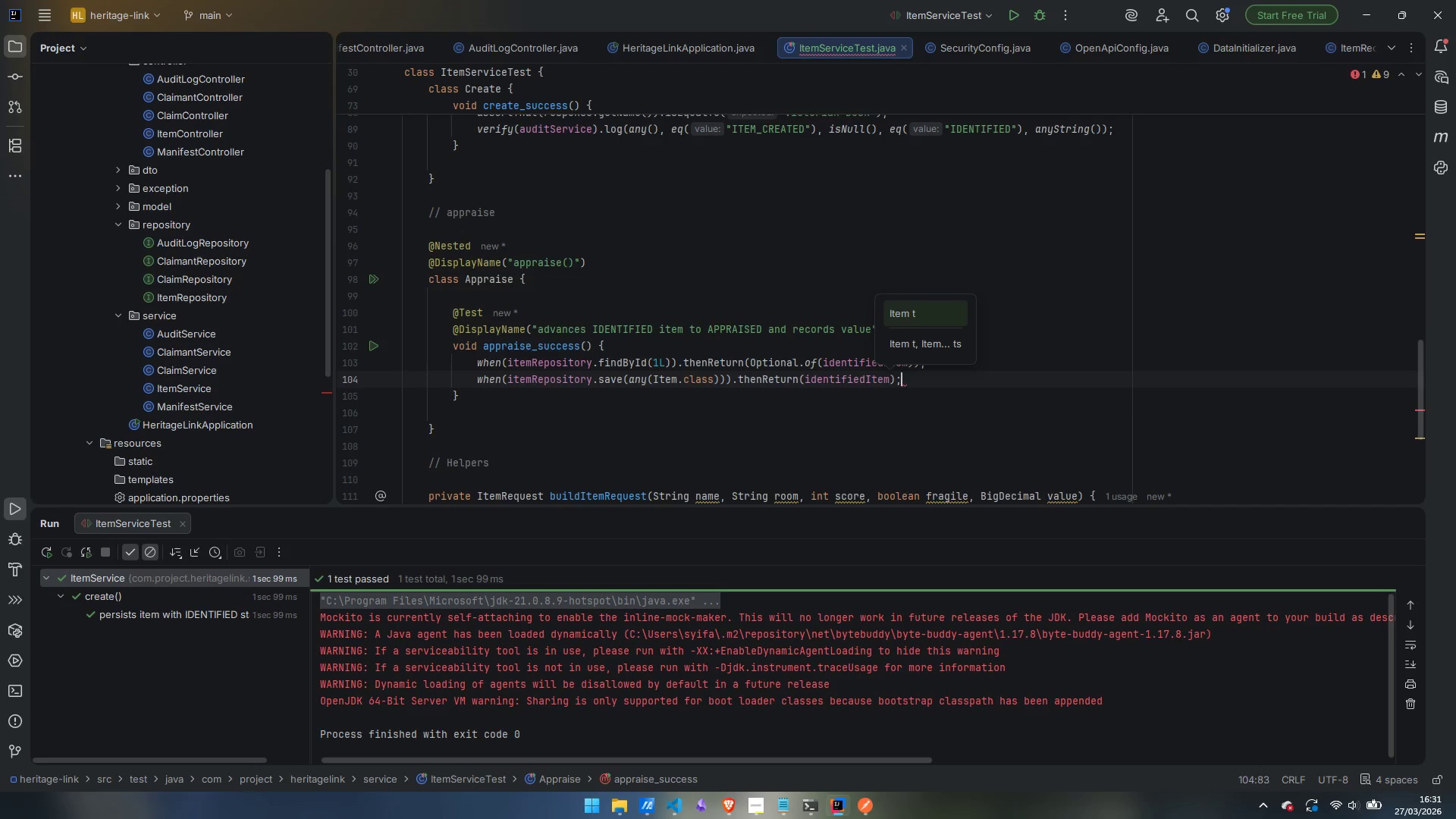 
key(Enter)
 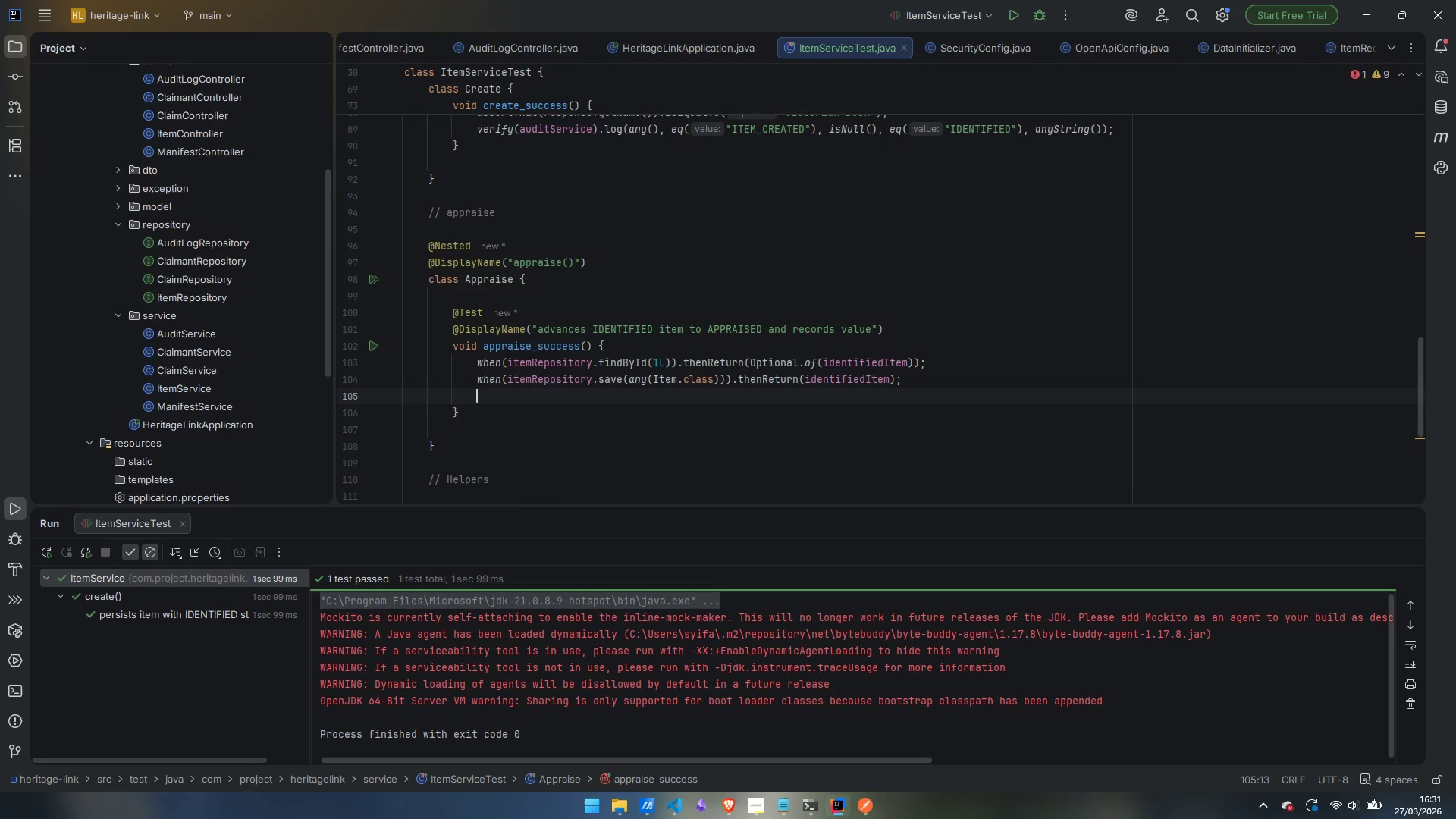 
type(wh)
 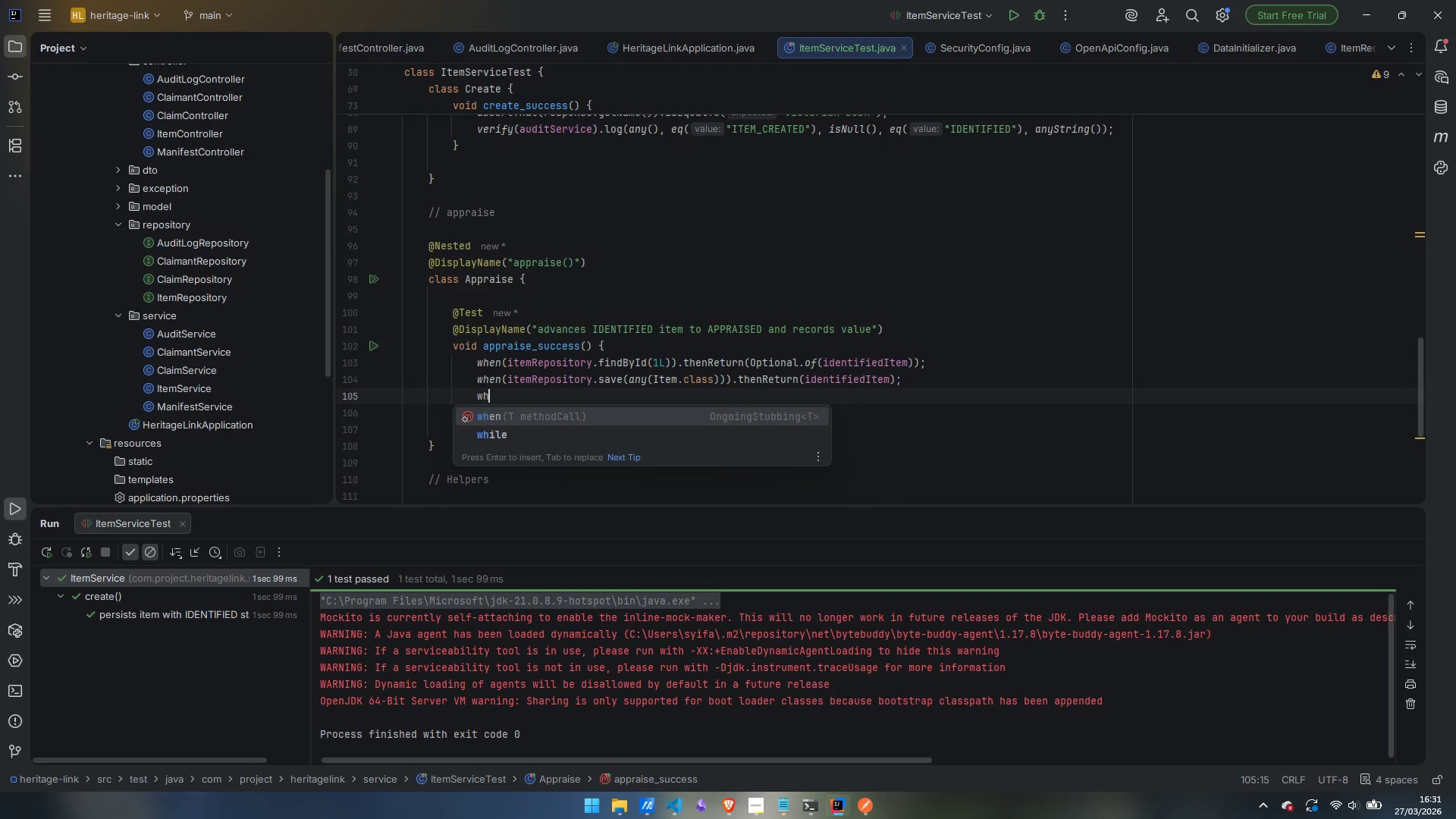 
key(Enter)
 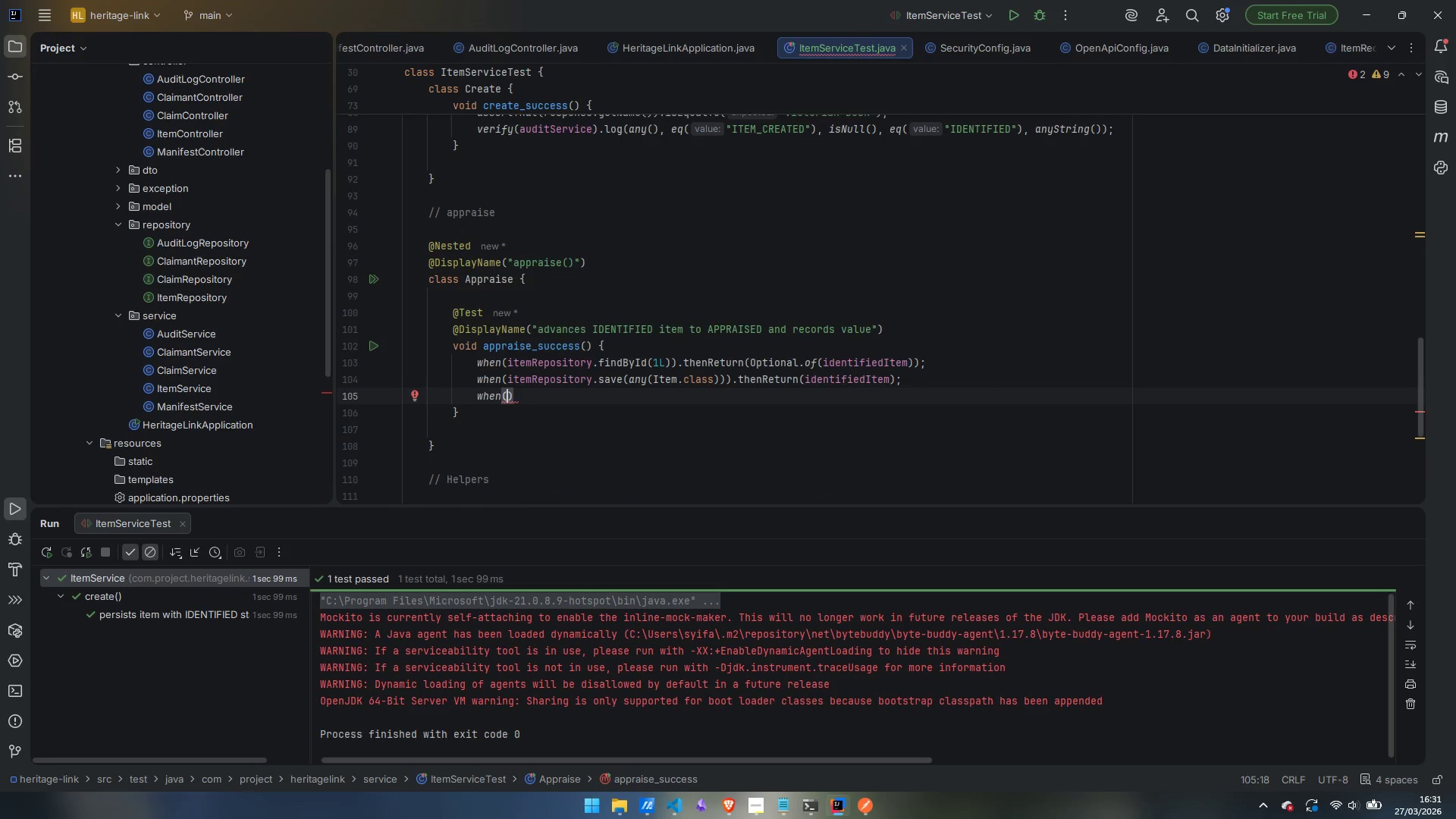 
type(ite)
 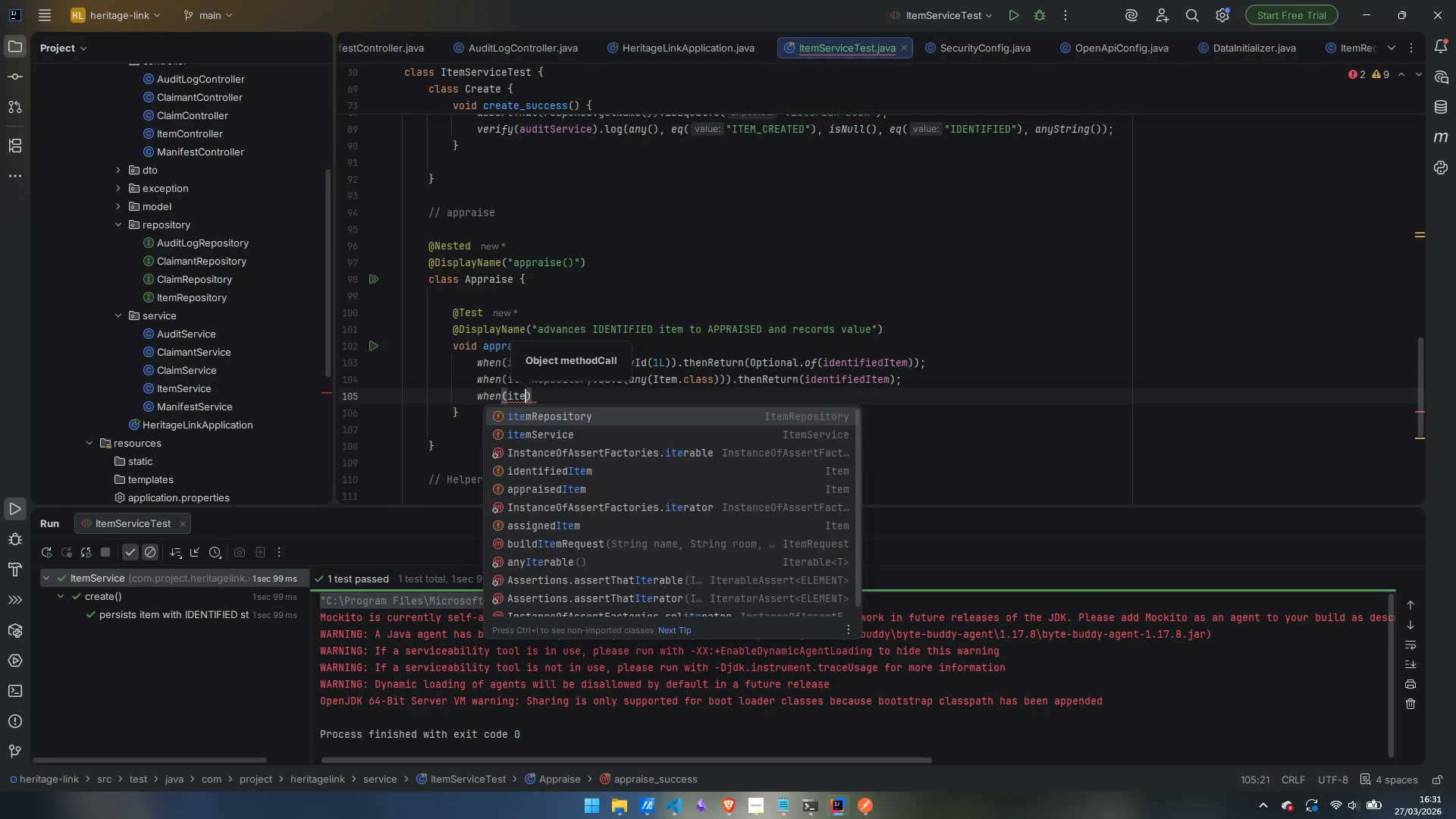 
key(Control+ControlLeft)
 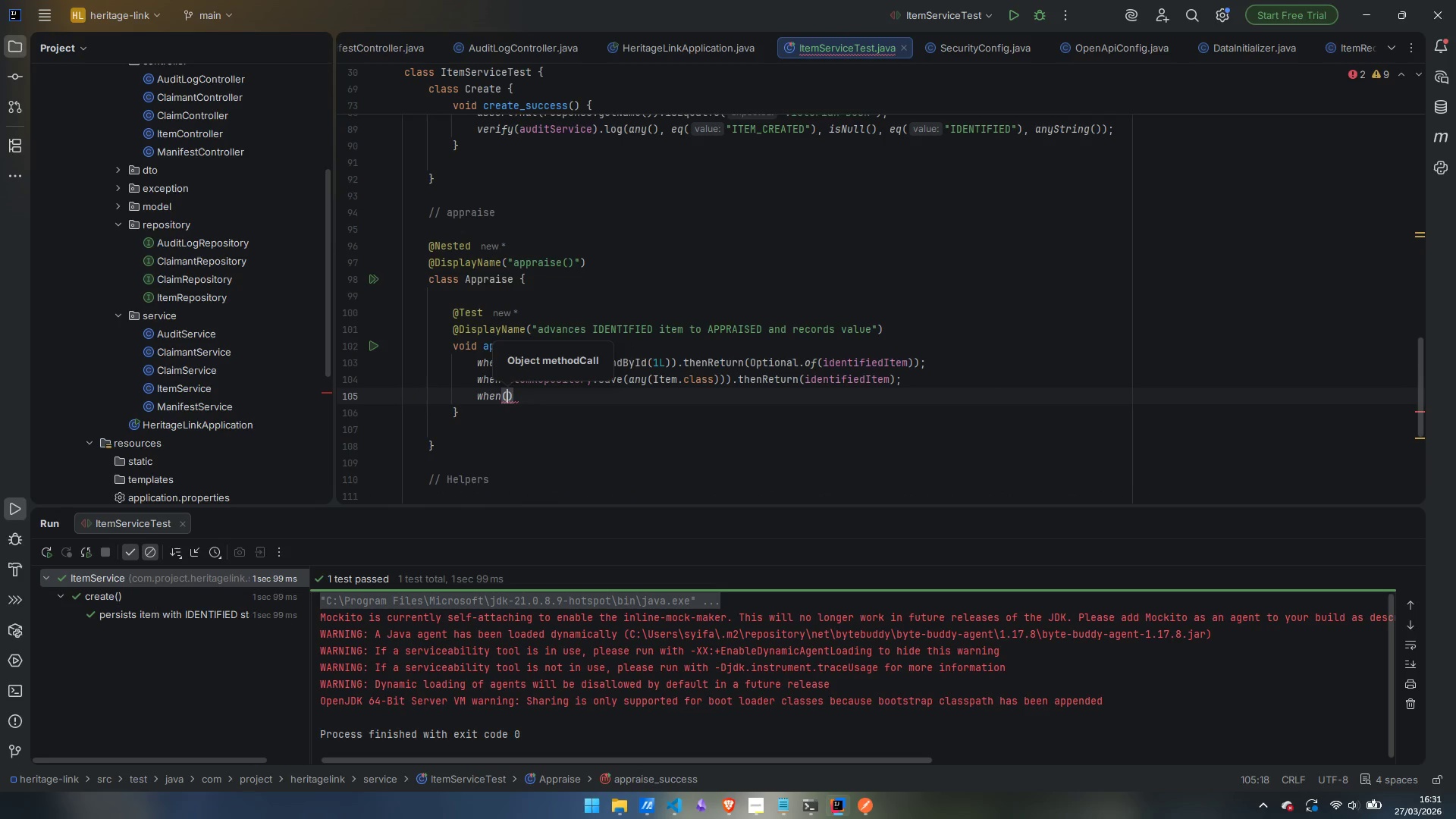 
key(Control+Shift+ShiftLeft)
 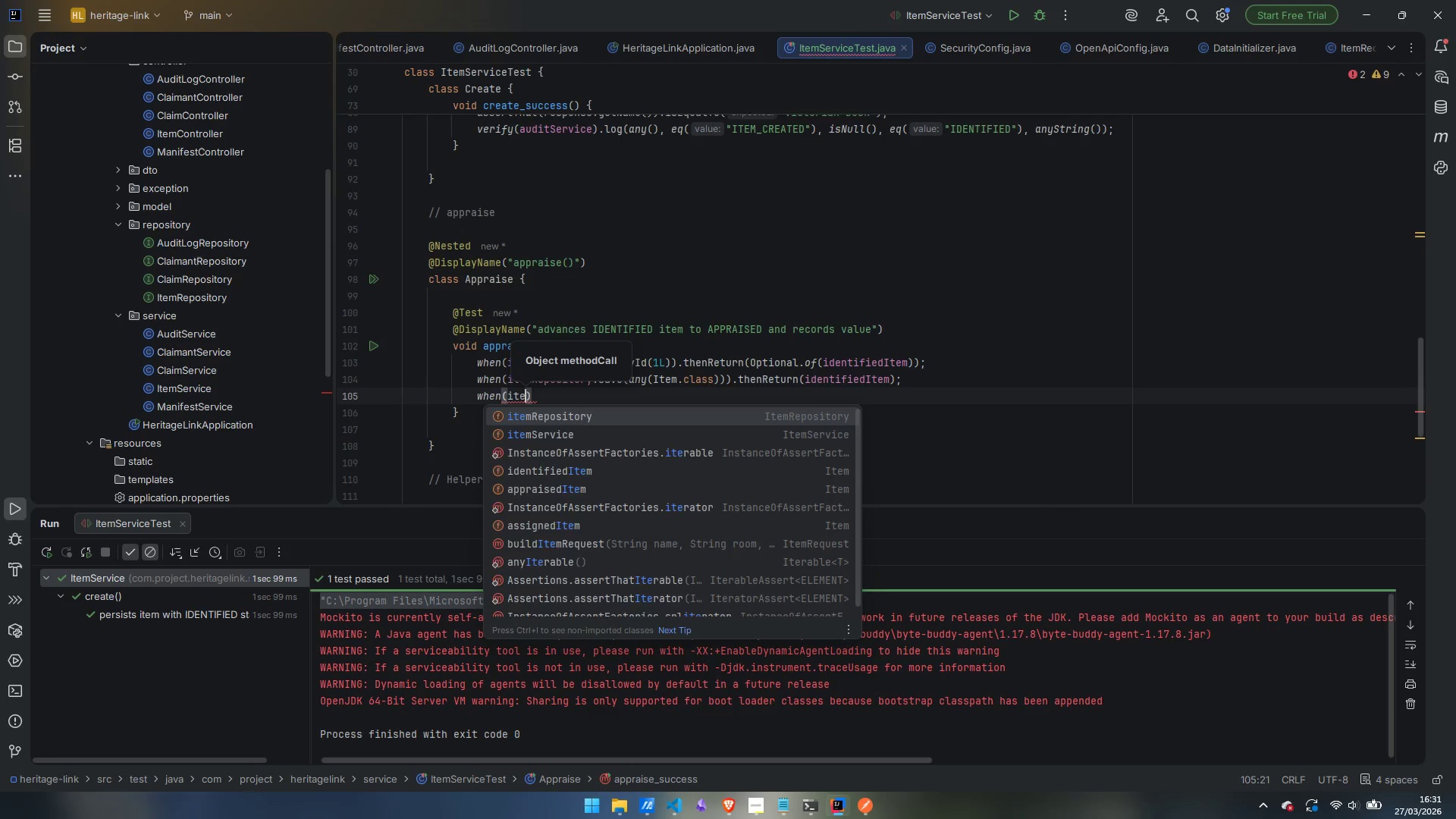 
key(Control+Backspace)
 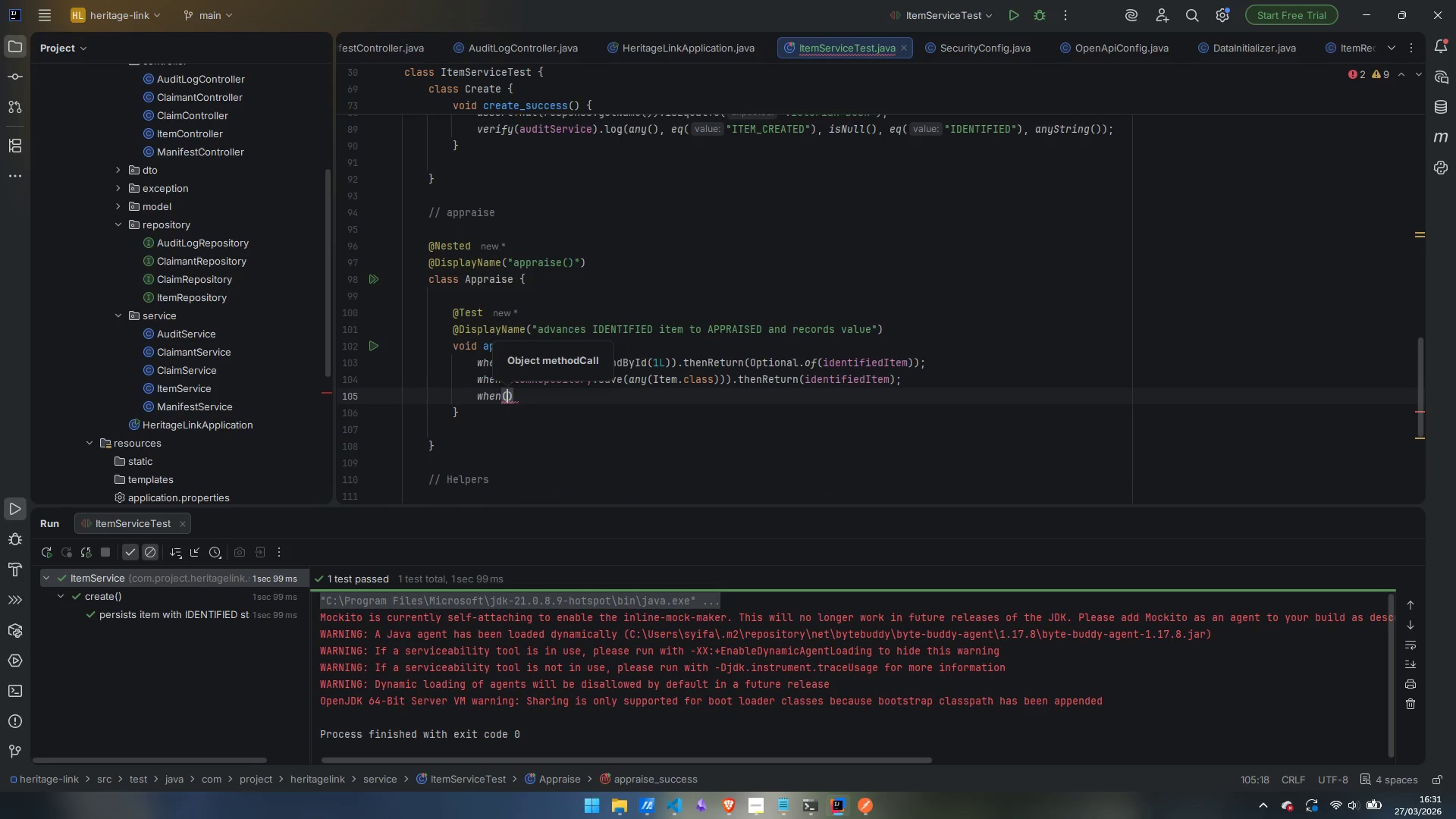 
type(cla)
 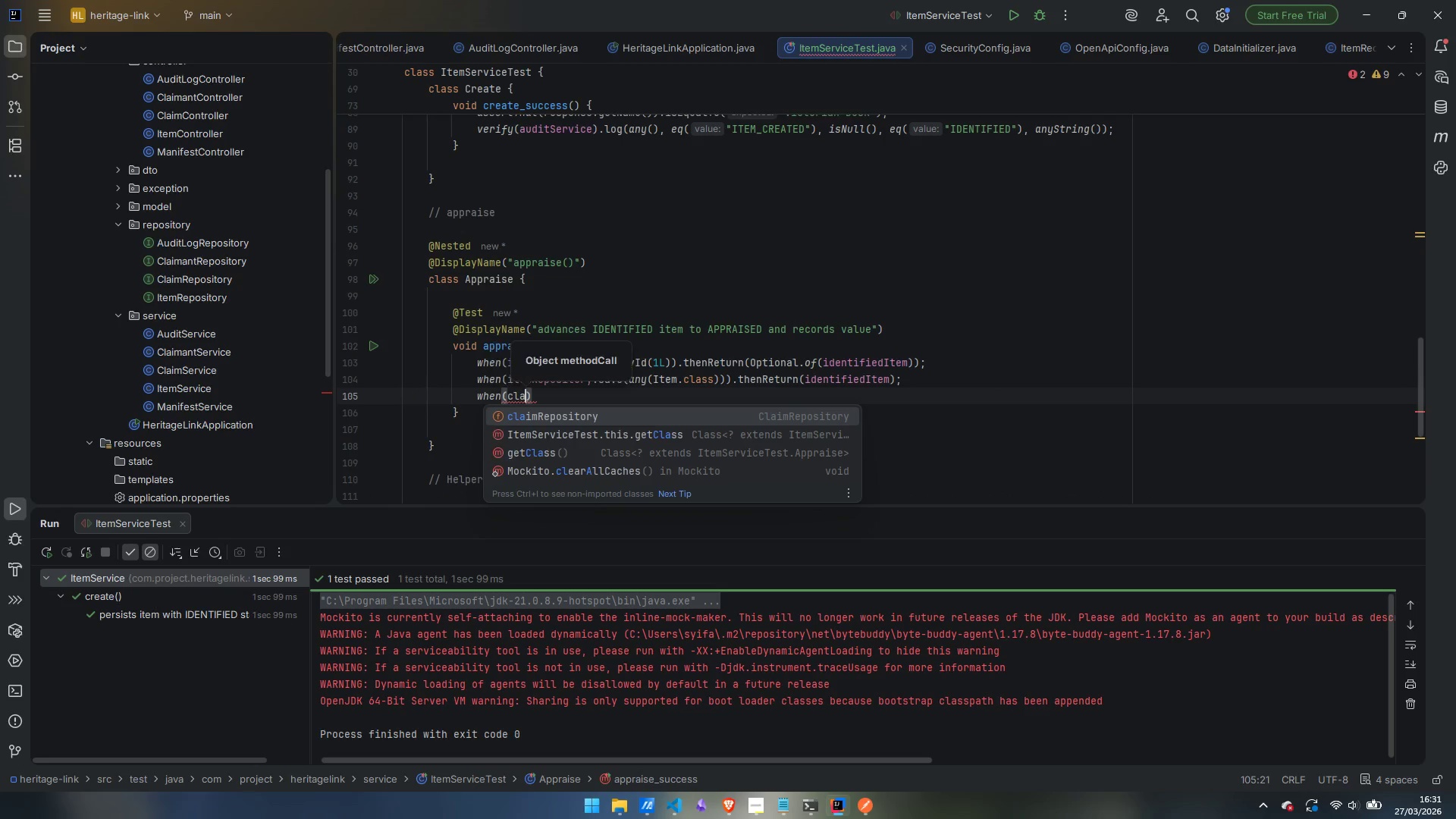 
key(Enter)
 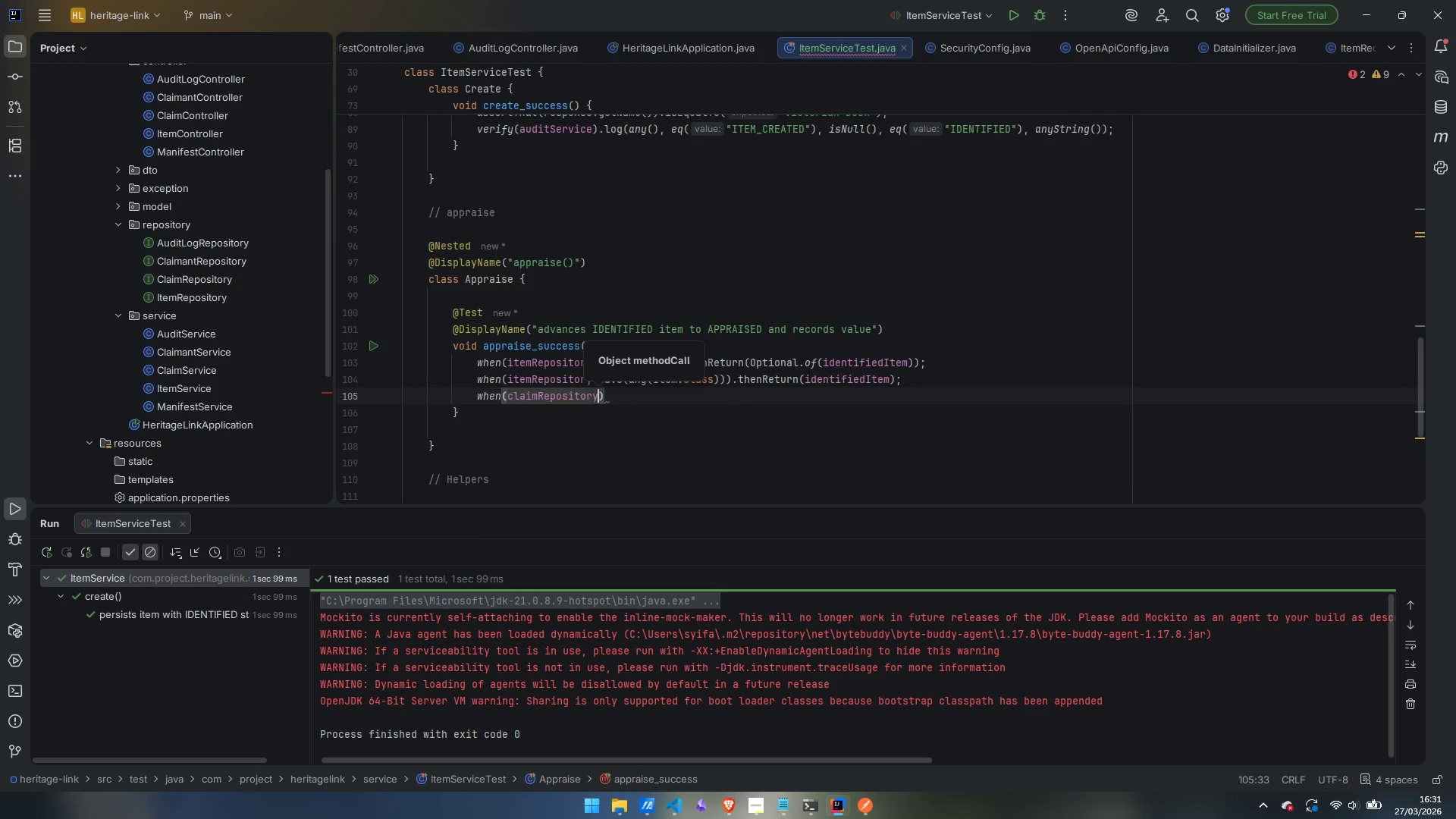 
key(Slash)
 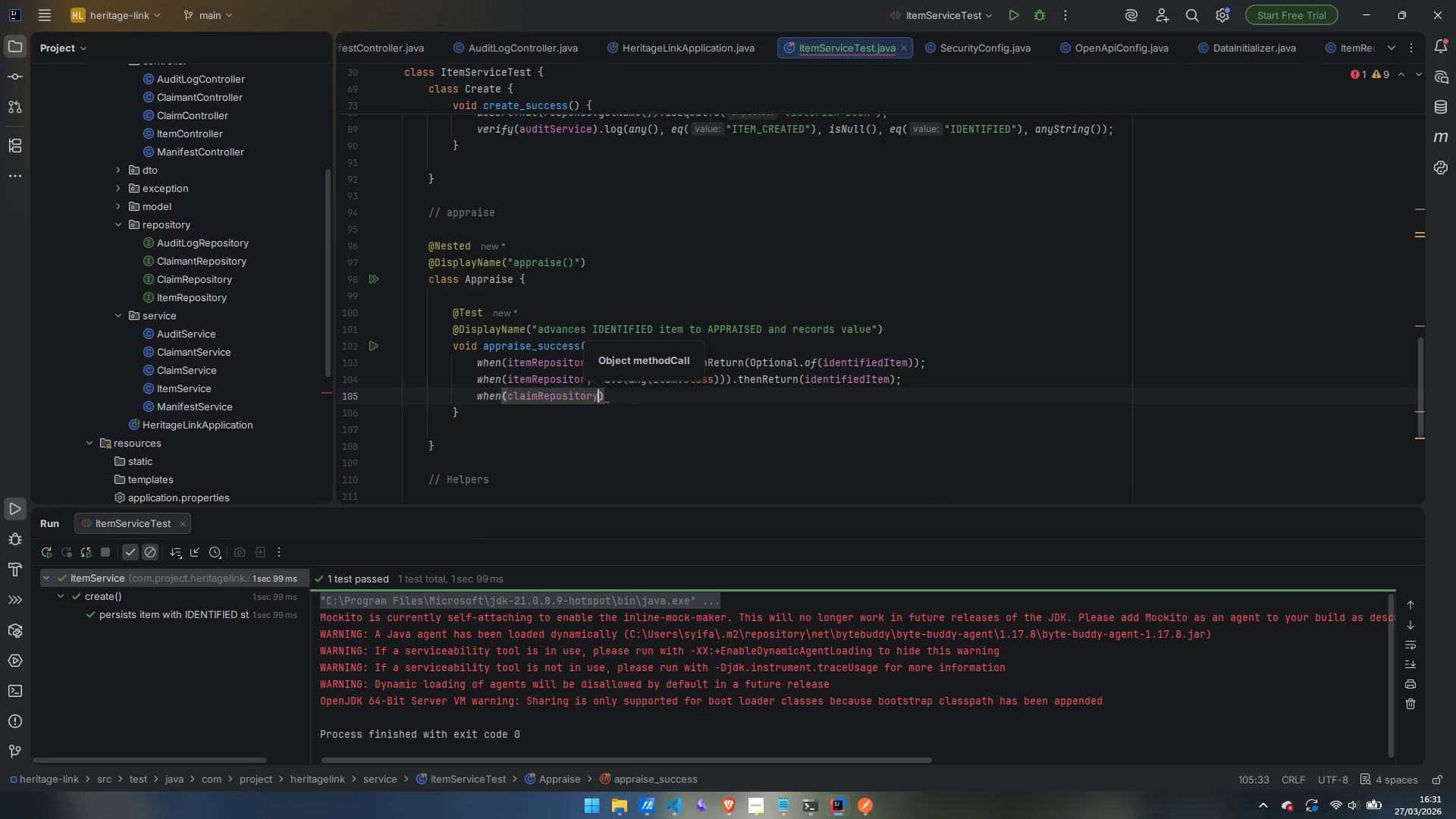 
key(Period)
 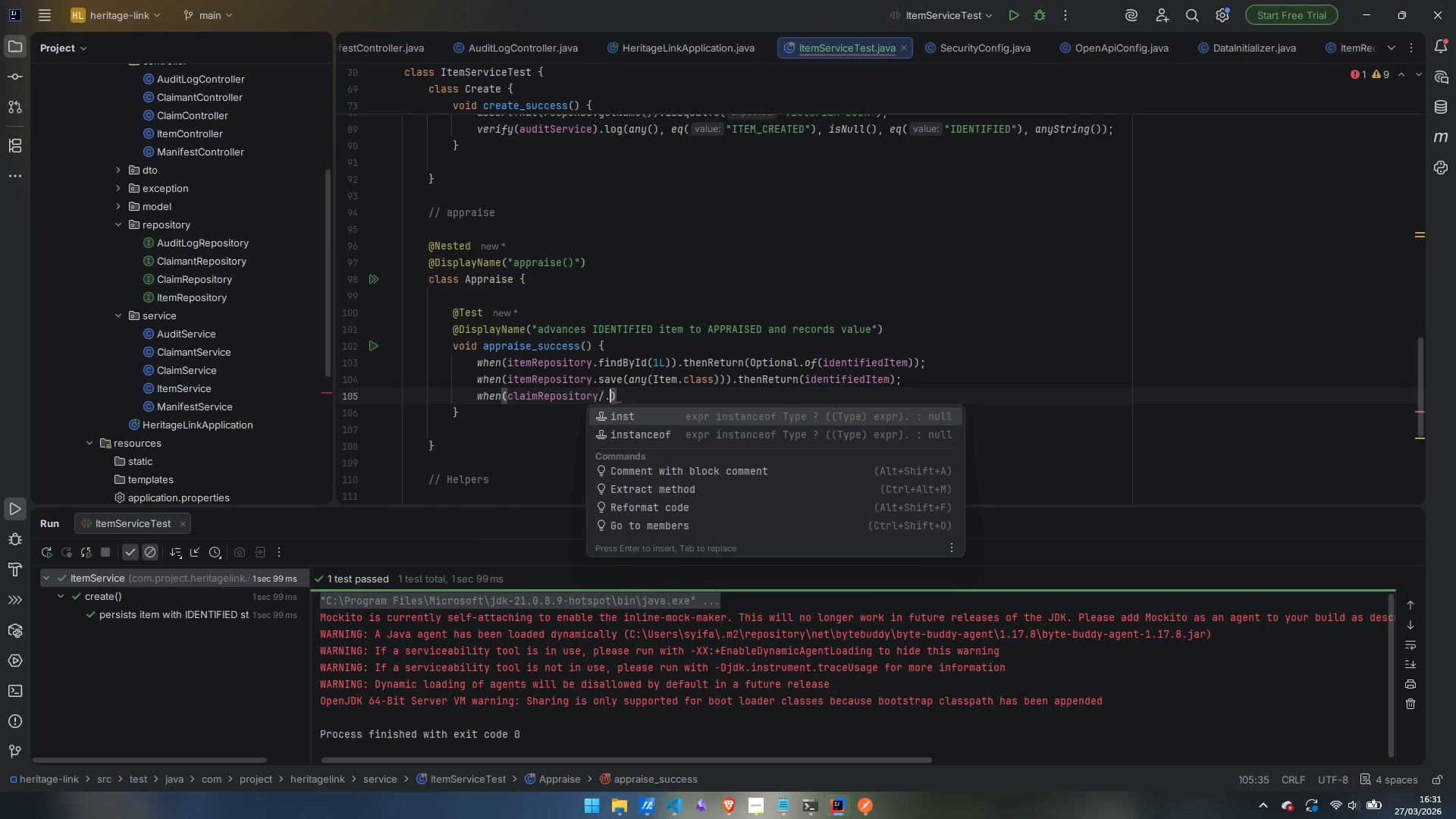 
key(Backspace)
 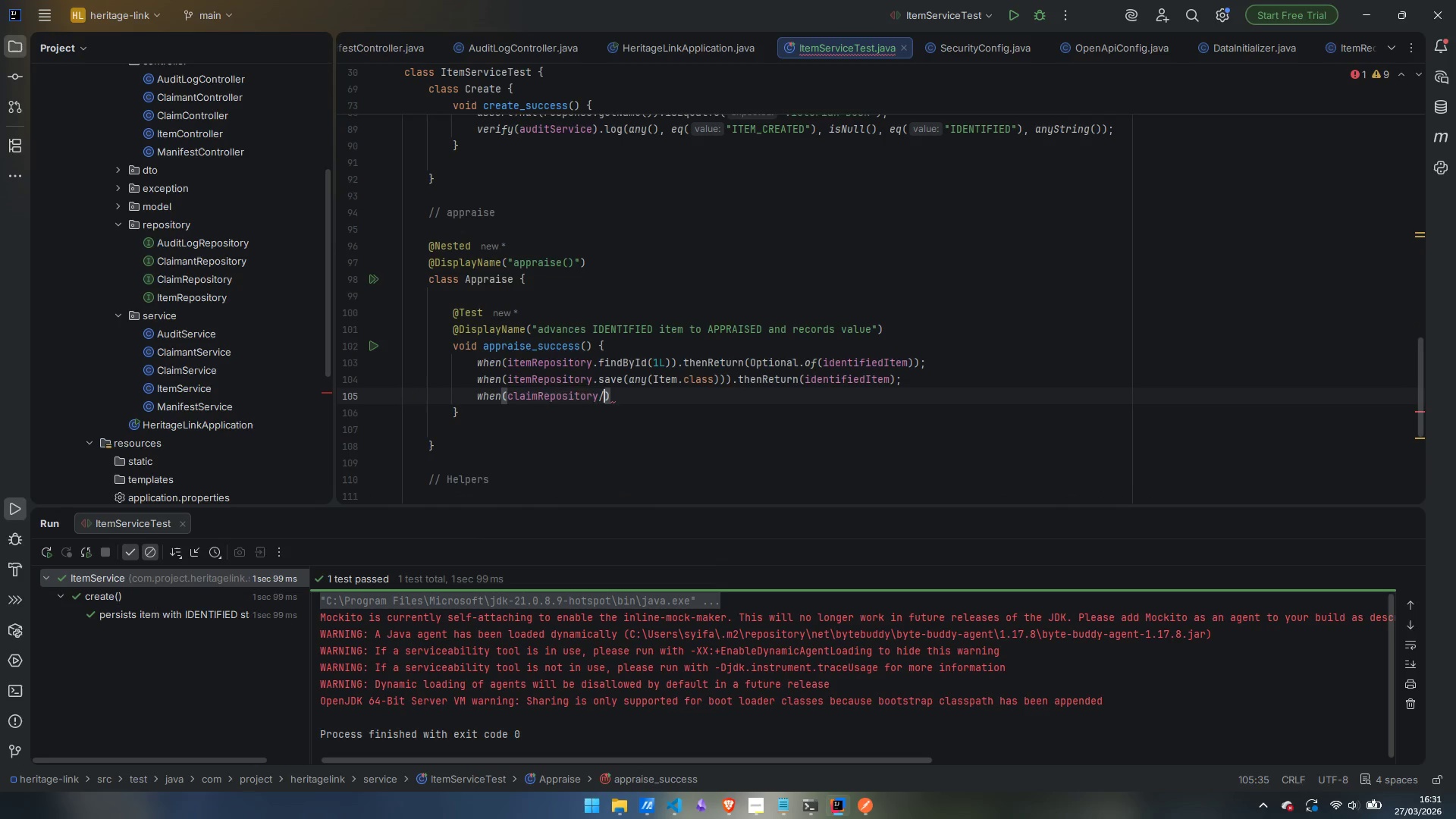 
key(Backspace)
 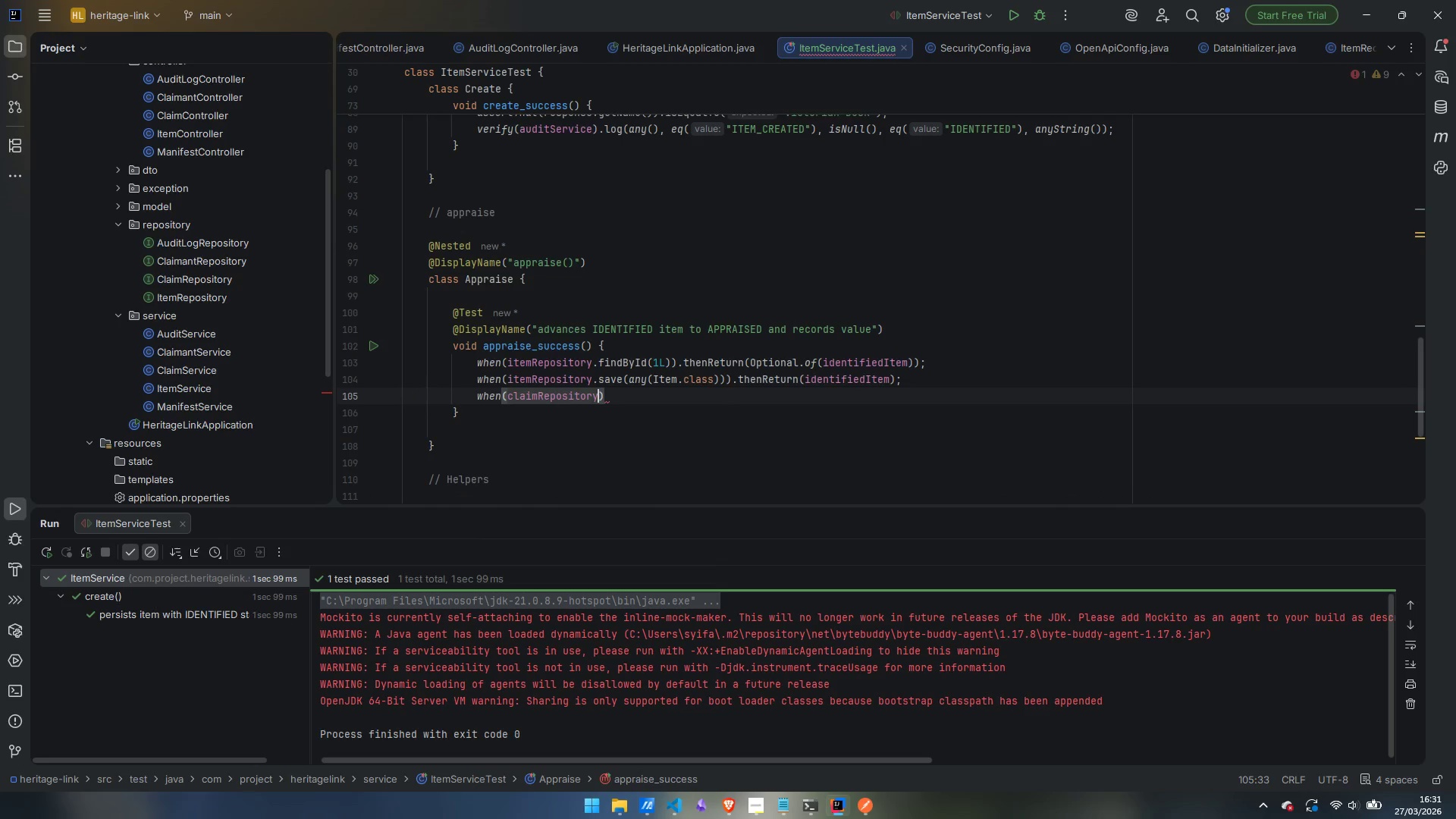 
key(Period)
 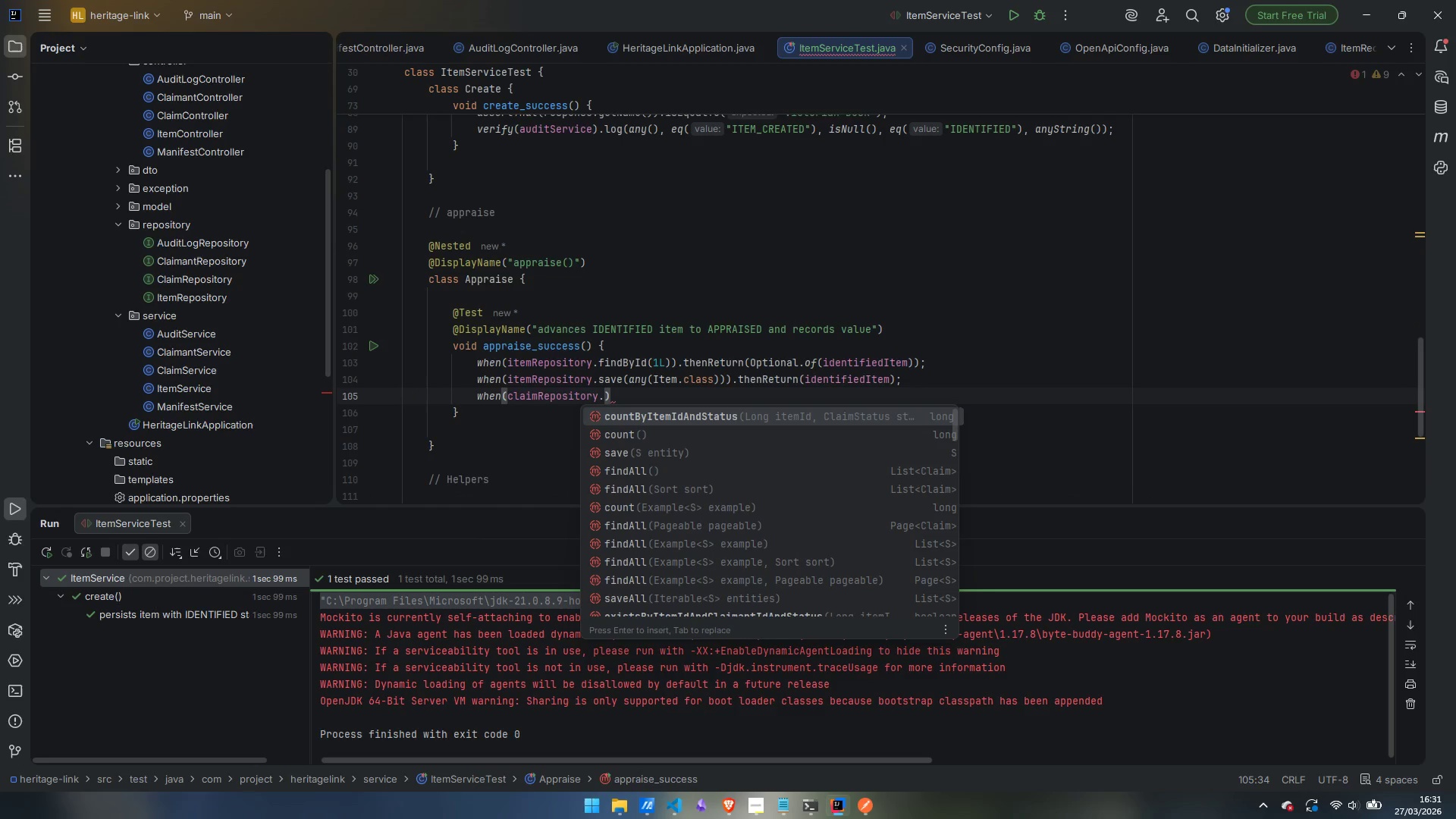 
key(C)
 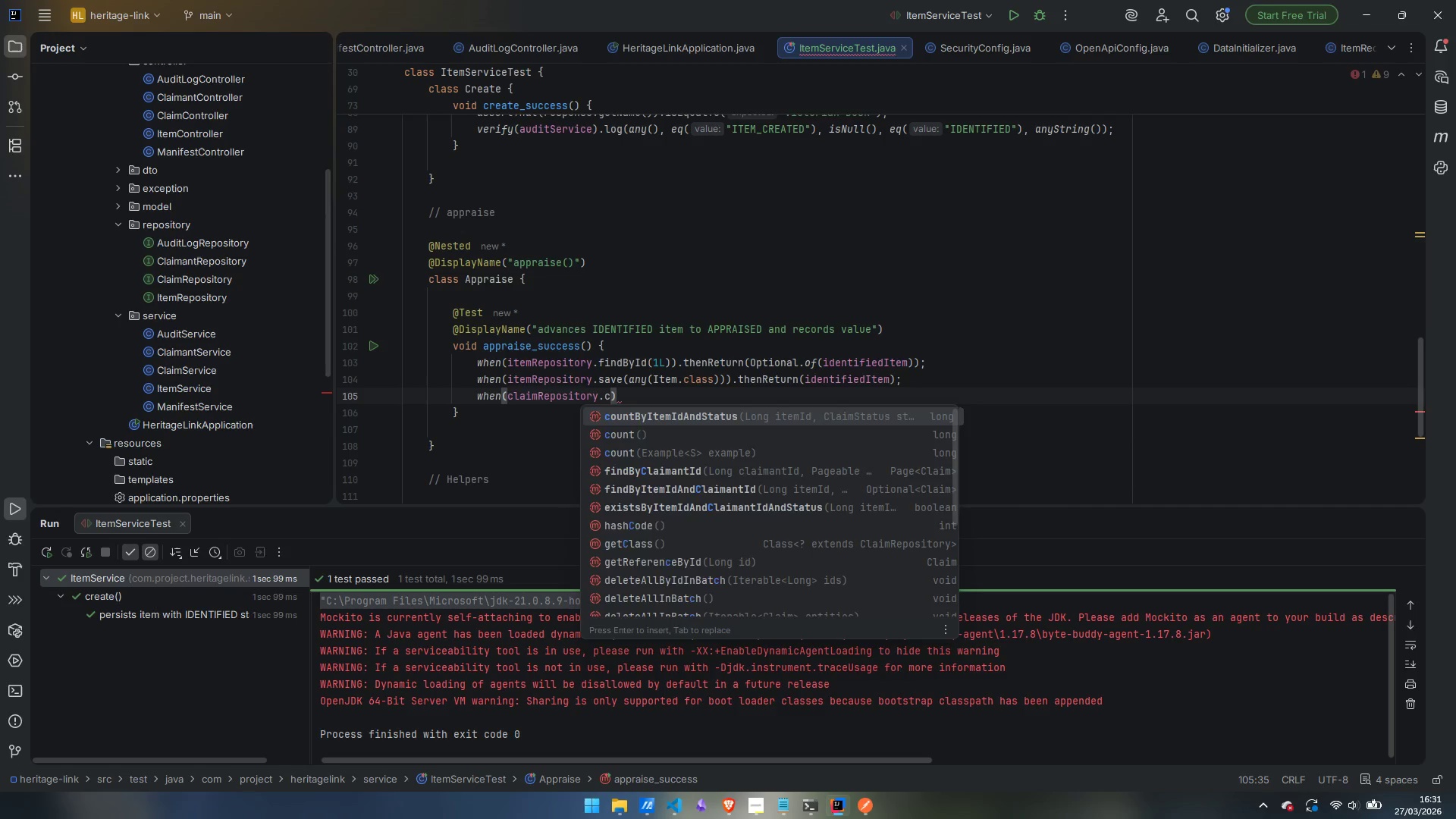 
key(Enter)
 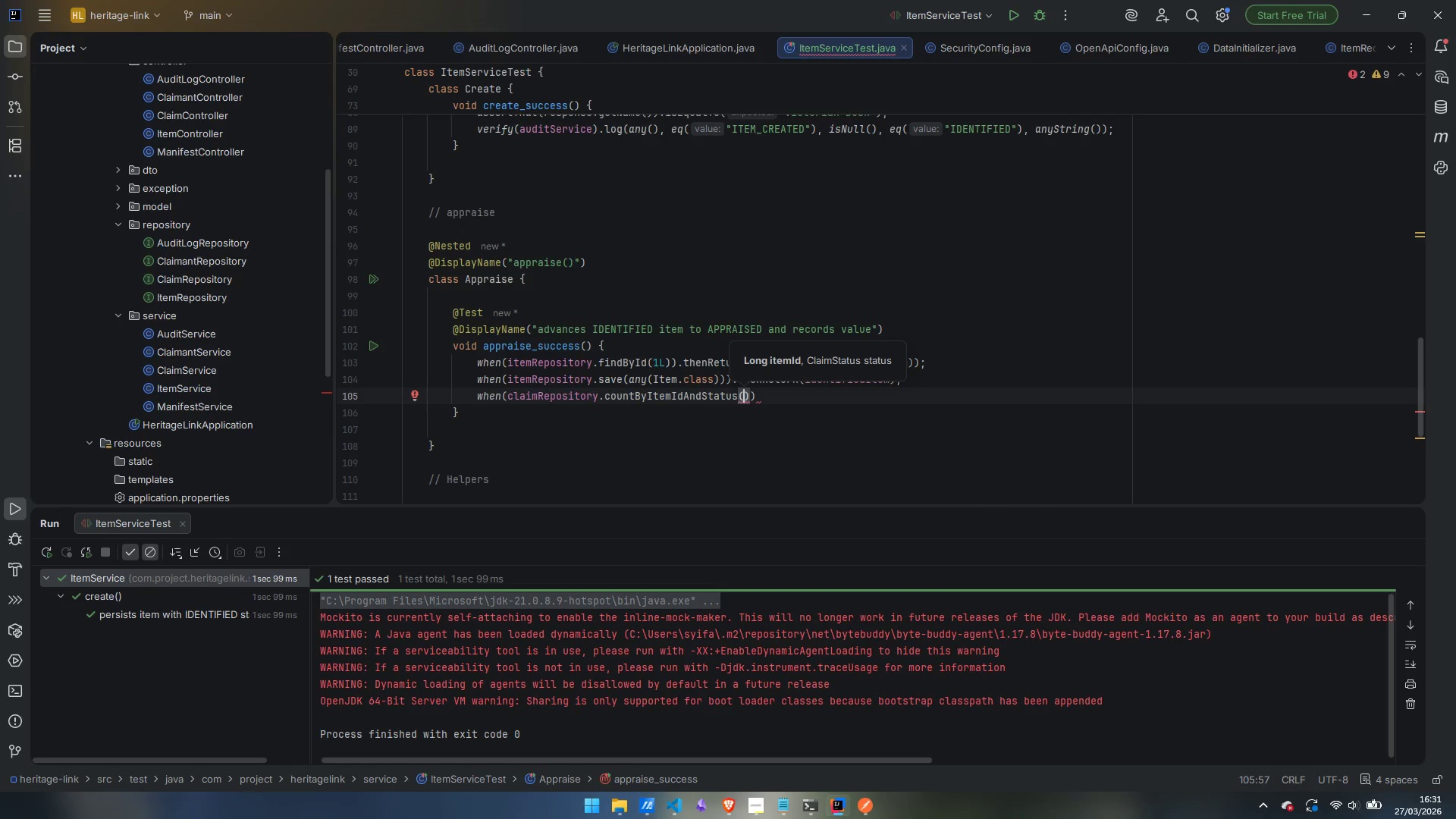 
type(an)
 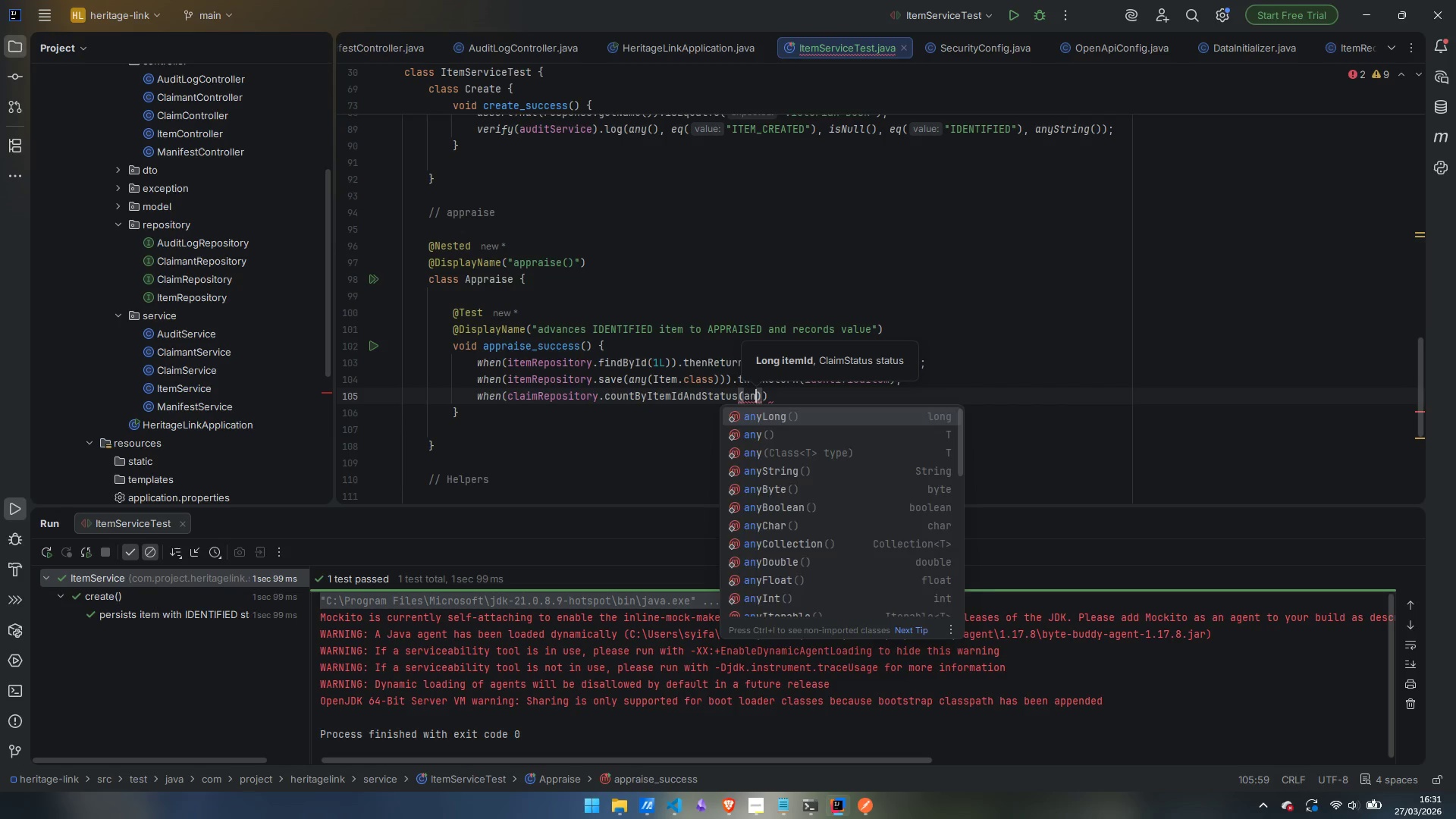 
key(Enter)
 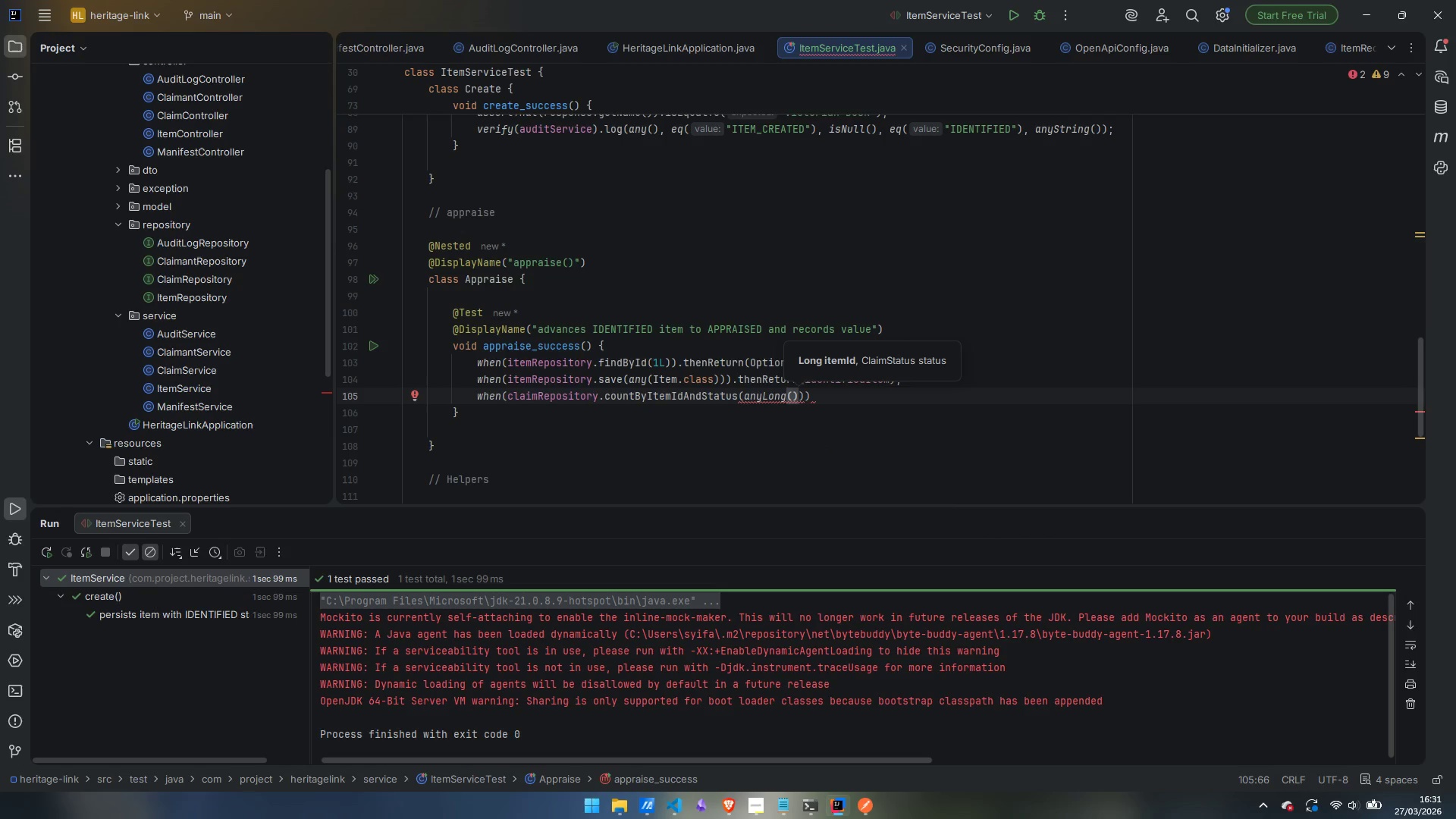 
type(, an)
 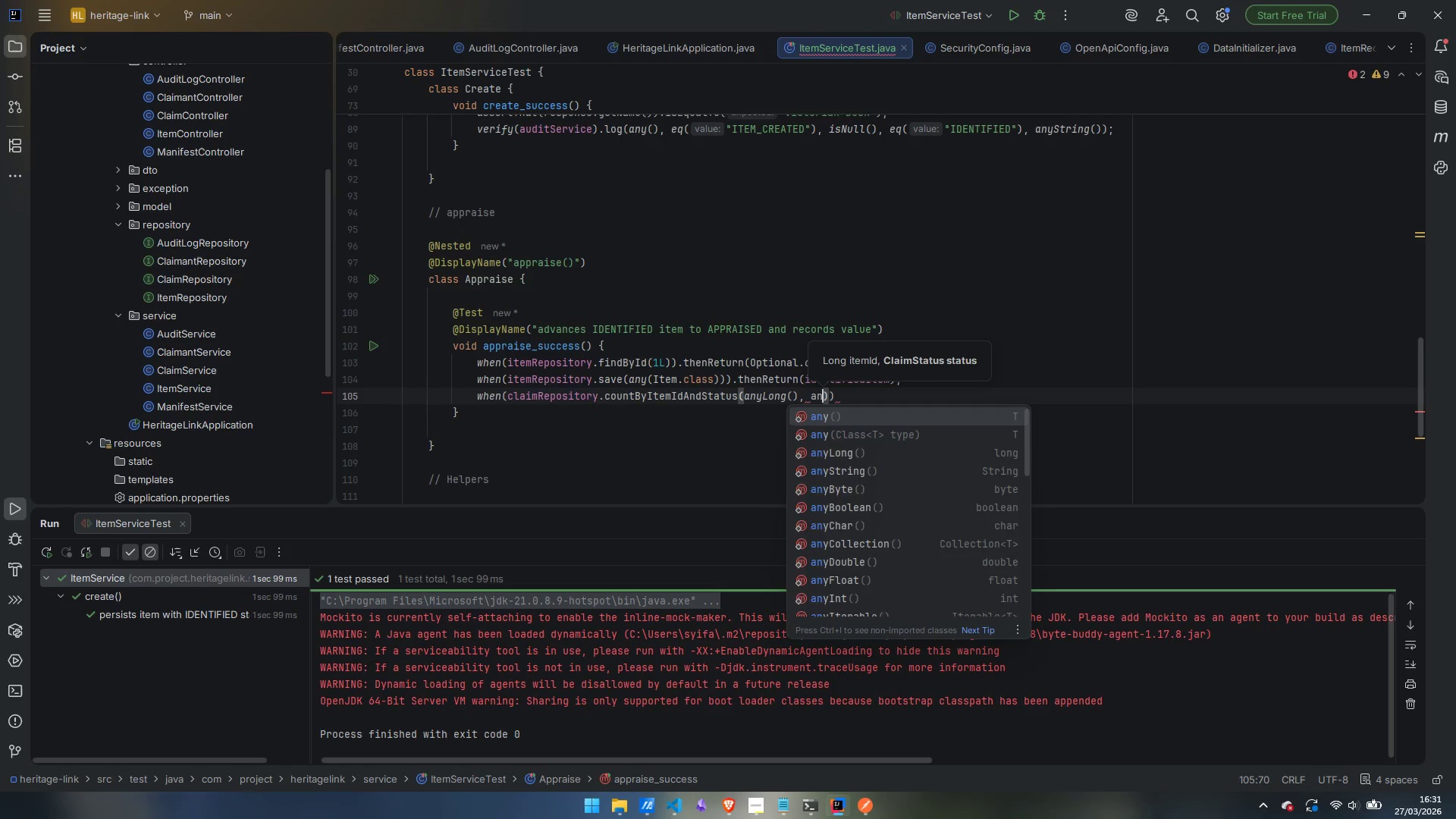 
key(Enter)
 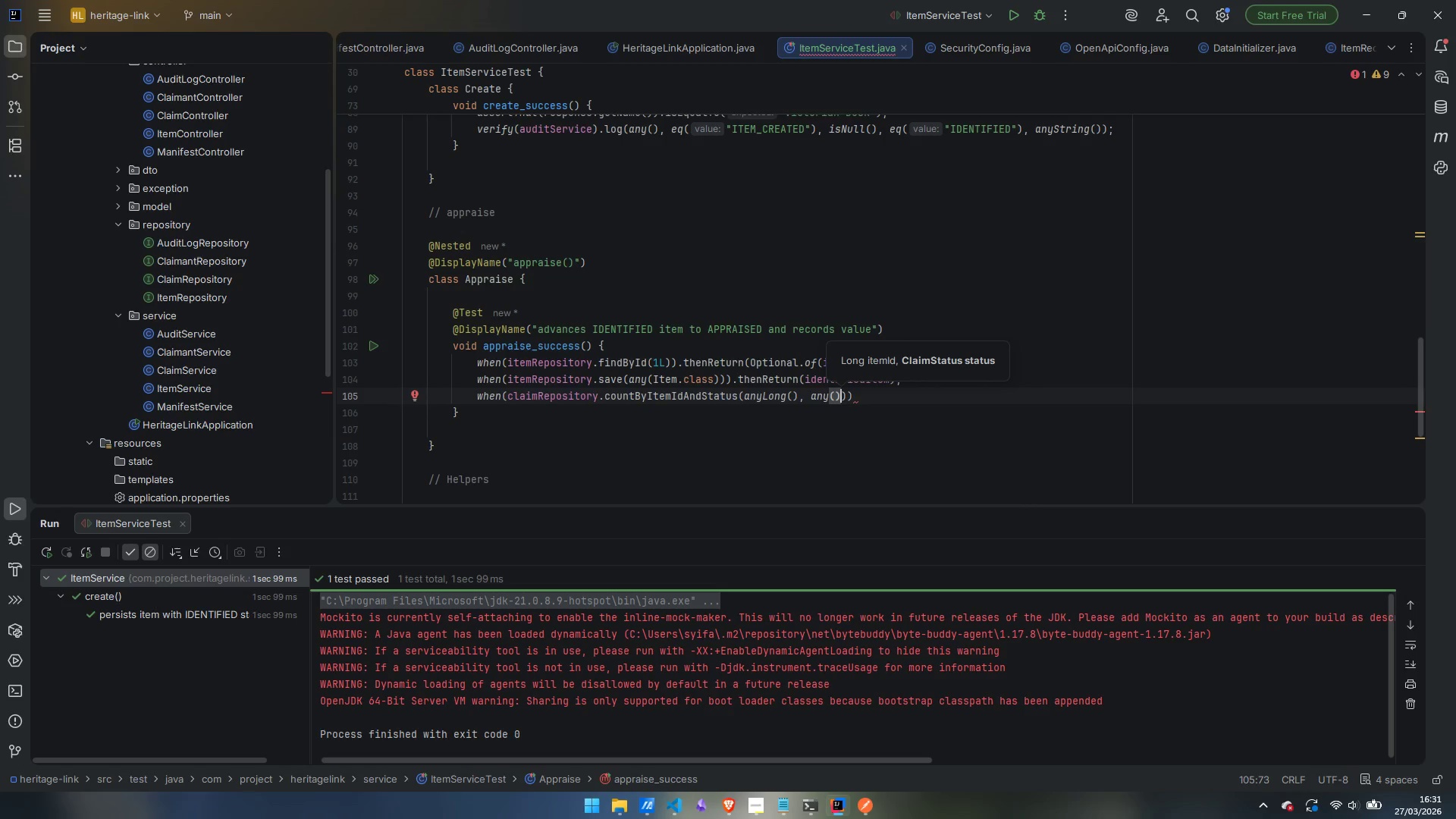 
key(ArrowRight)
 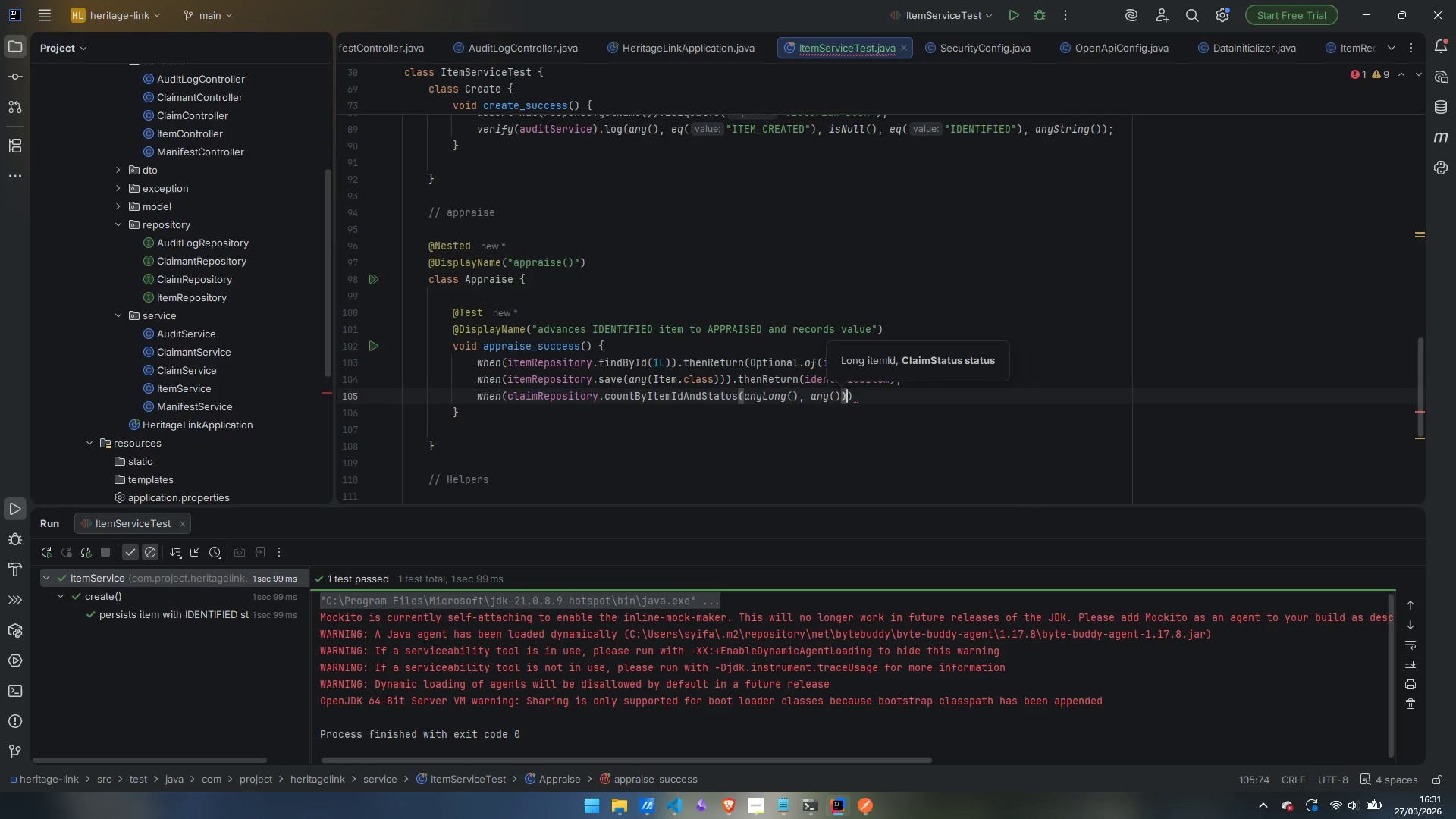 
key(ArrowRight)
 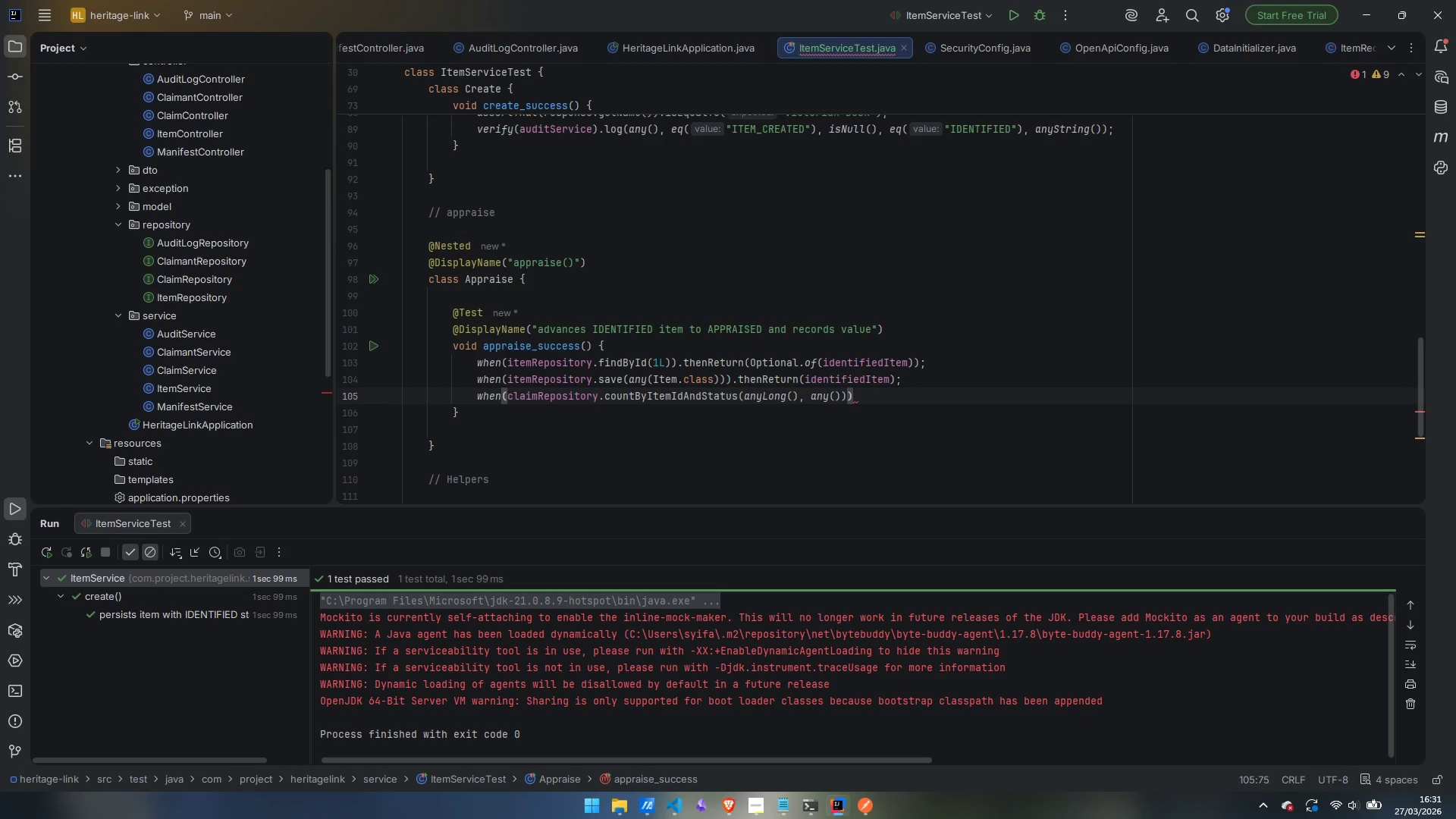 
type(.th)
 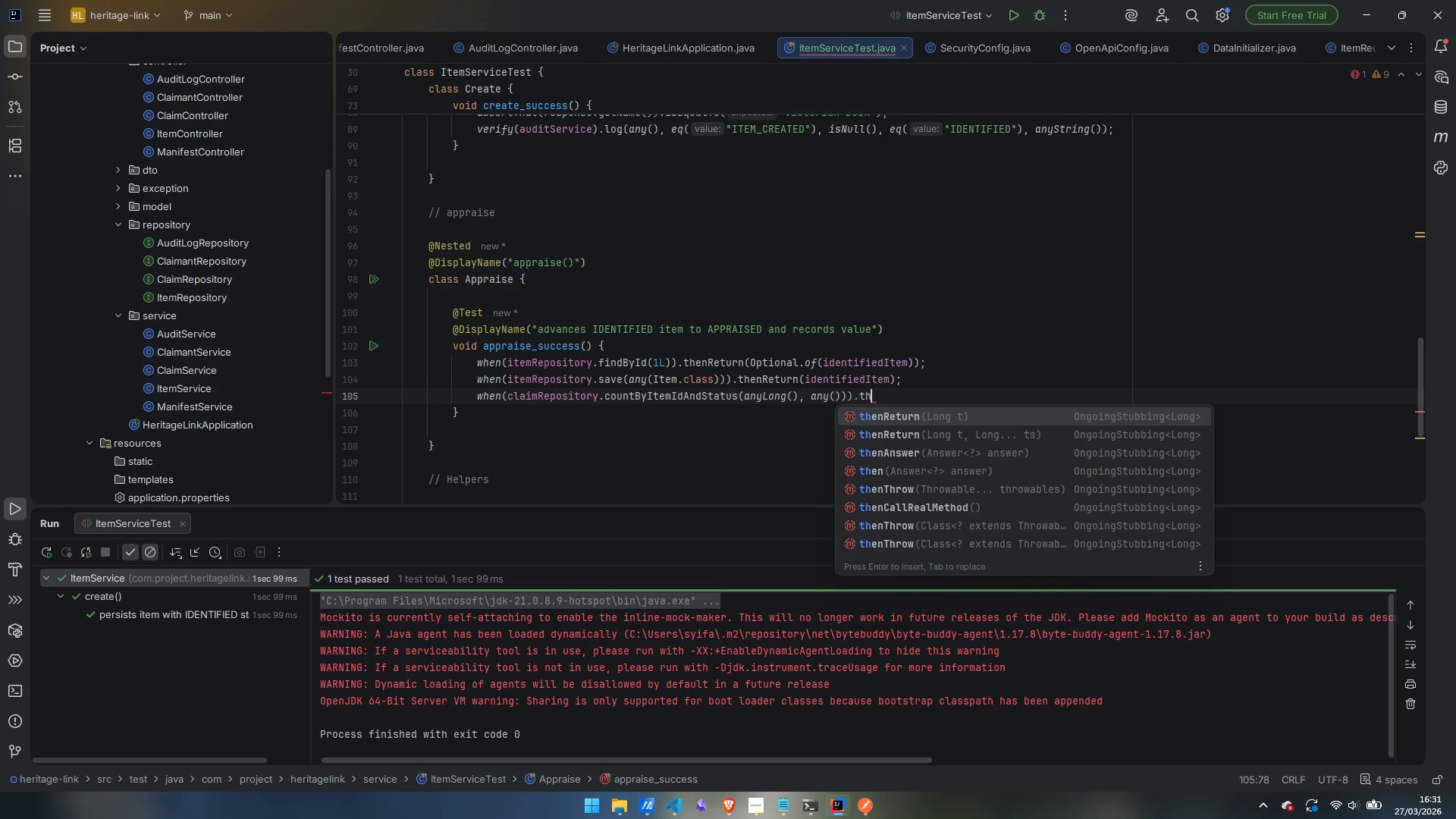 
key(Enter)
 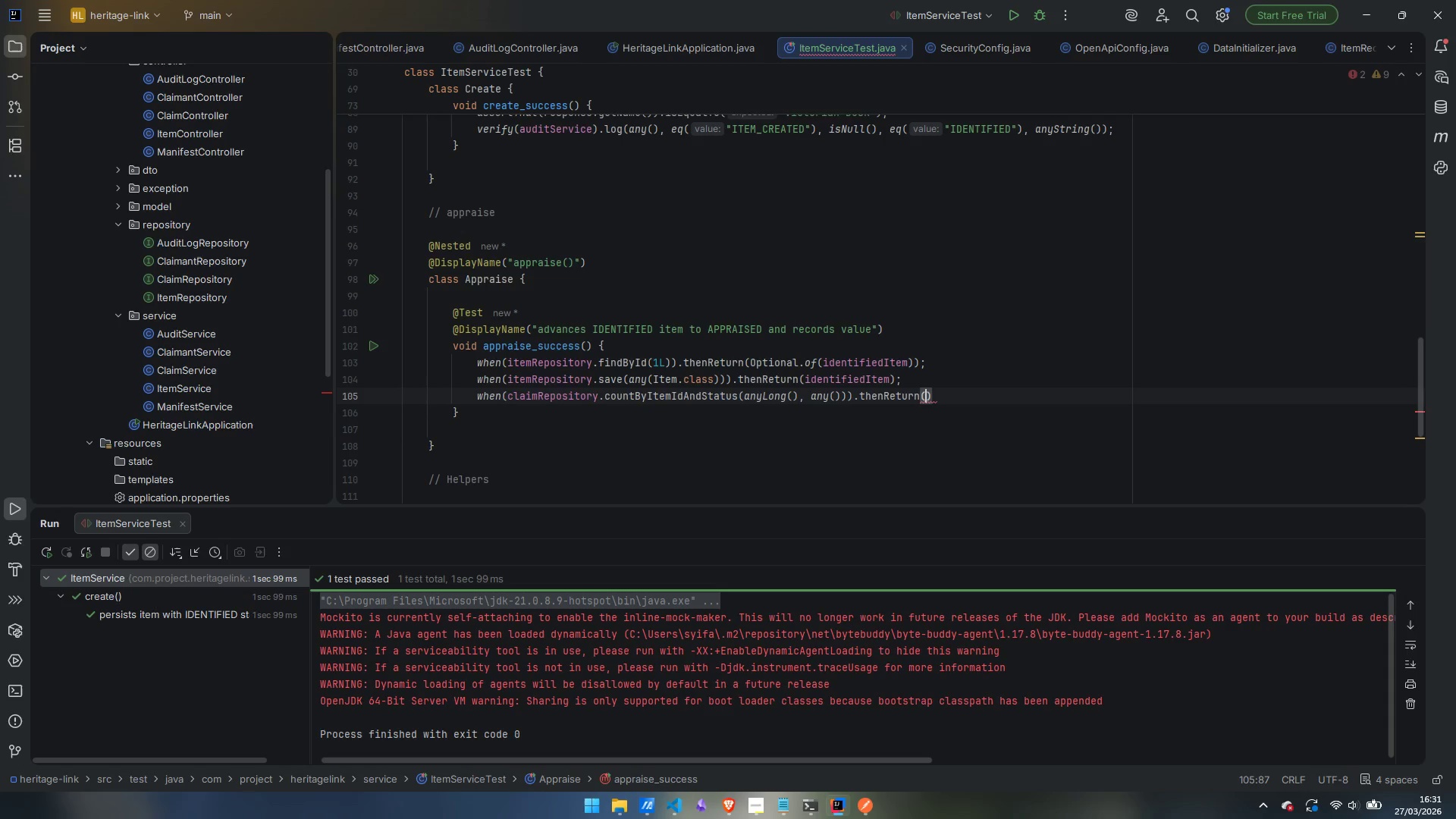 
type(0L)
 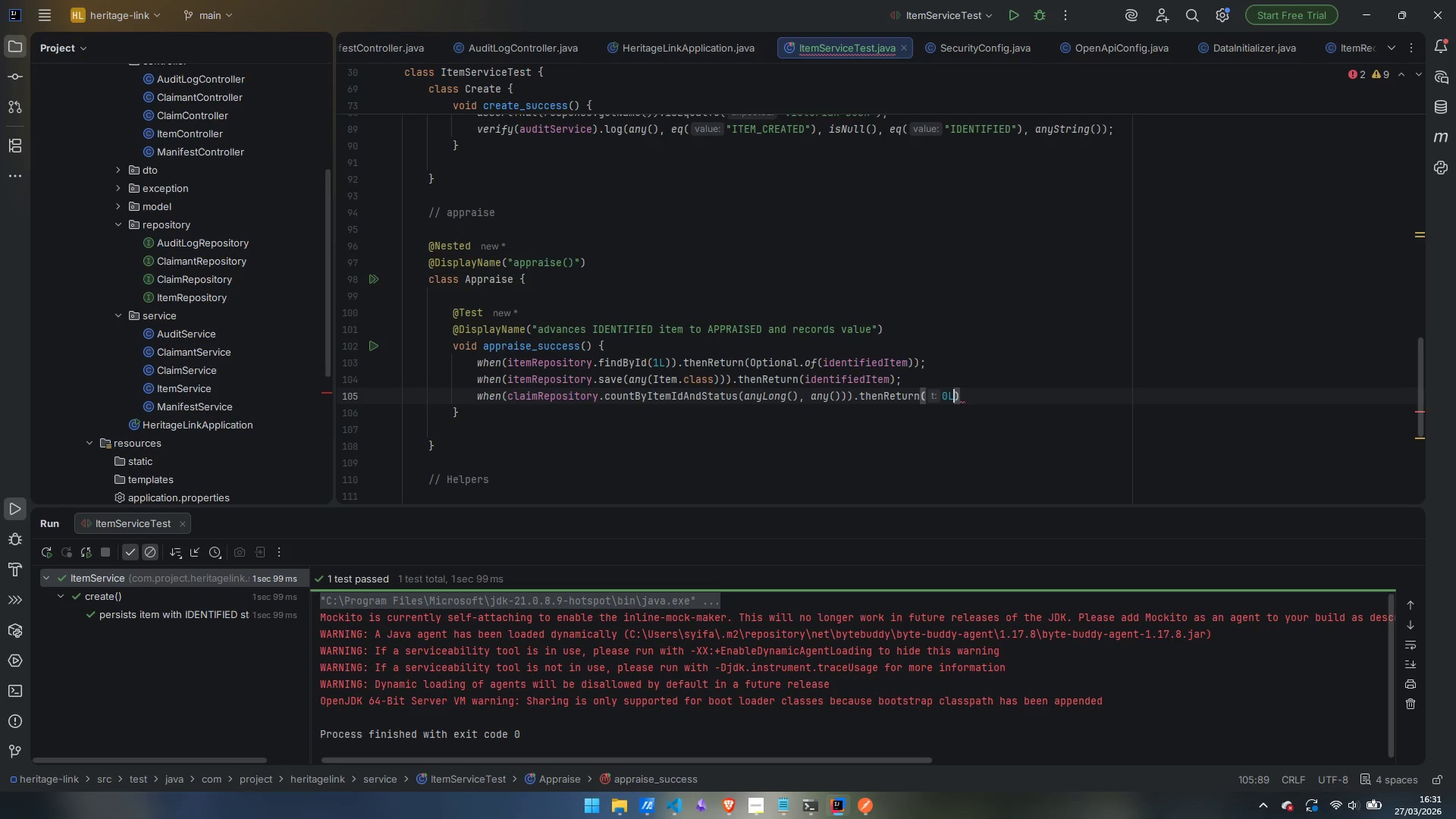 
 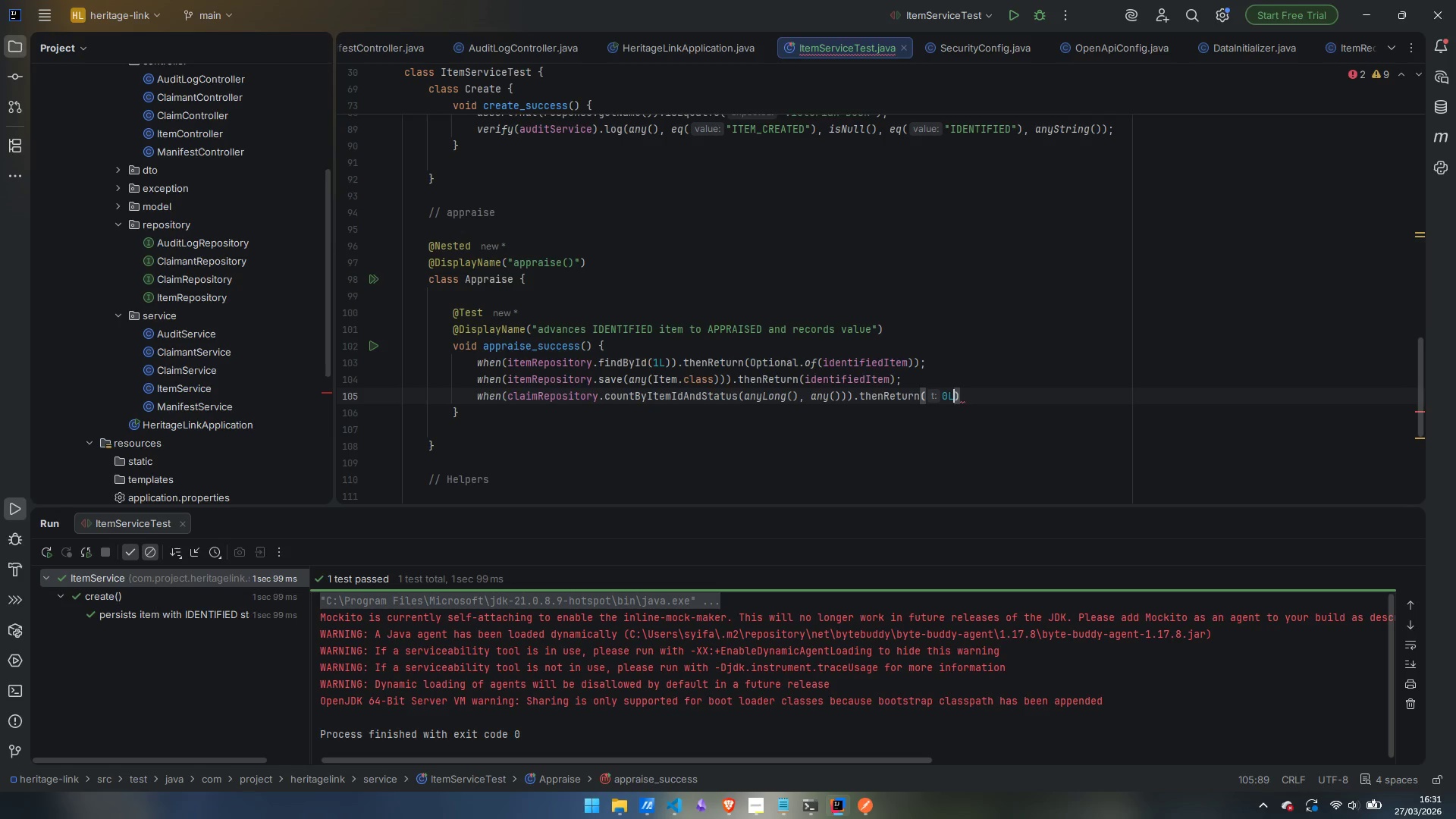 
key(ArrowRight)
 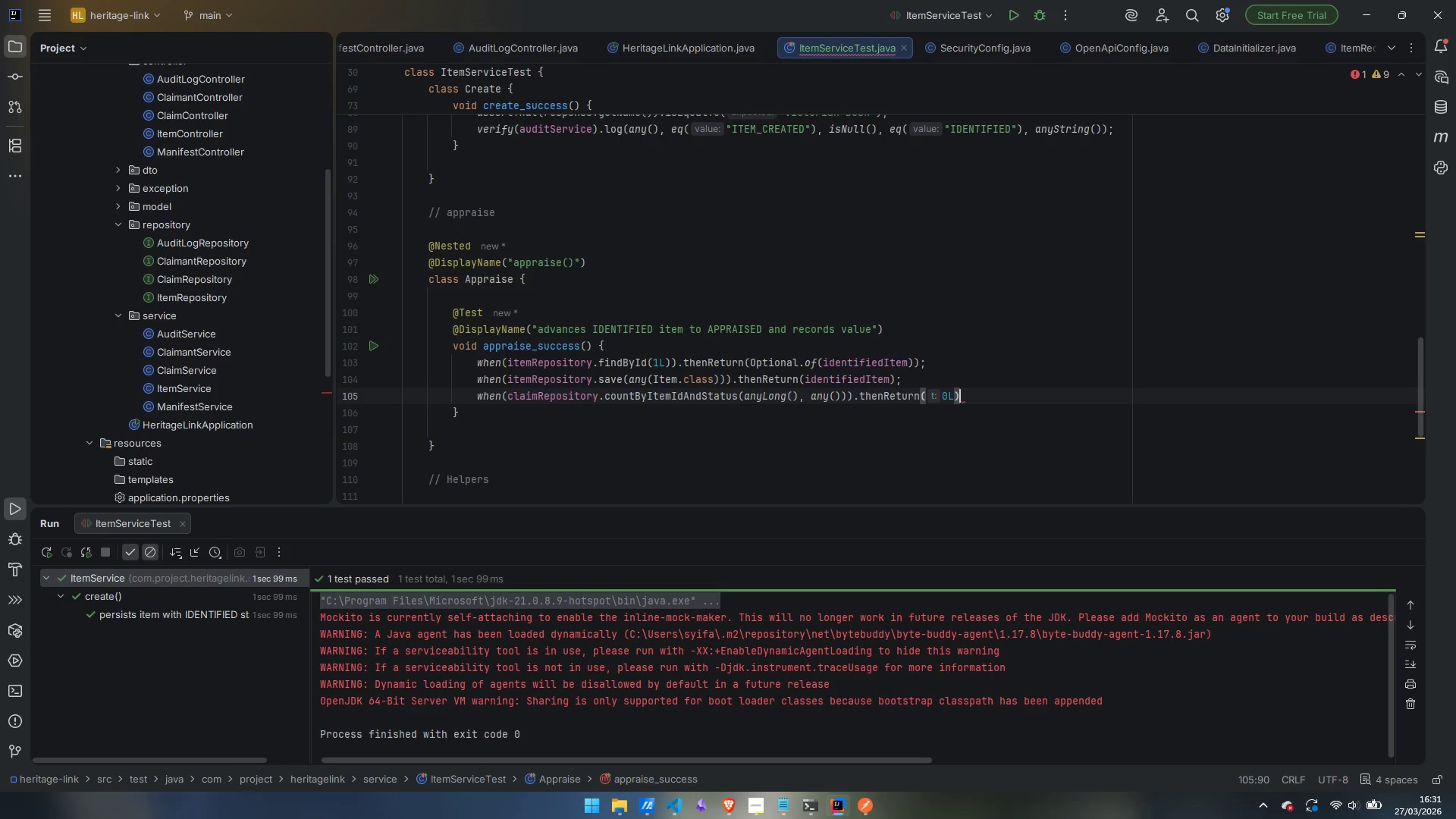 
key(Semicolon)
 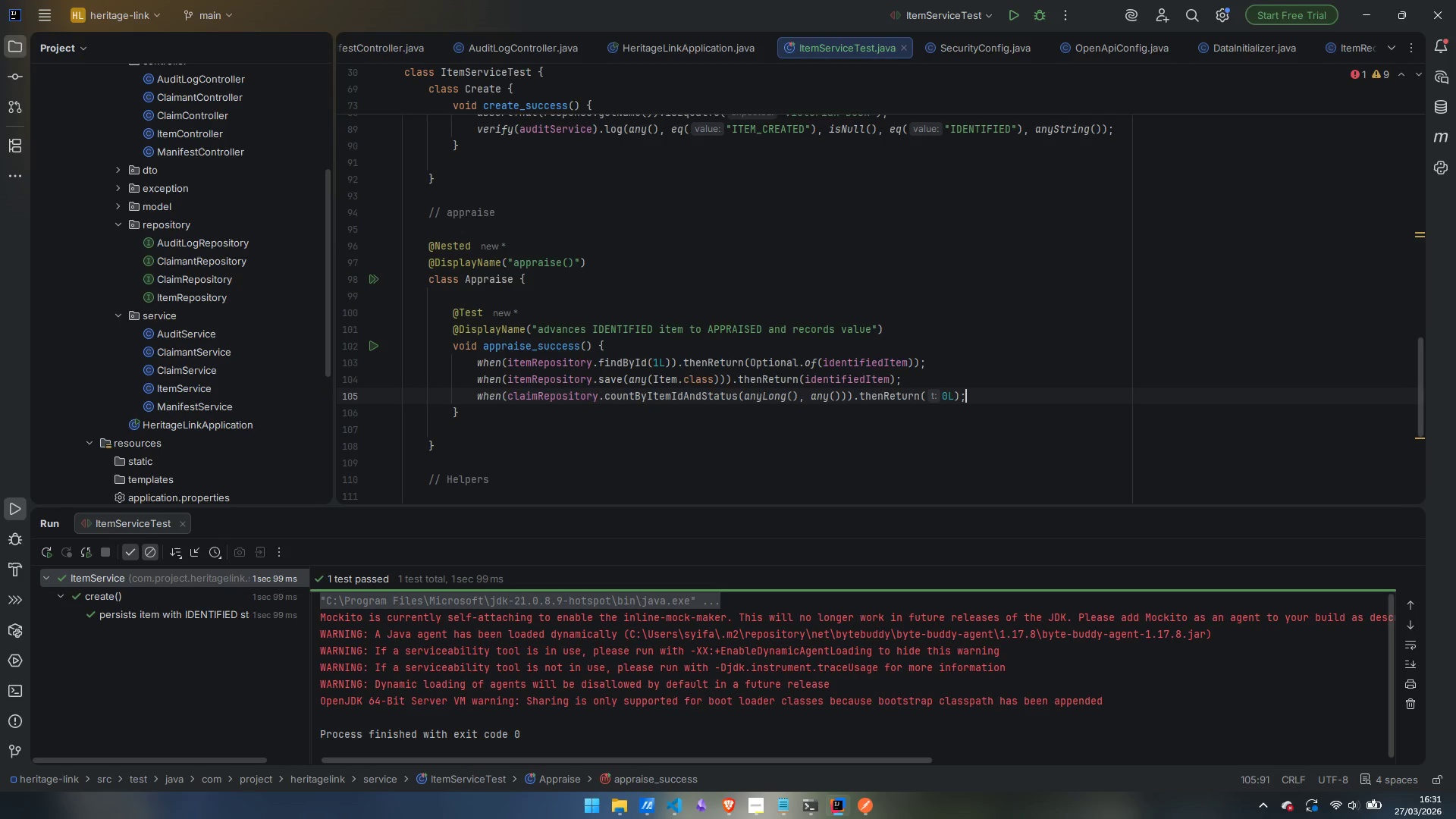 
key(Enter)
 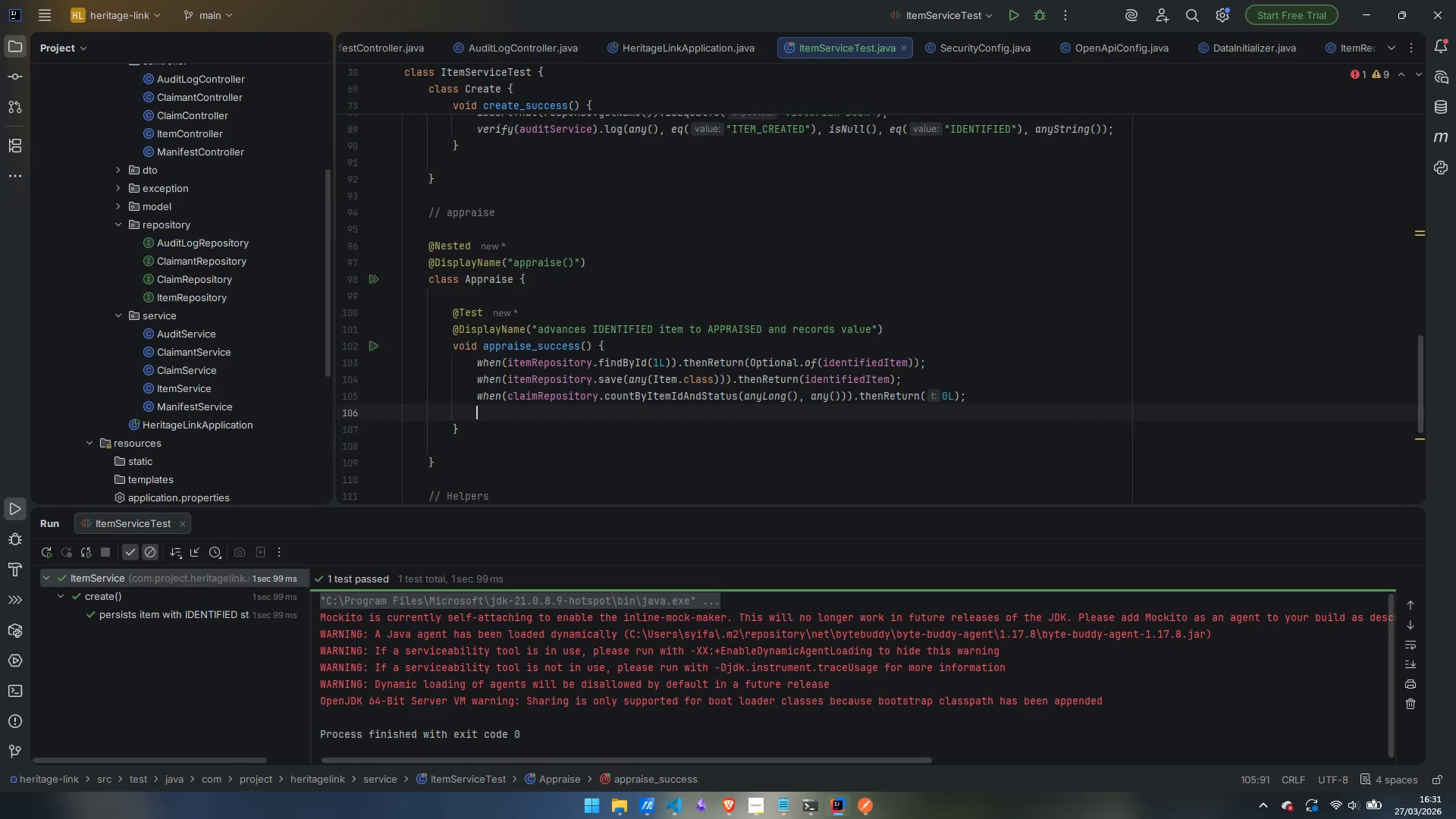 
key(Enter)
 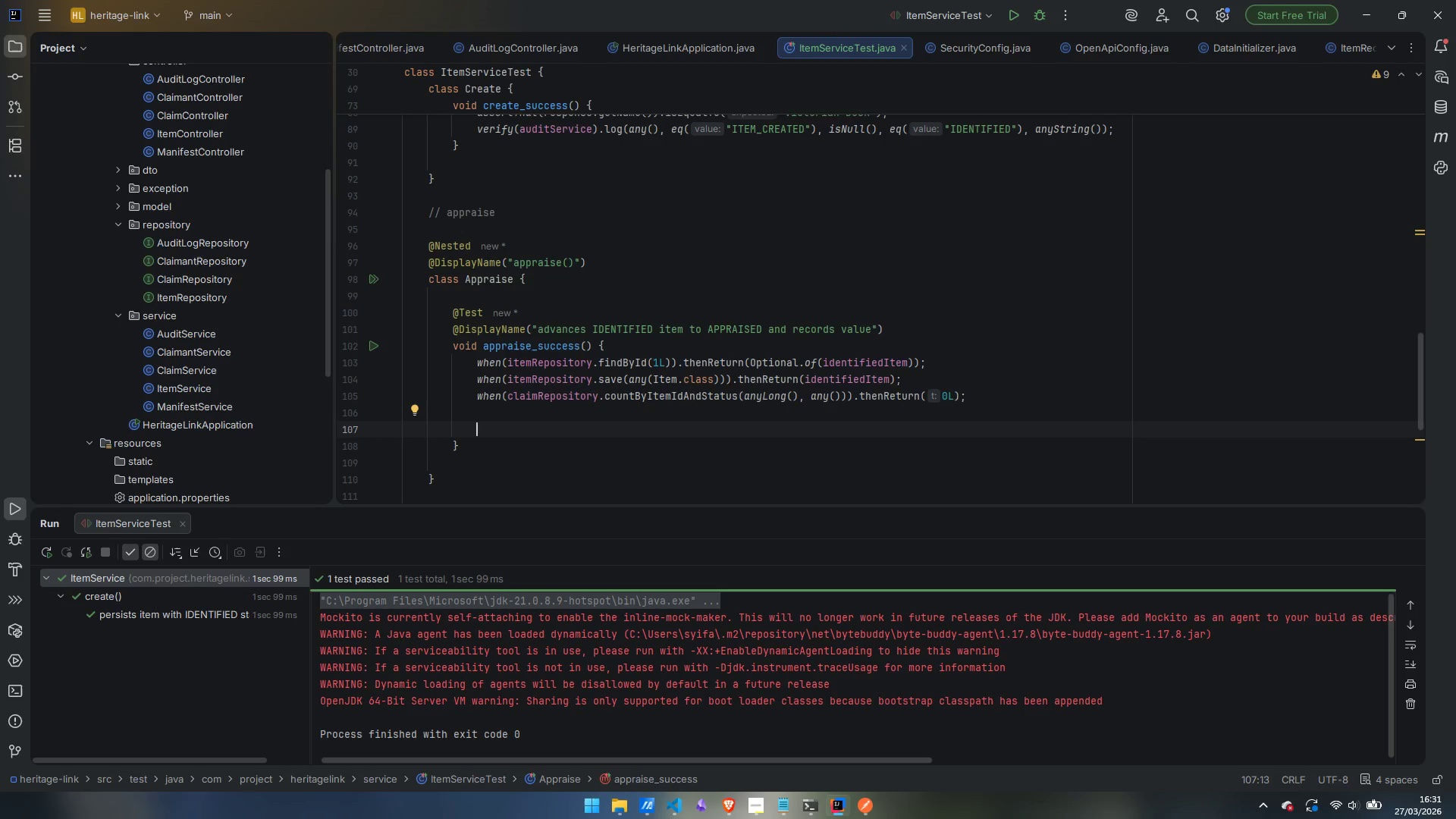 
wait(5.38)
 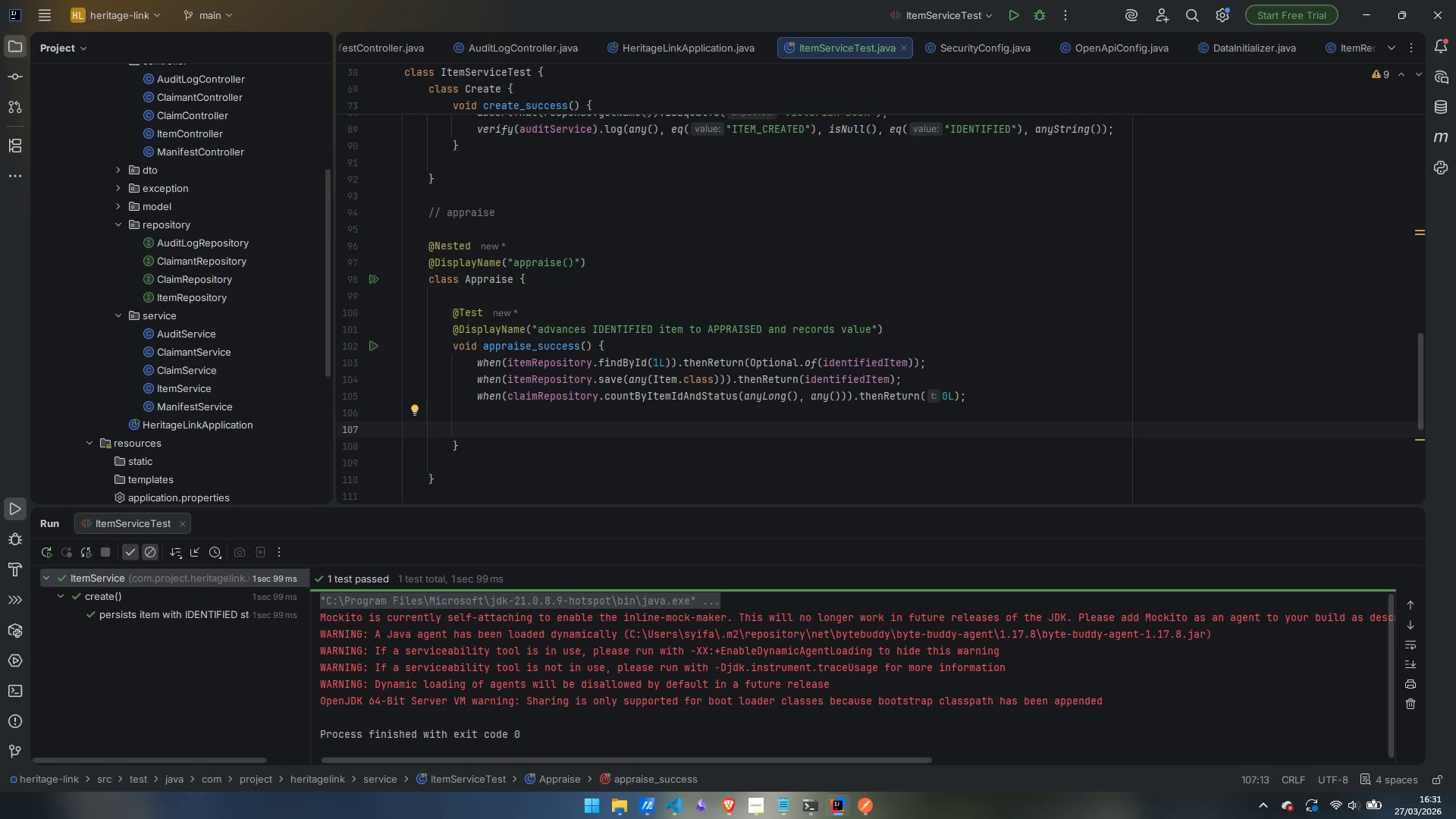 
type(App)
 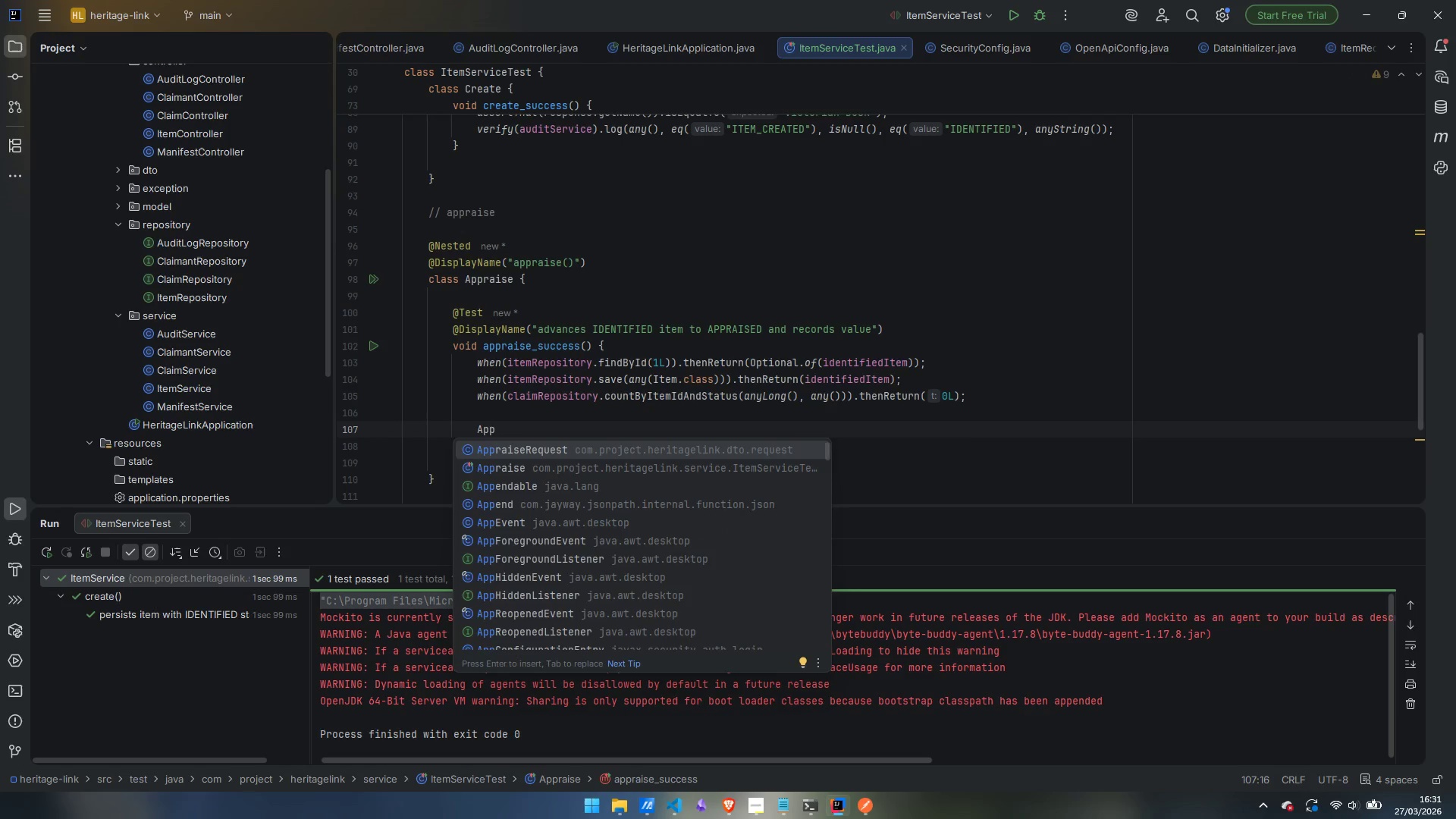 
key(Enter)
 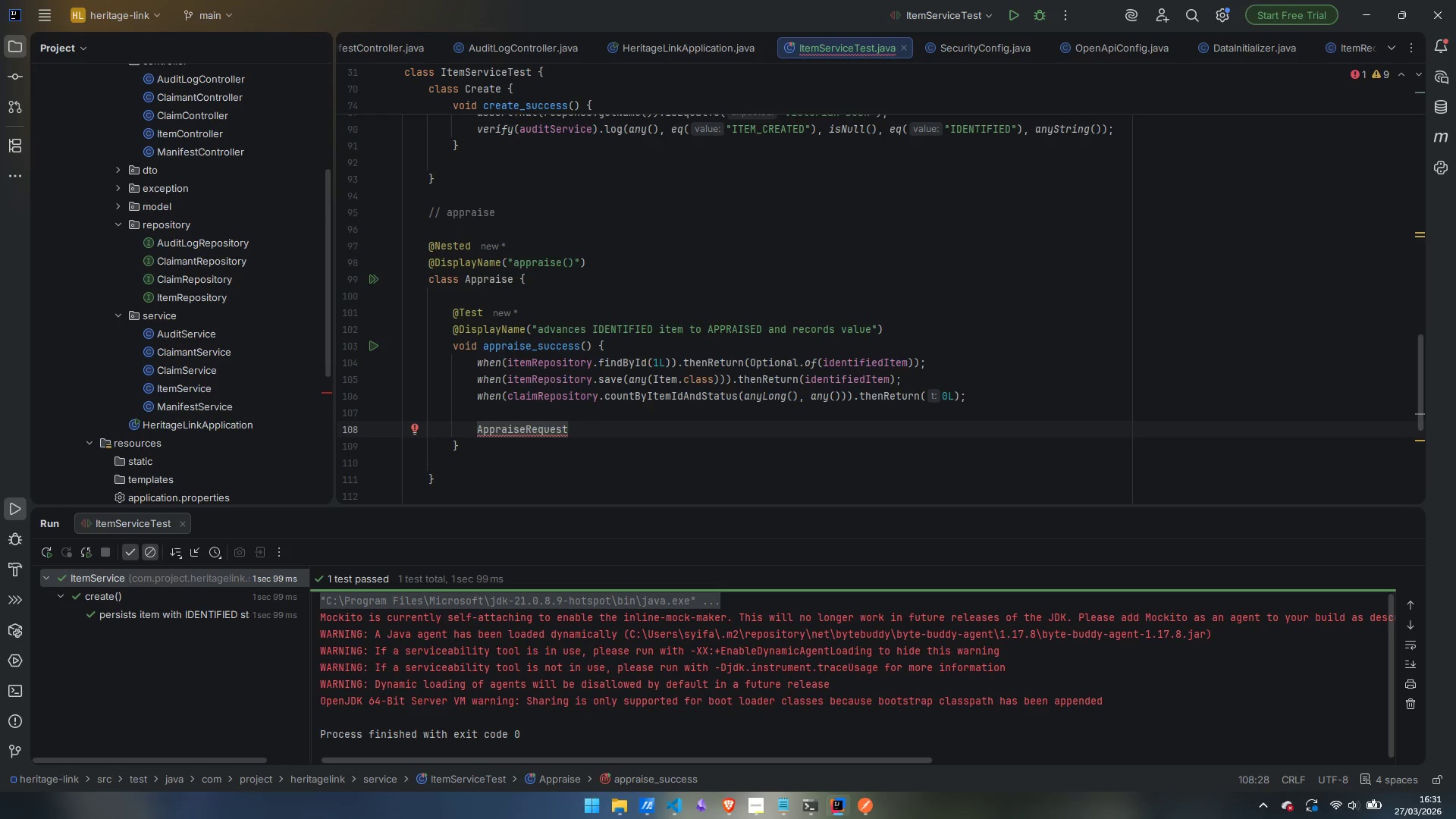 
type( req = nrew)
key(Backspace)
key(Backspace)
key(Backspace)
type(ew Apoop)
key(Backspace)
key(Backspace)
key(Backspace)
key(Backspace)
type(pp)
 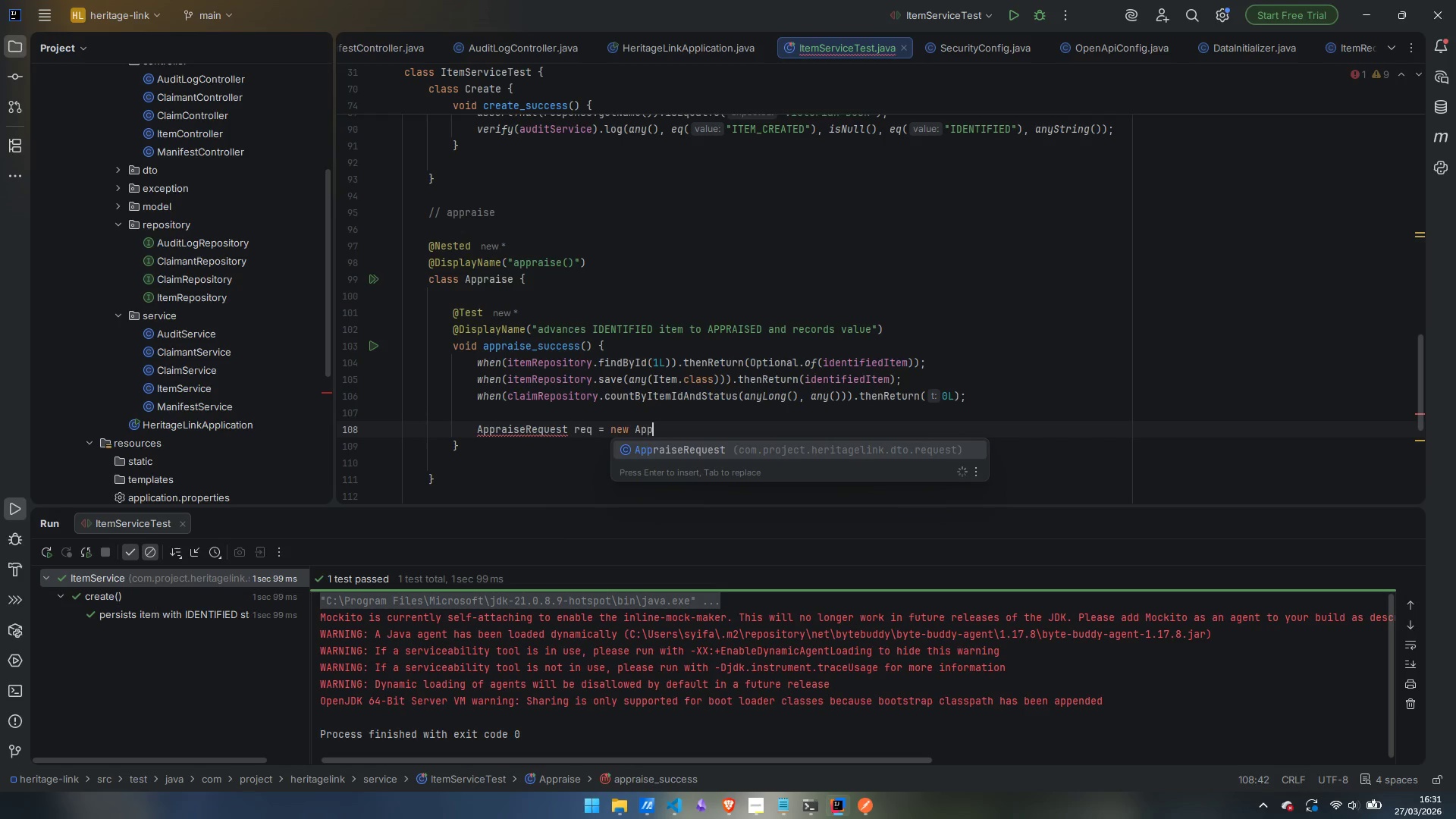 
 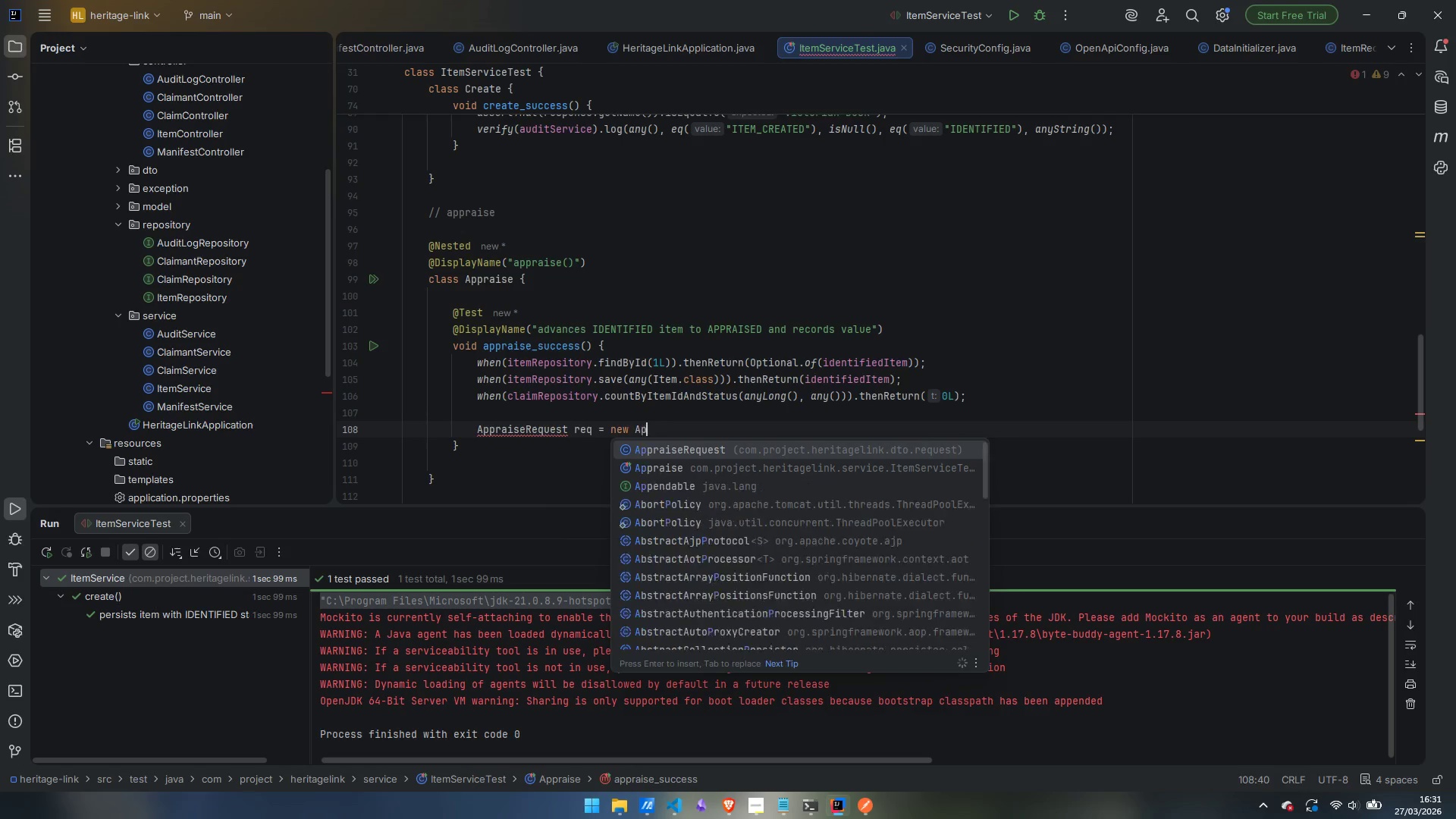 
key(Enter)
 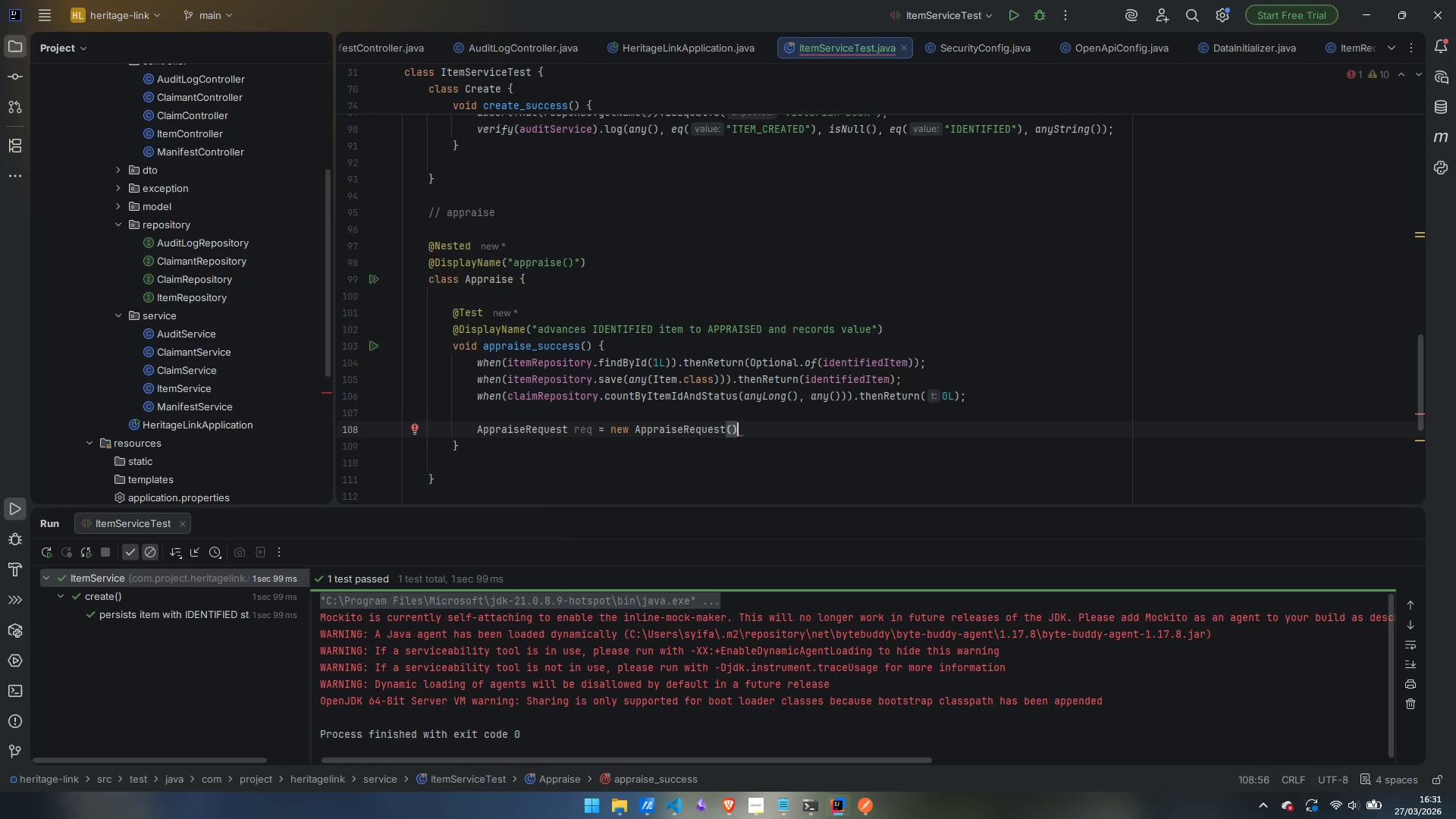 
key(Semicolon)
 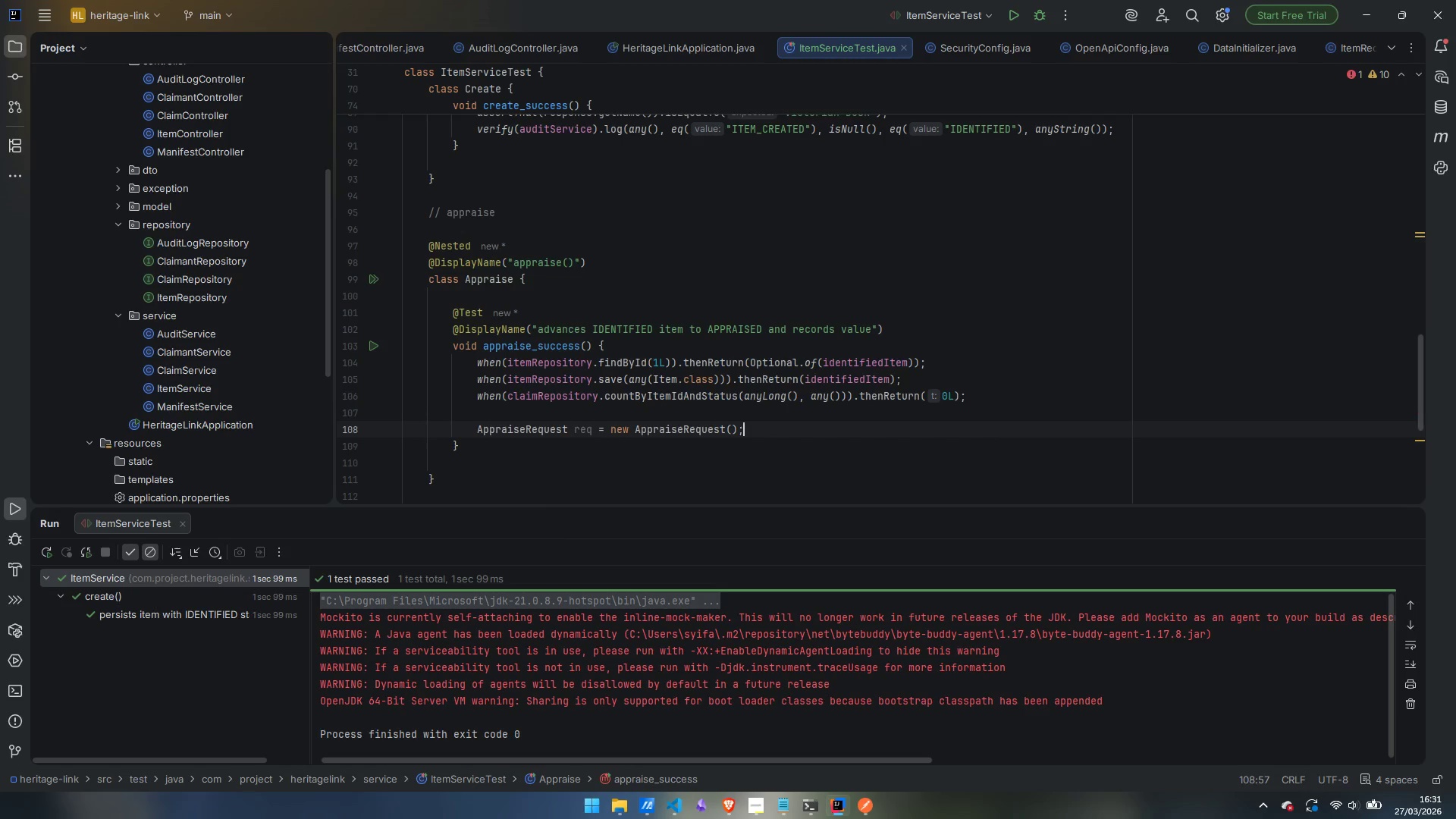 
key(Enter)
 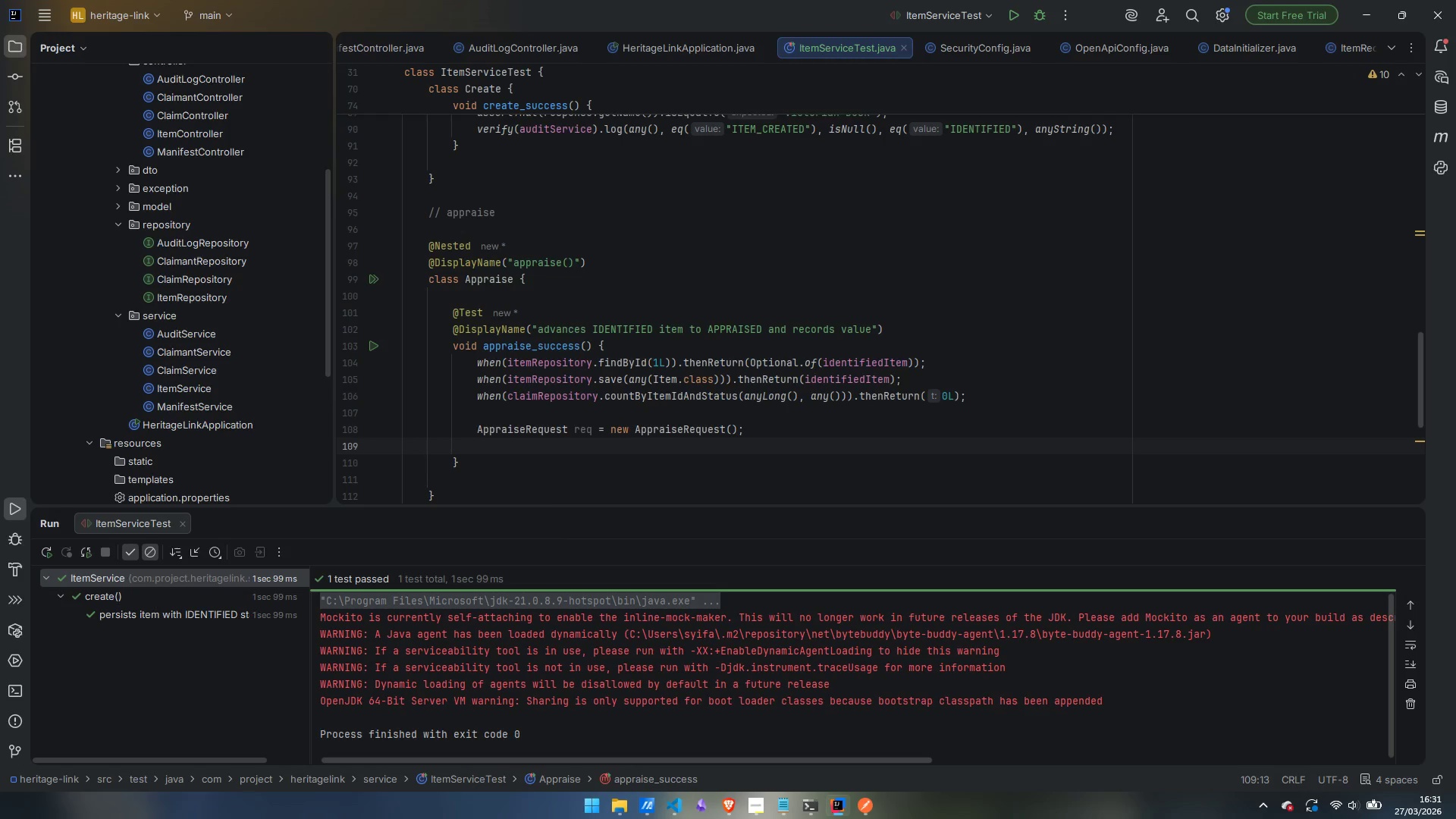 
type(req)
 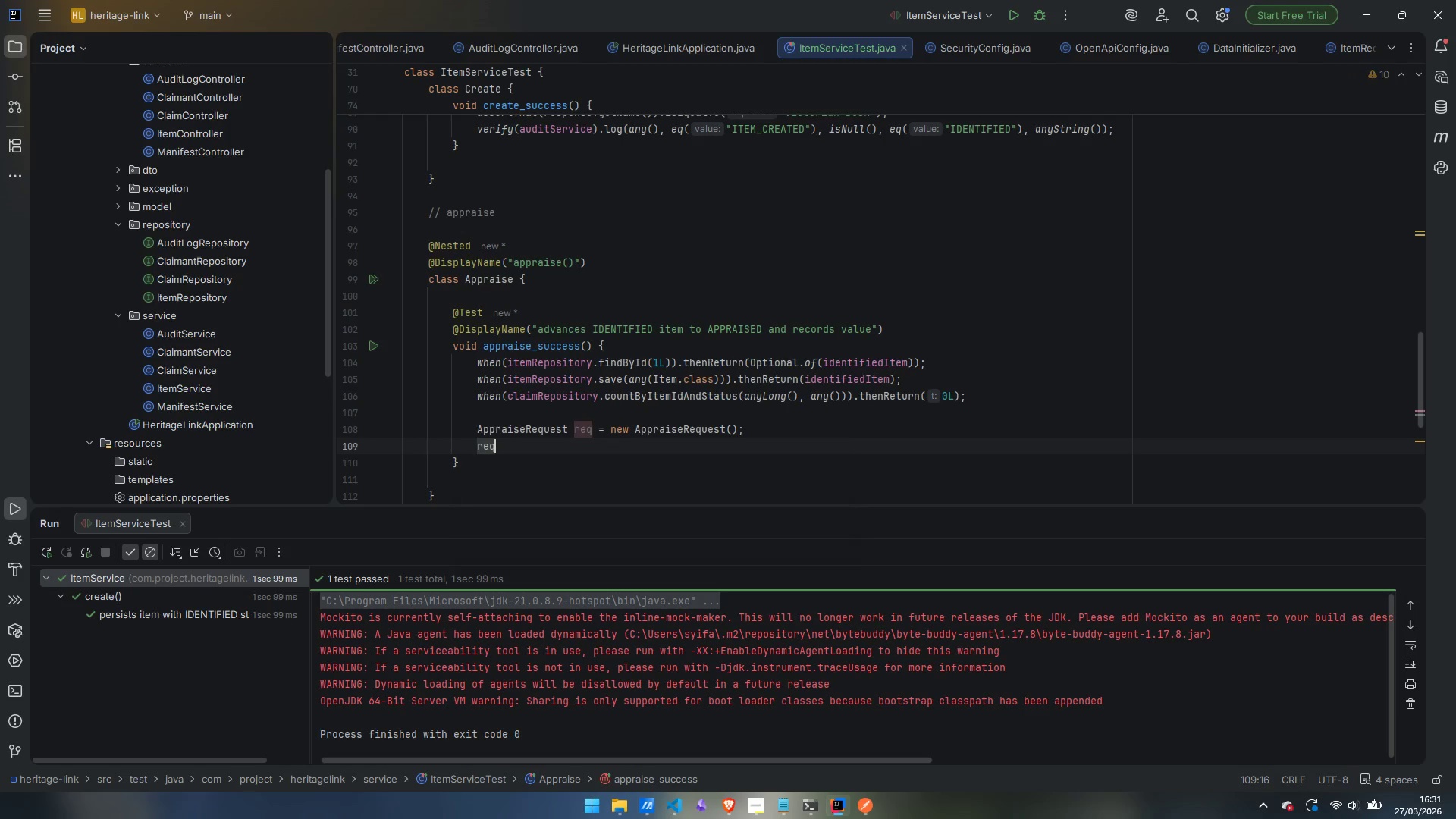 
key(Enter)
 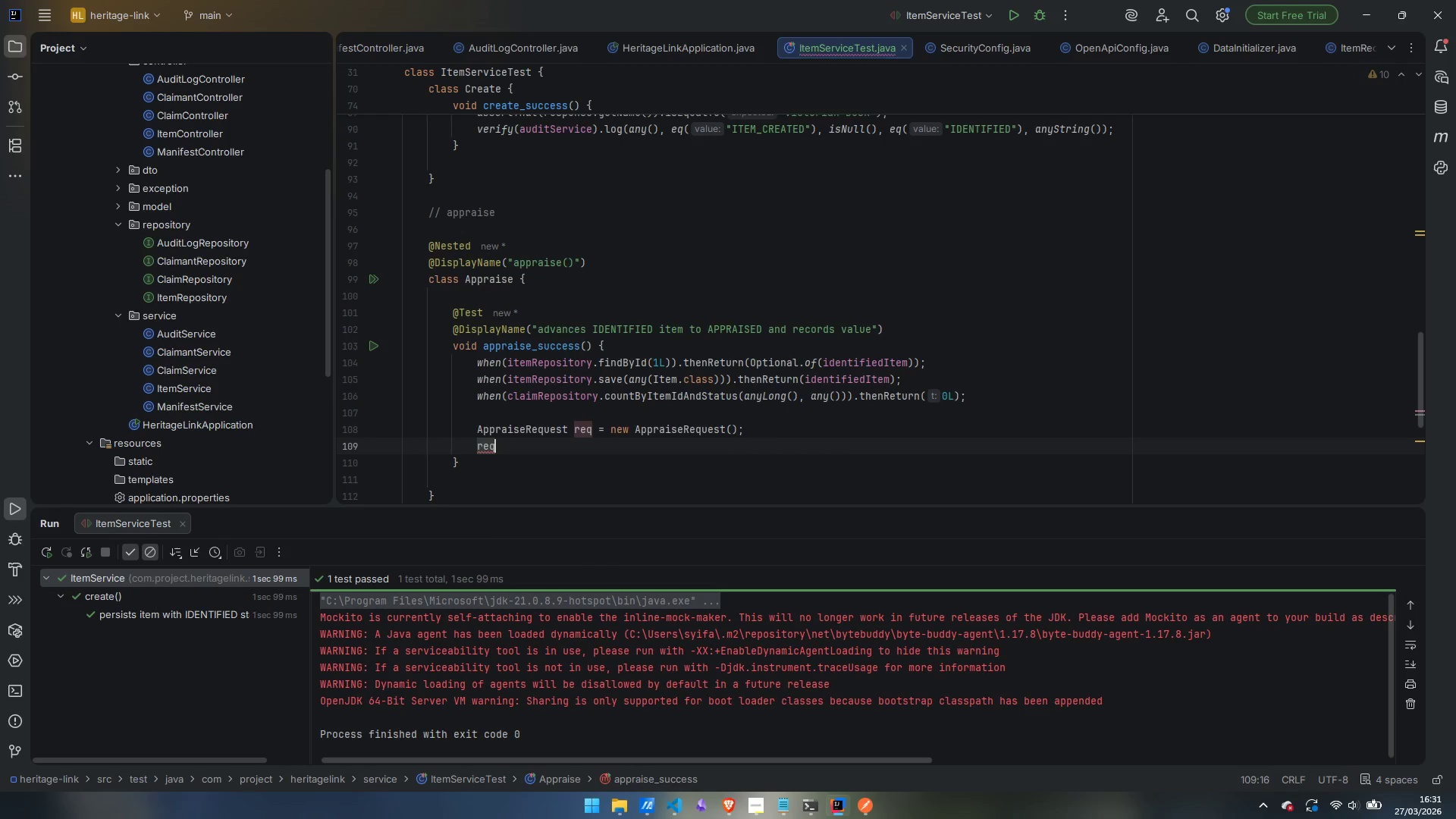 
type(.setE)
 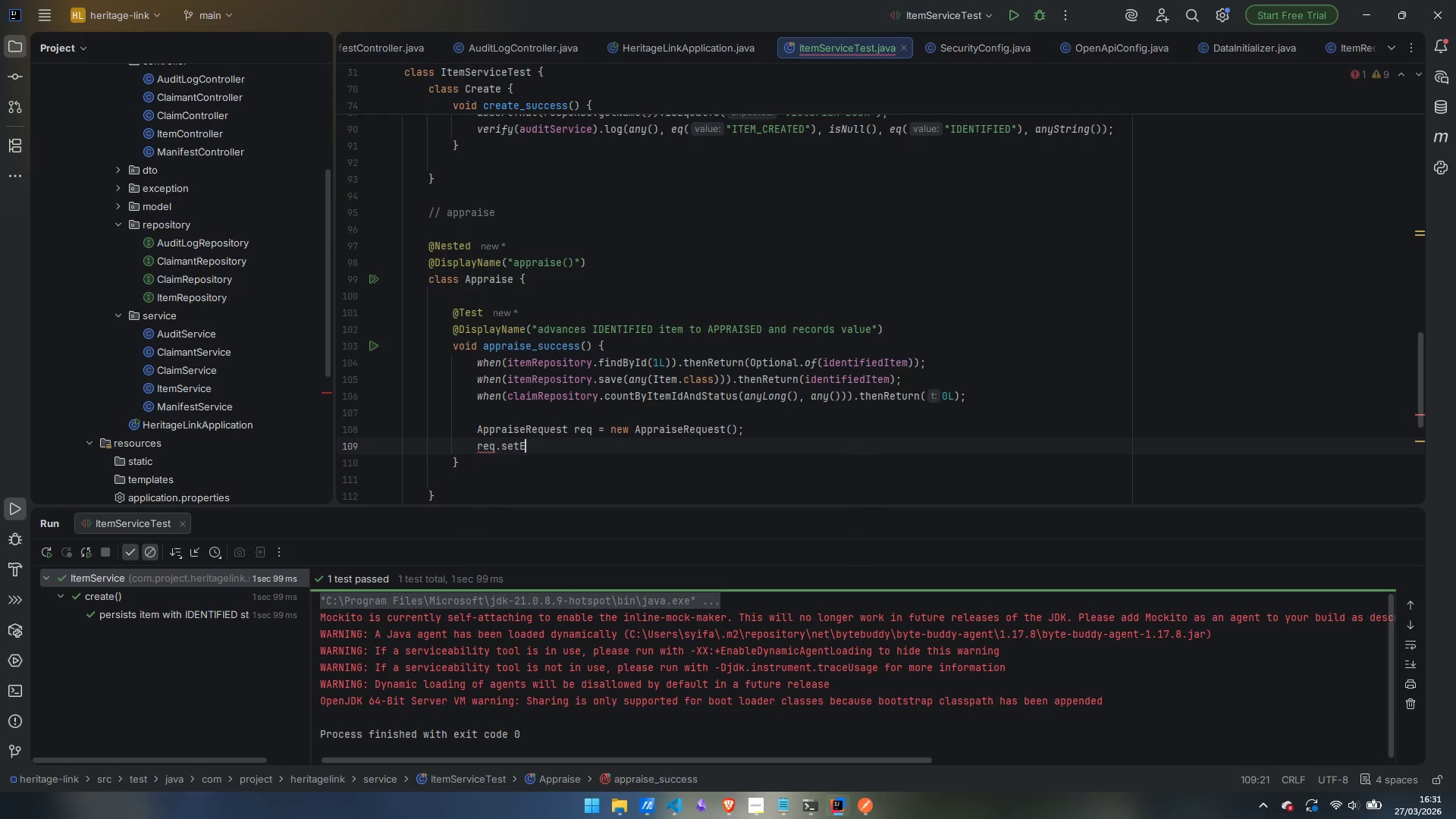 
key(Enter)
 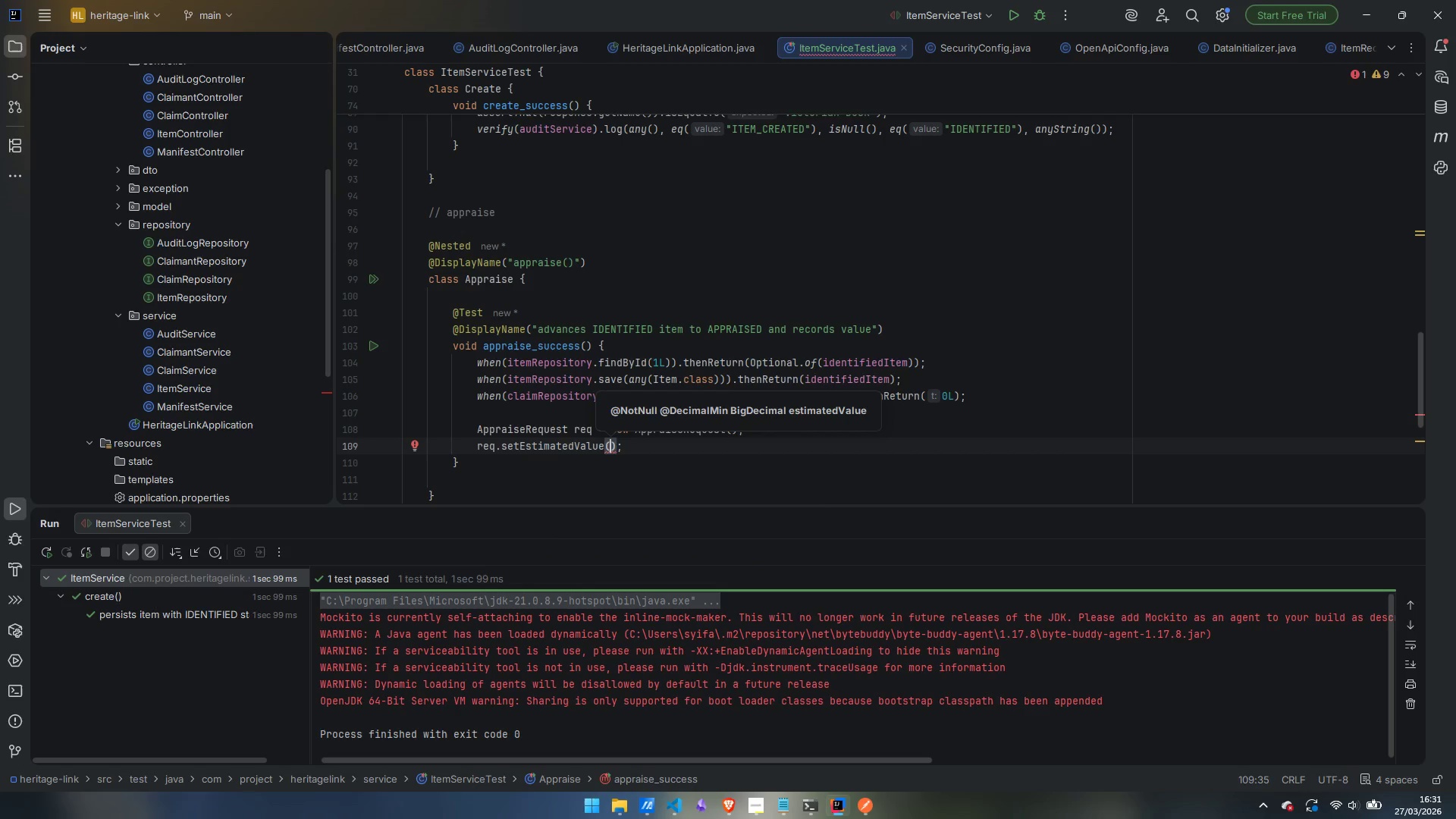 
type(new Bui)
key(Backspace)
type(d)
key(Backspace)
type(g)
 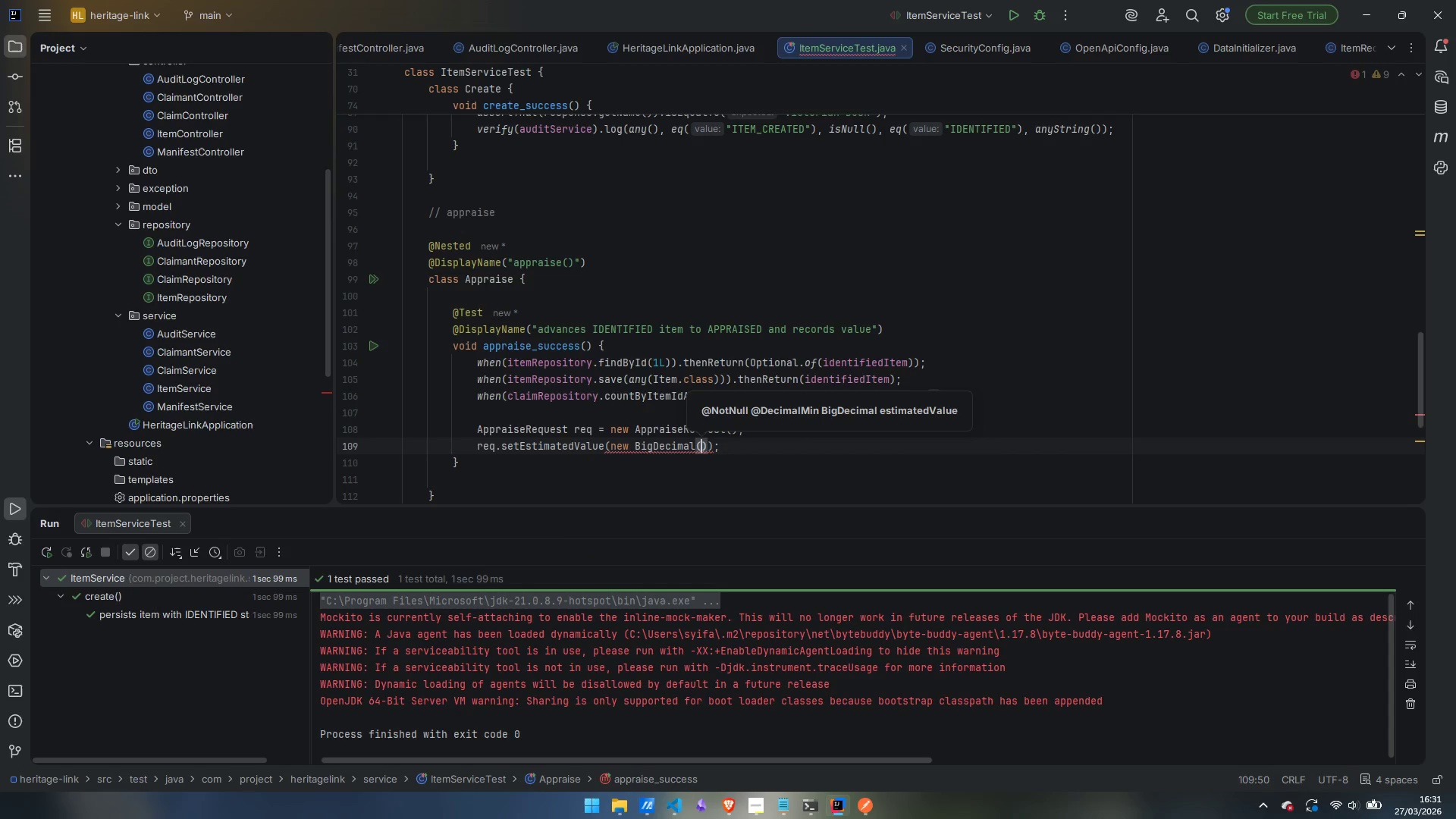 
 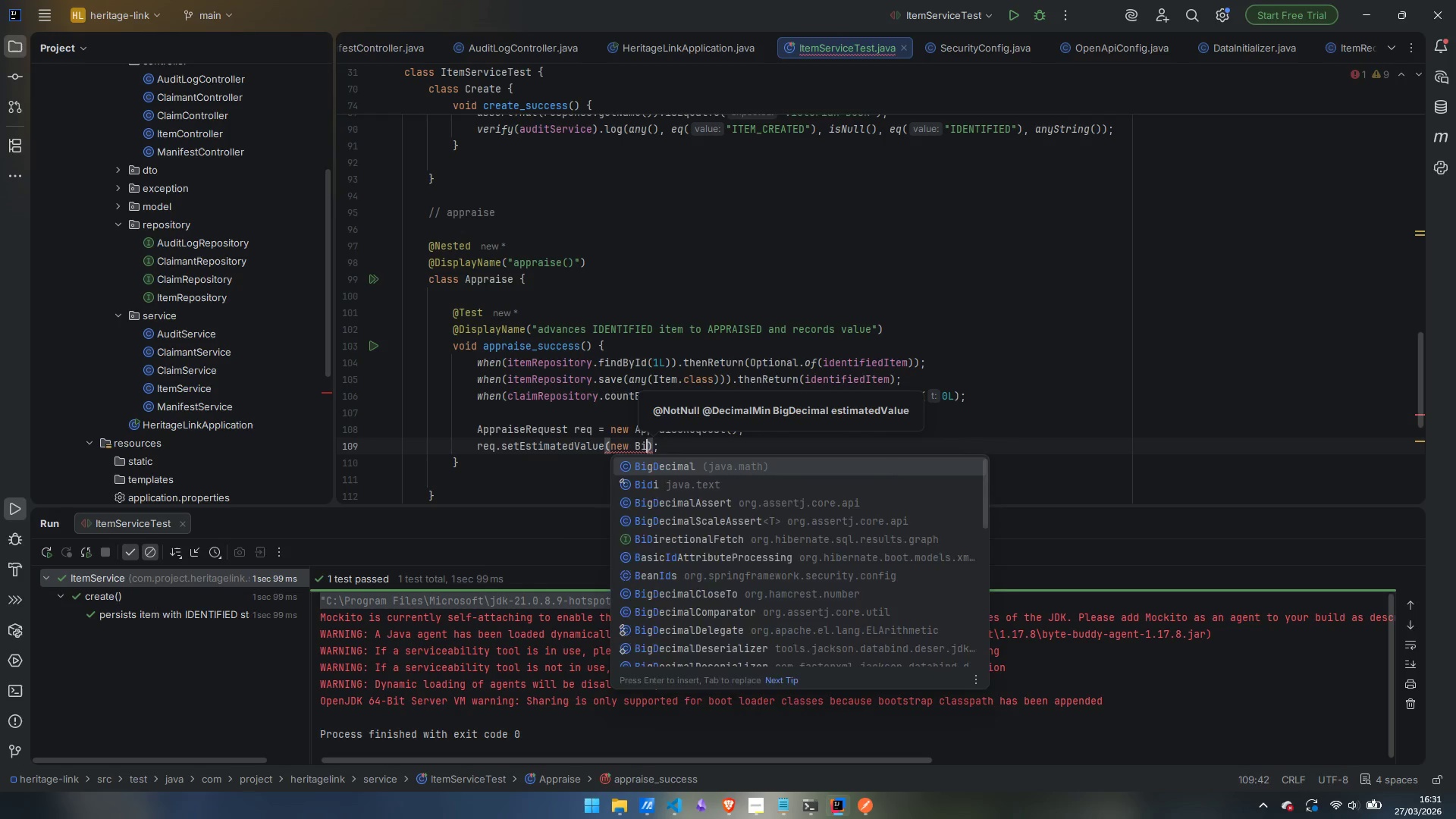 
key(Enter)
 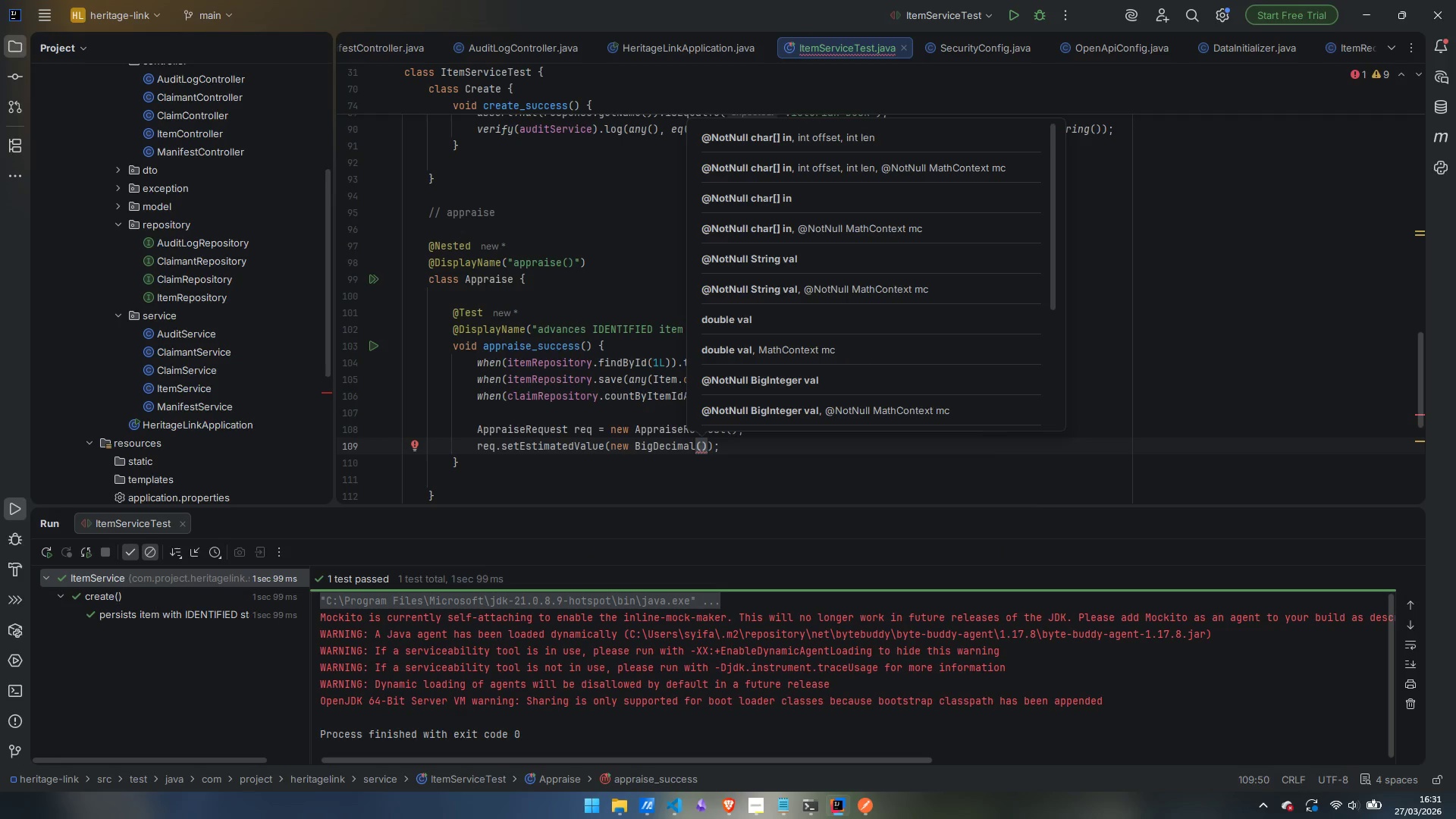 
type("2500.00)
 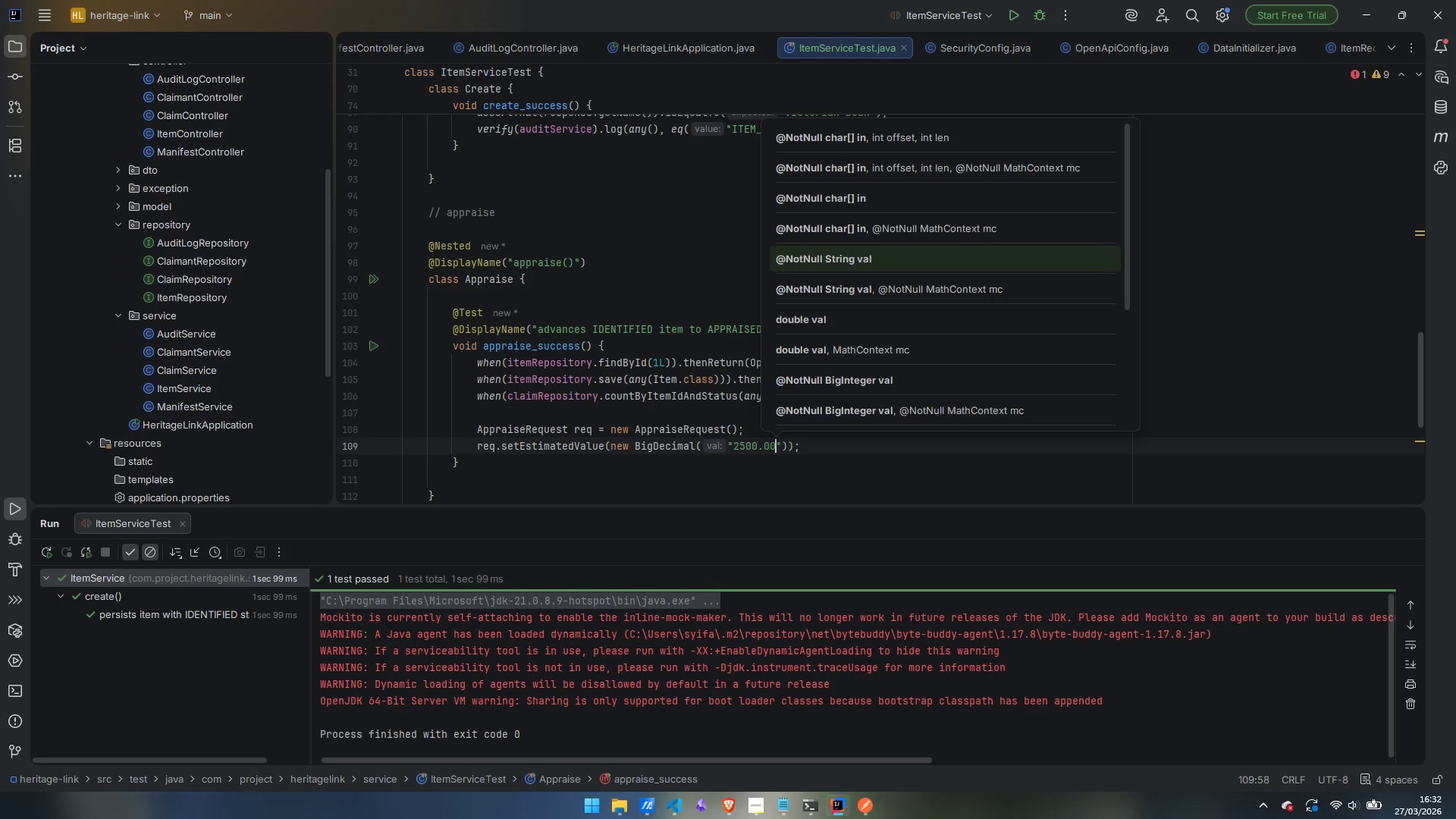 
key(ArrowRight)
 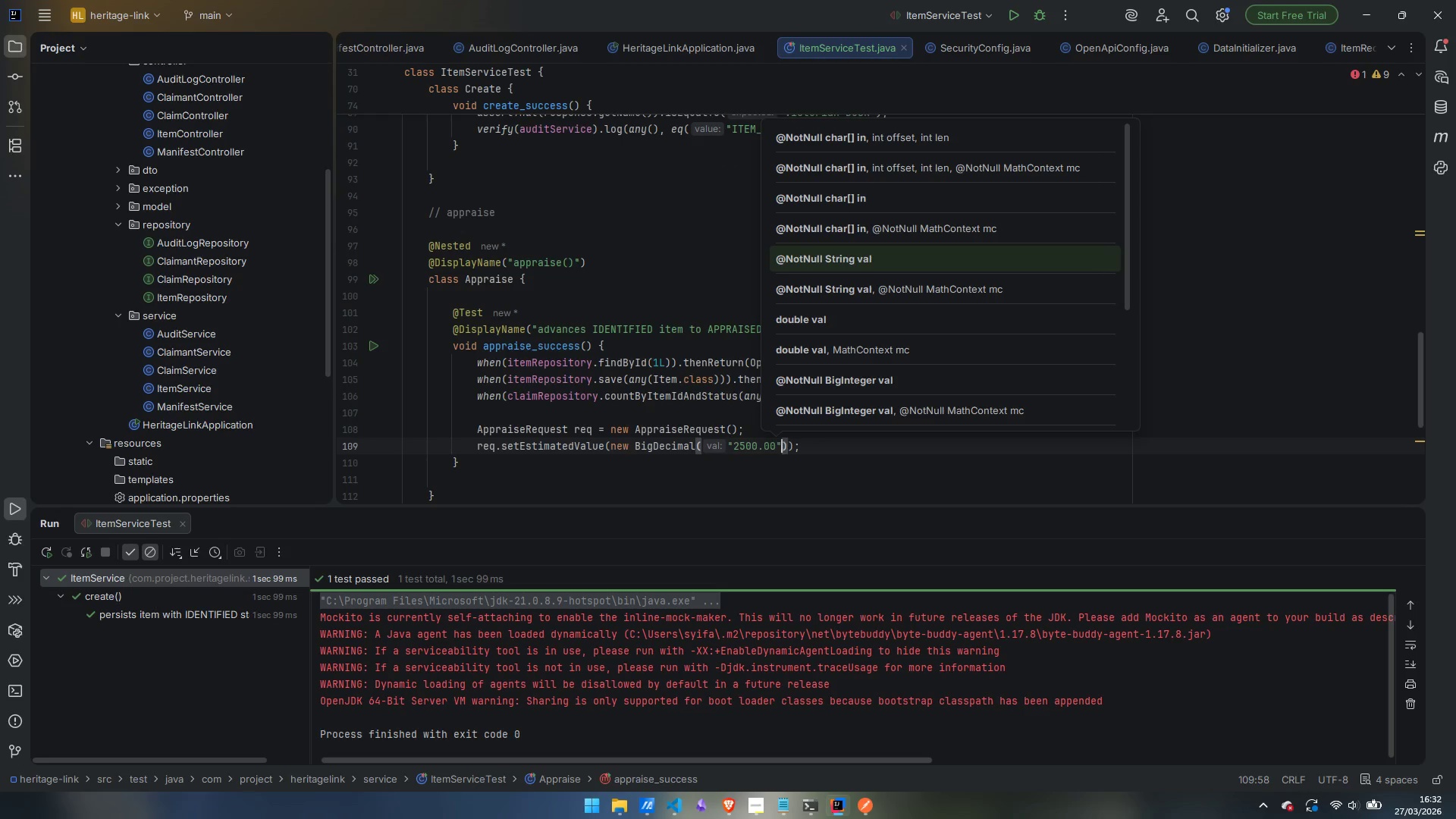 
key(ArrowRight)
 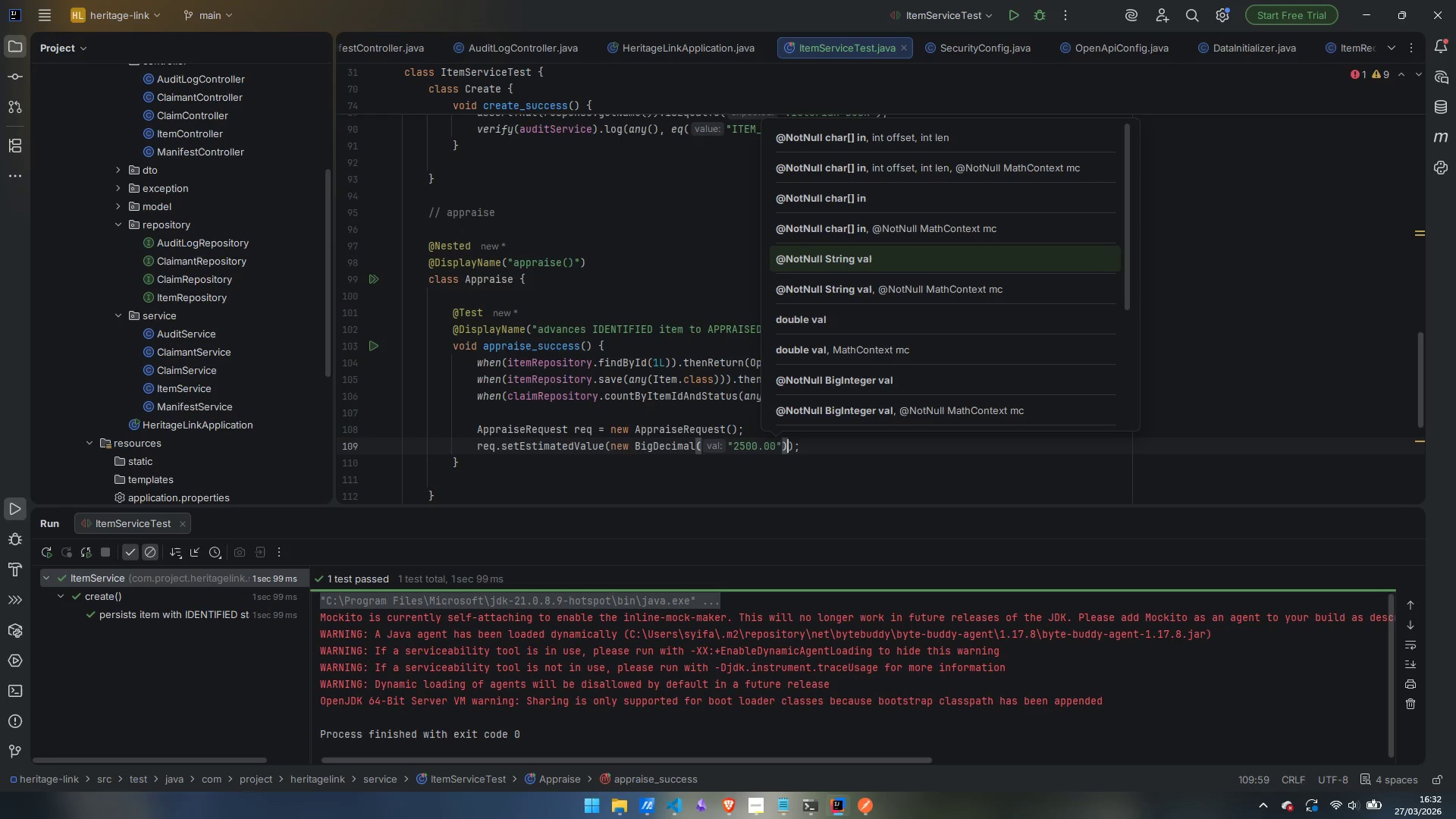 
key(ArrowRight)
 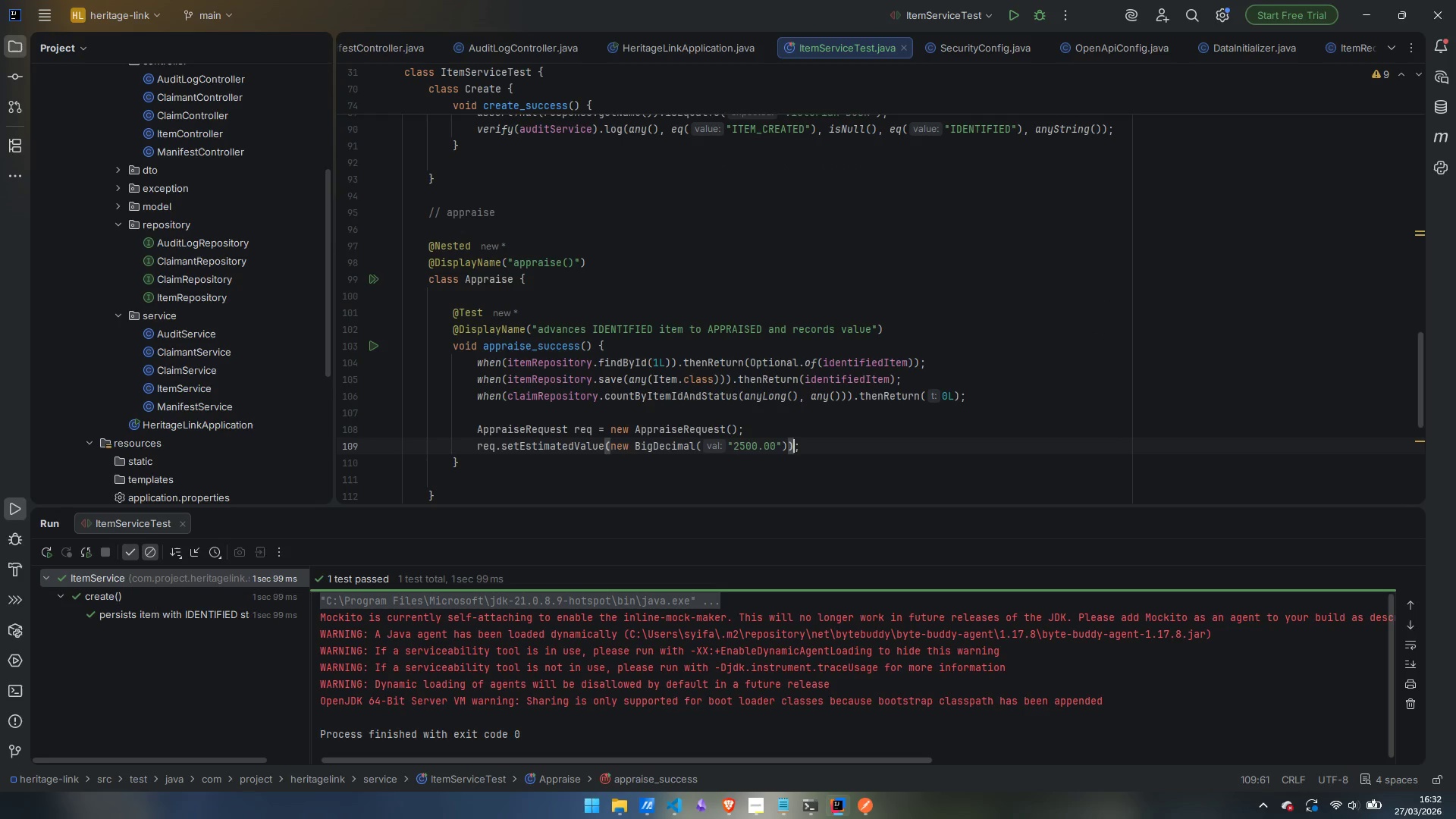 
key(ArrowRight)
 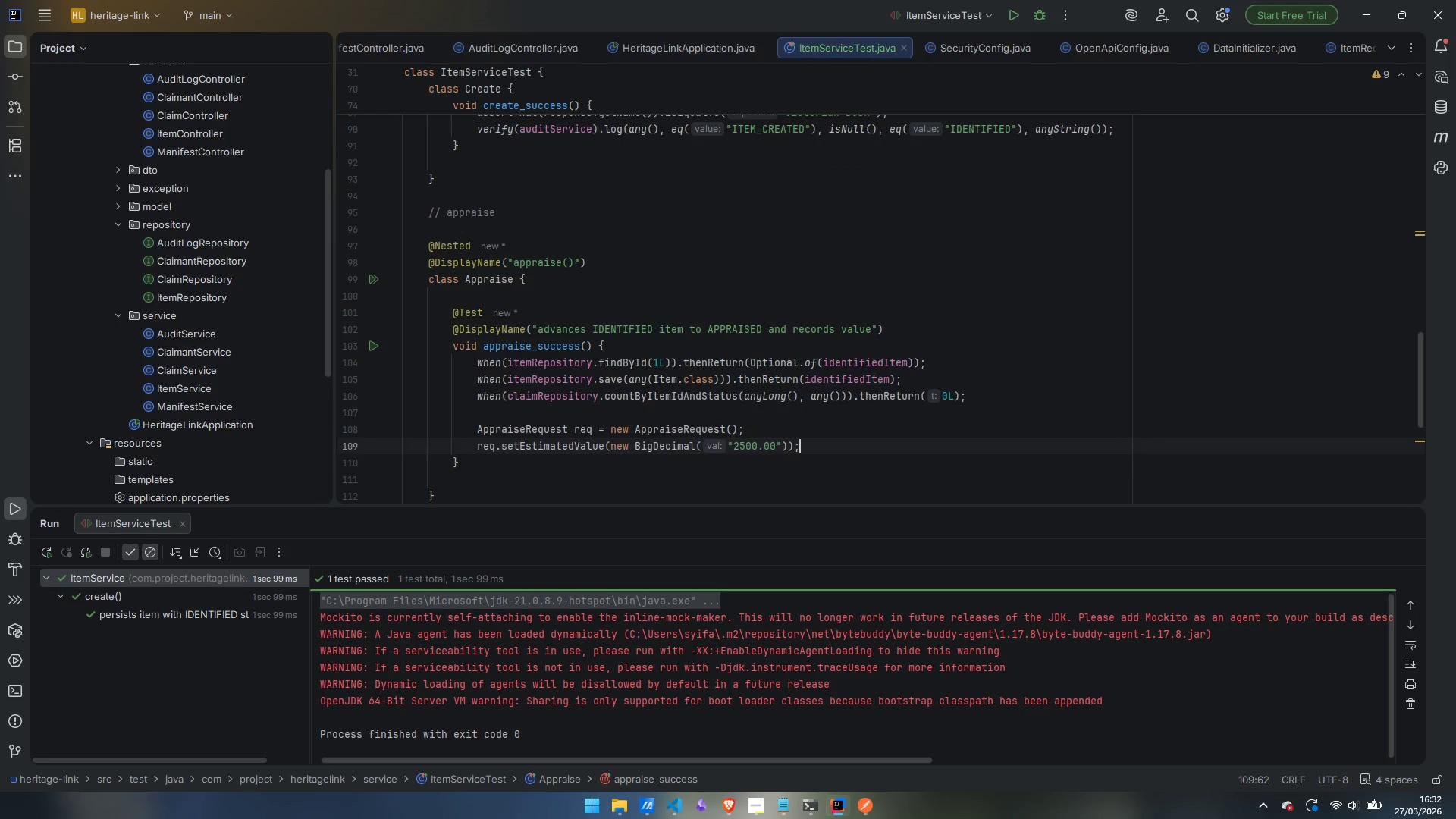 
key(Enter)
 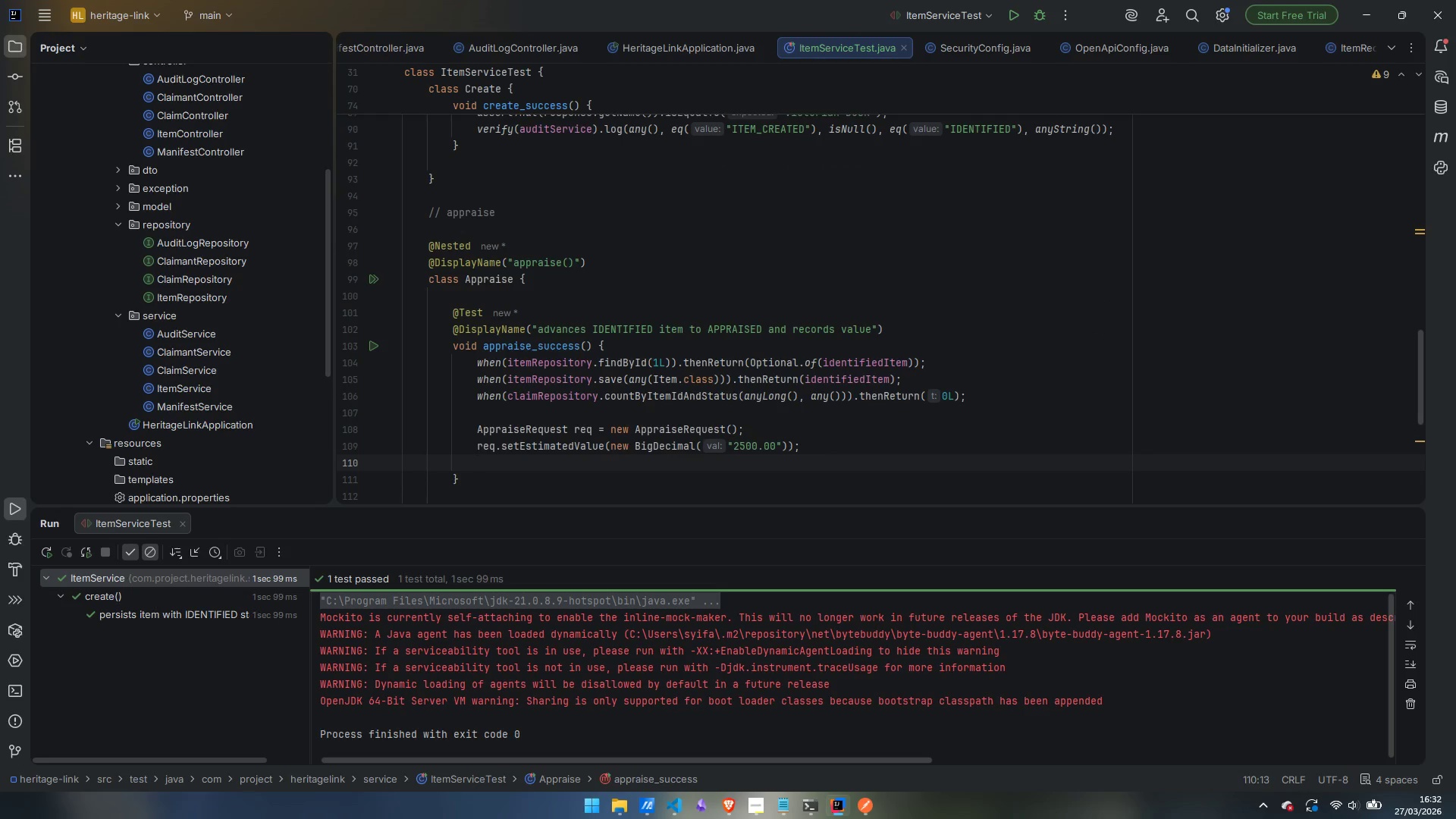 
key(Enter)
 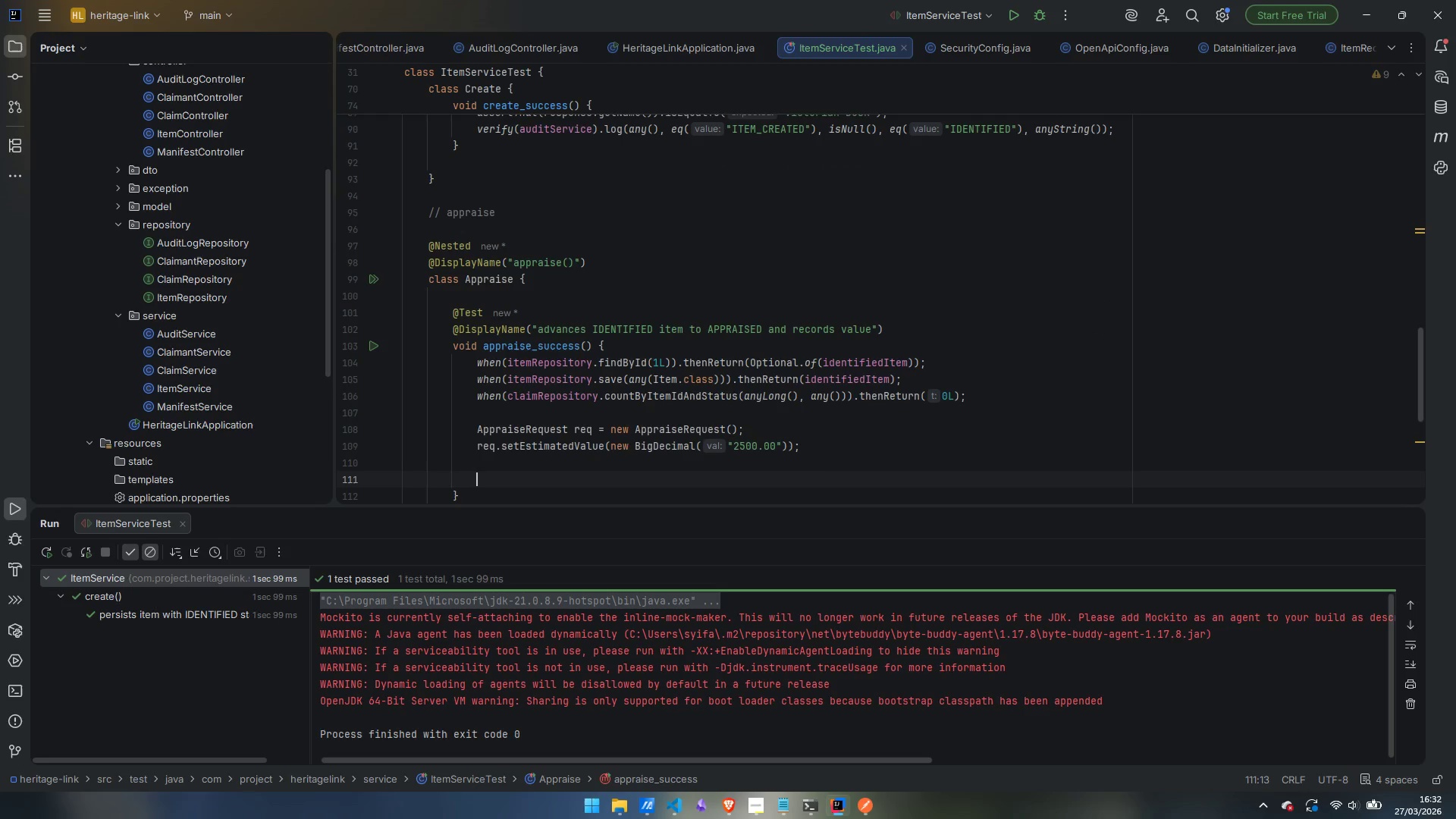 
type(ItemRes)
 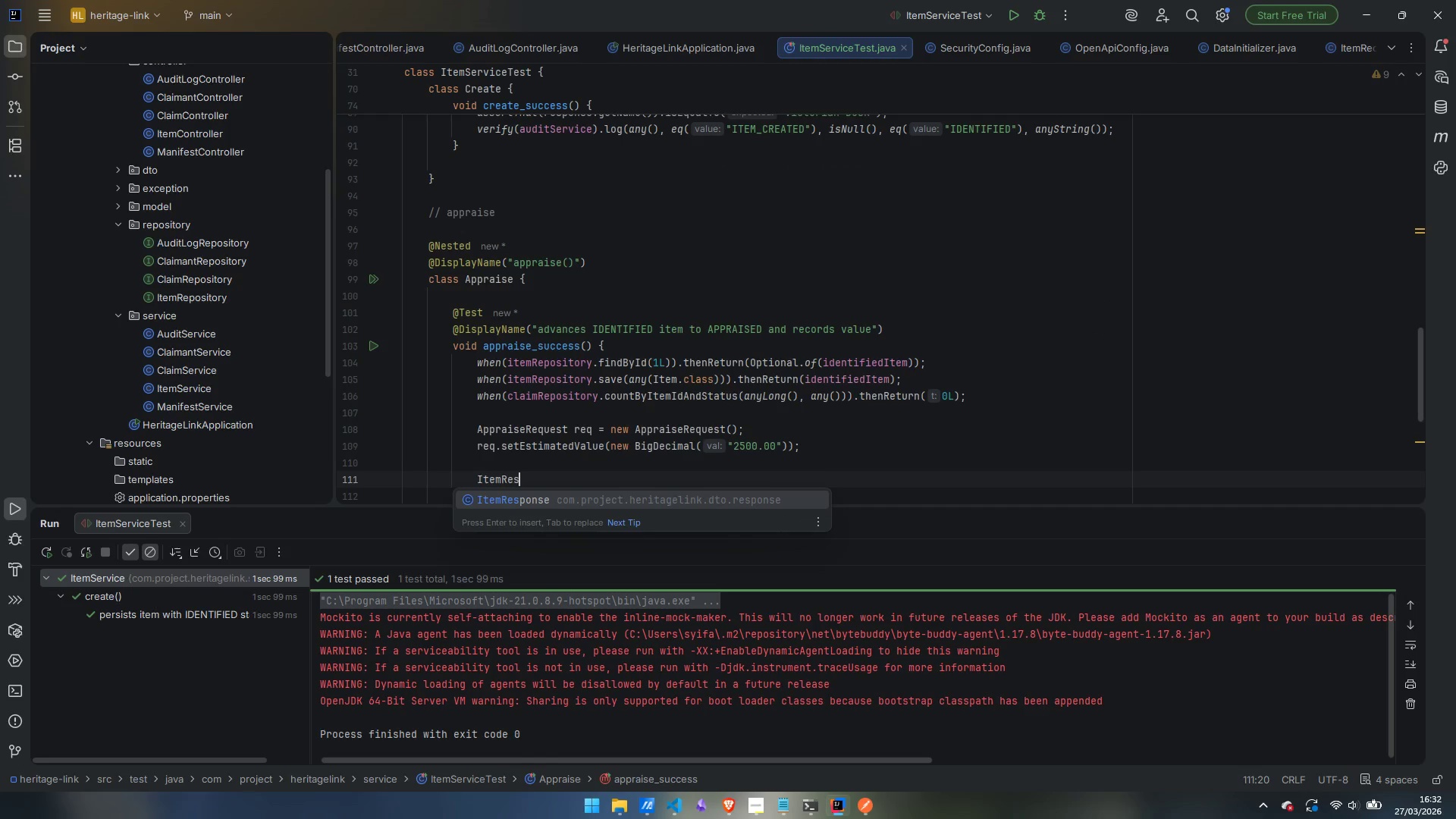 
key(Enter)
 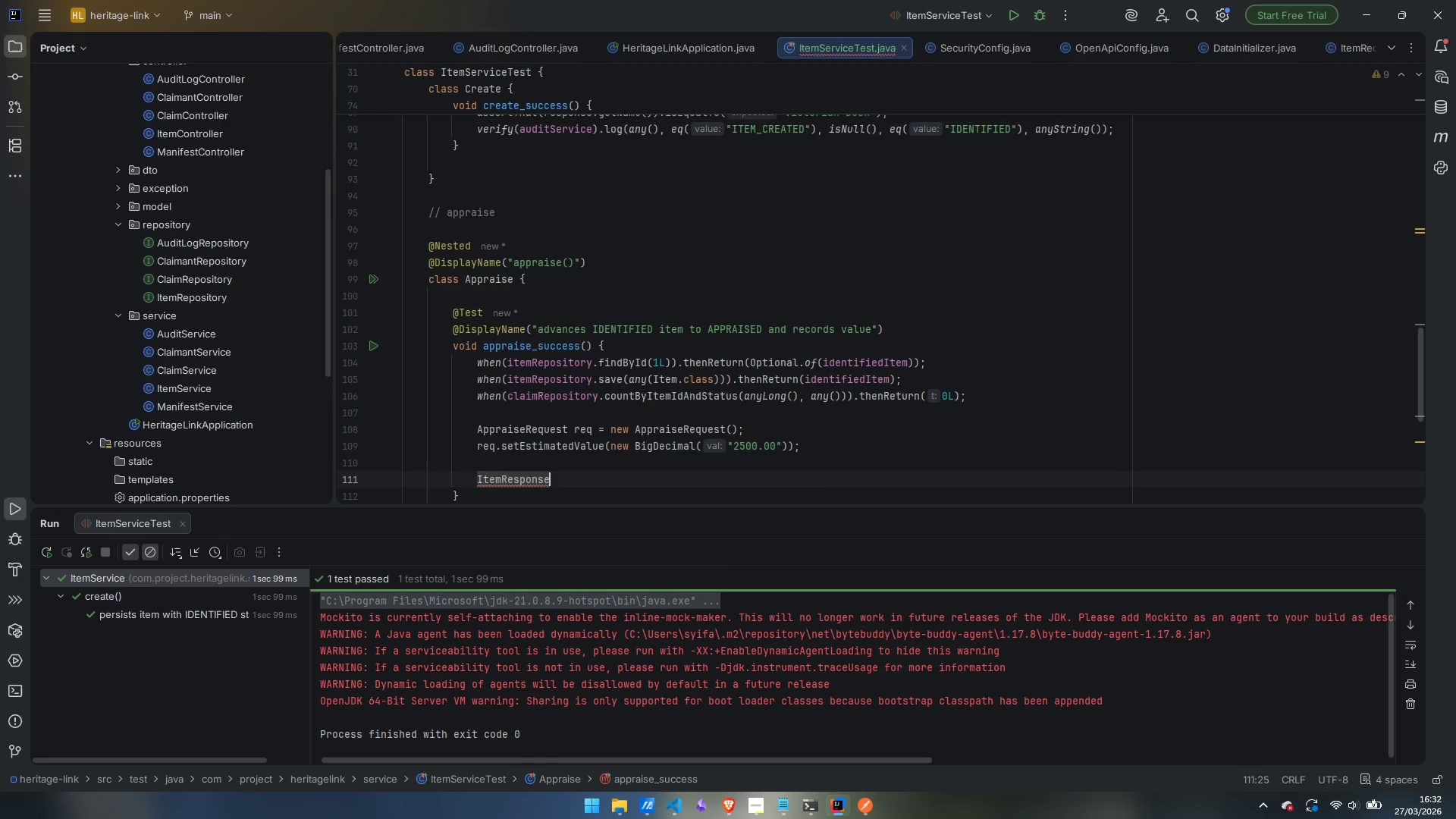 
type( res)
 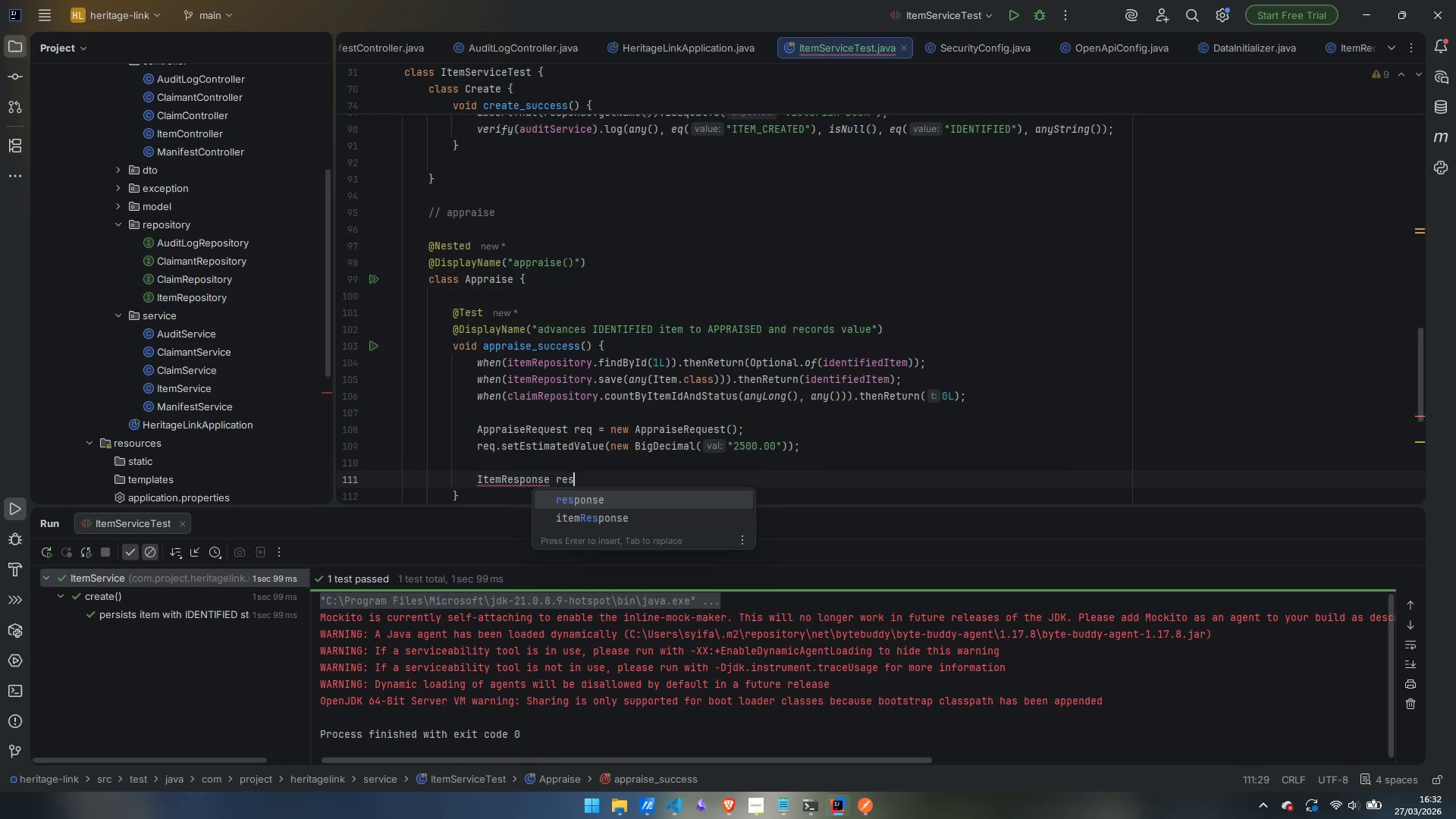 
key(Enter)
 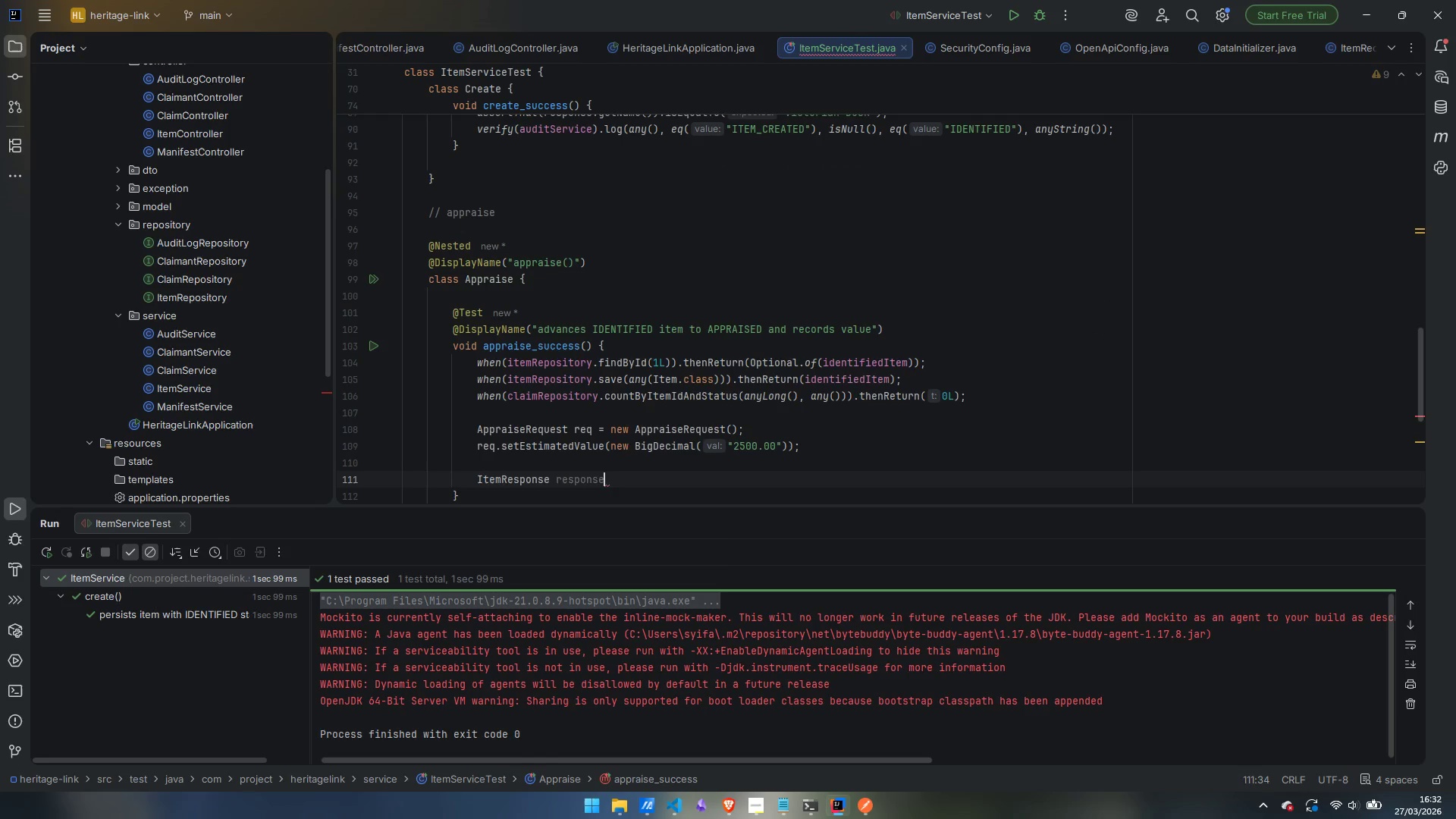 
type( = ite)
 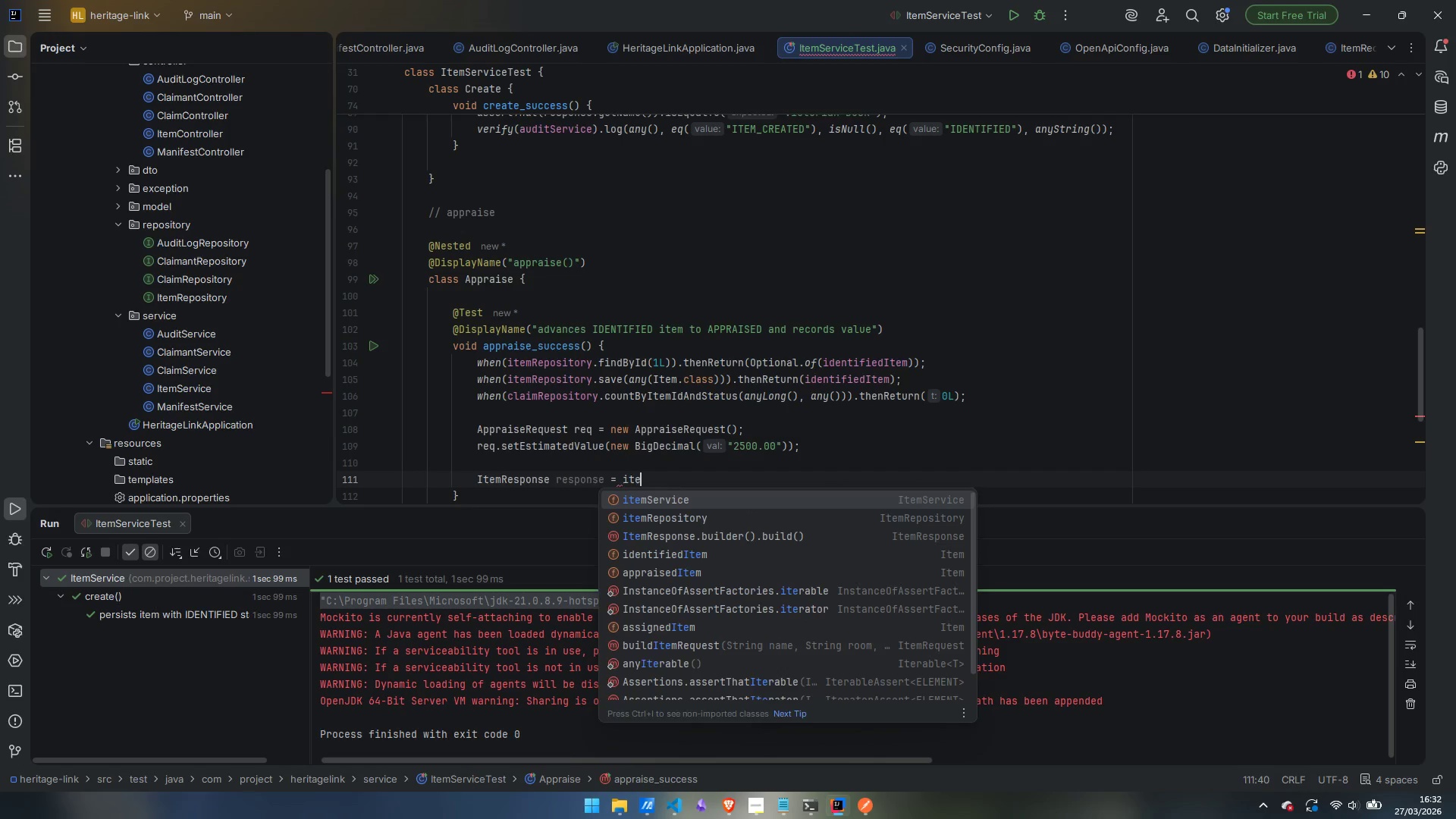 
key(Enter)
 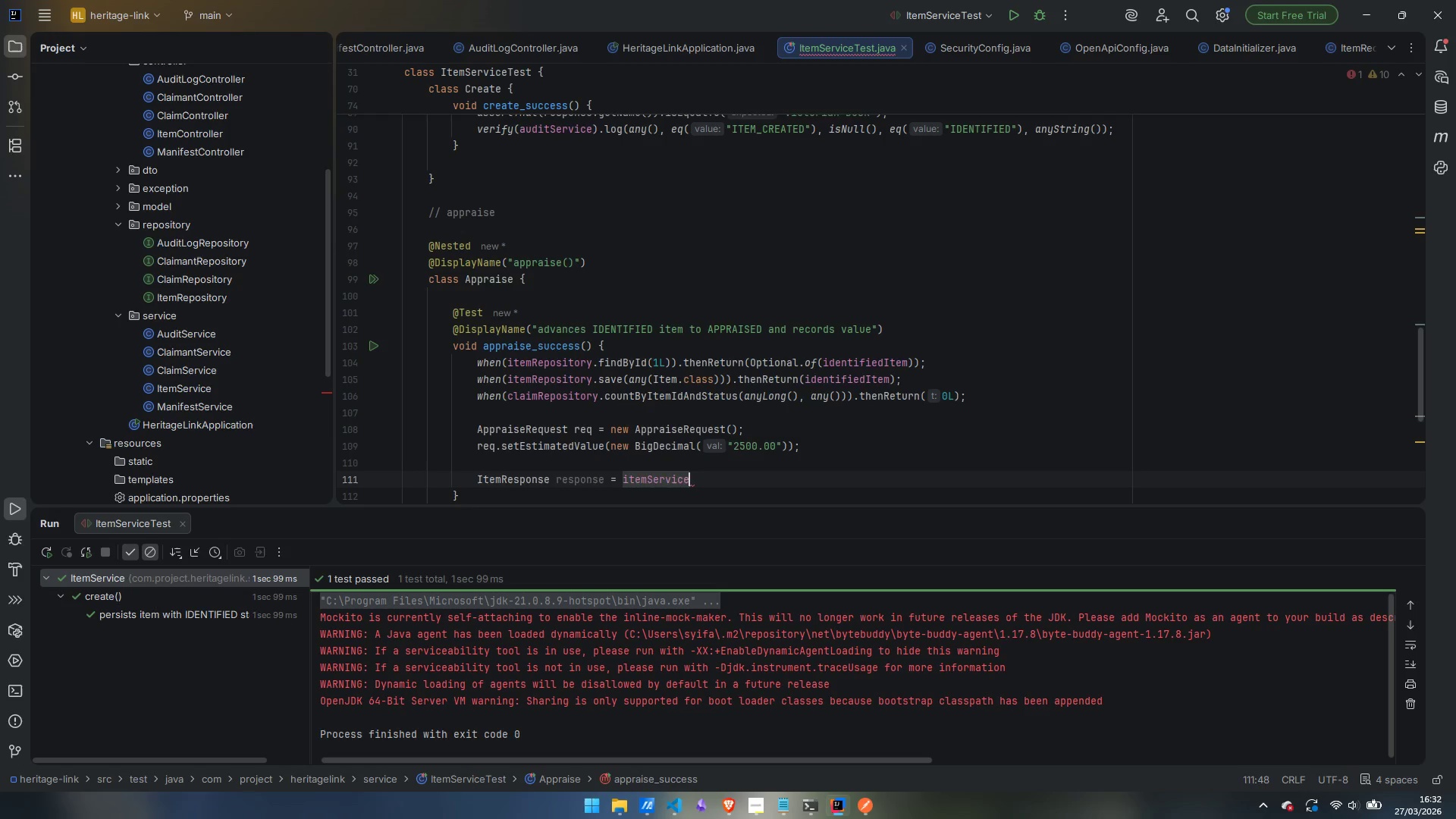 
key(Period)
 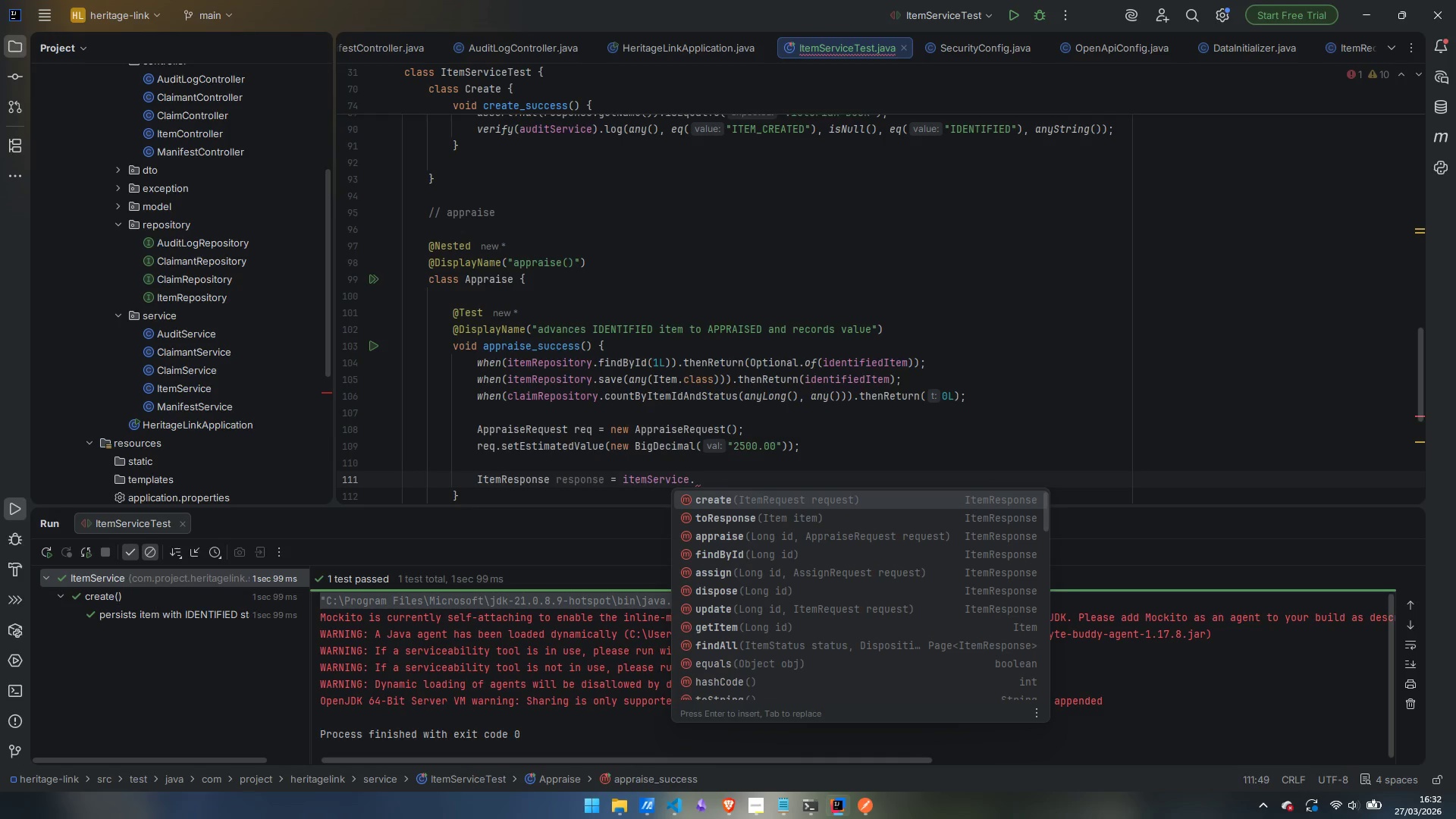 
key(A)
 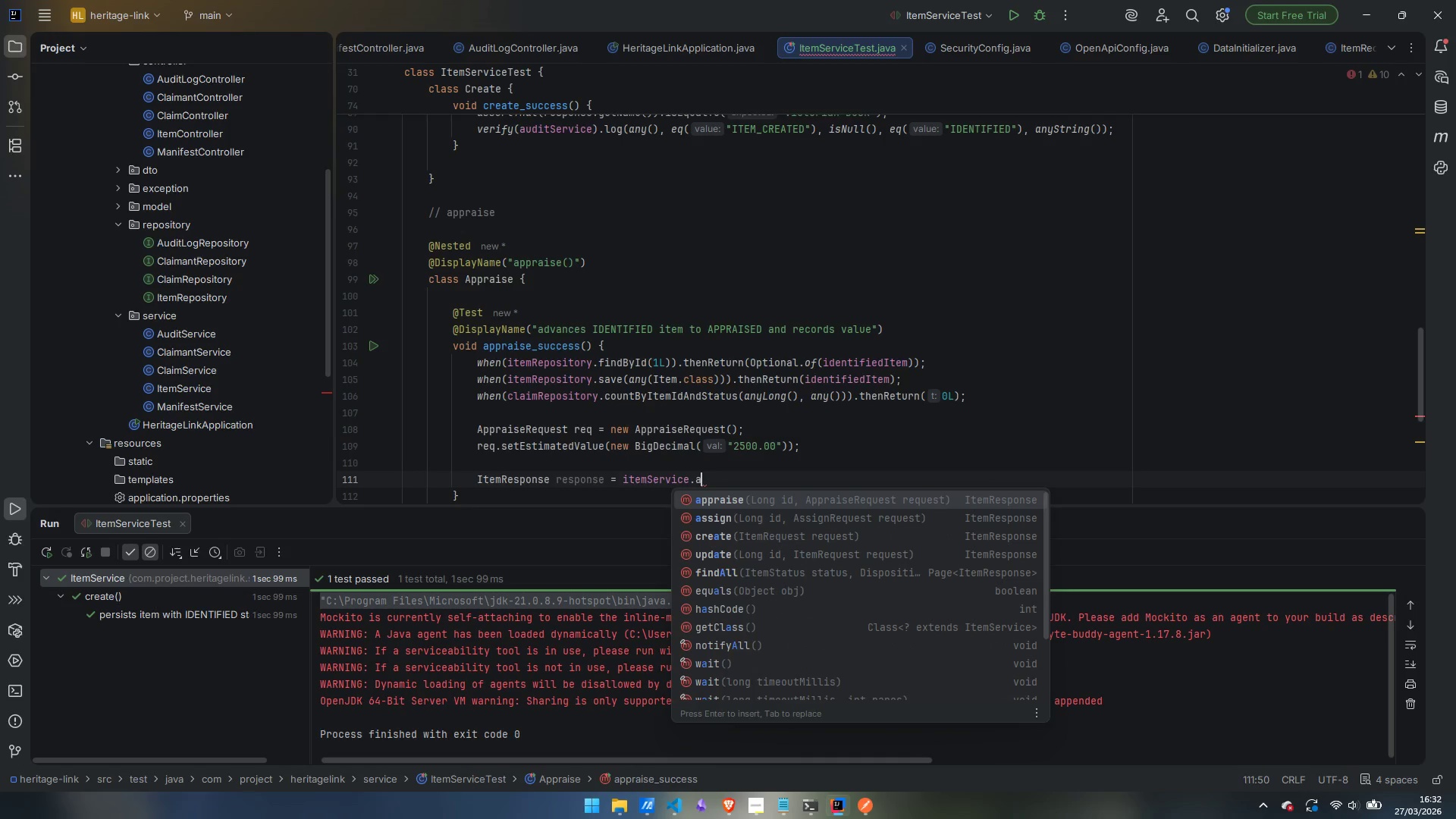 
key(Enter)
 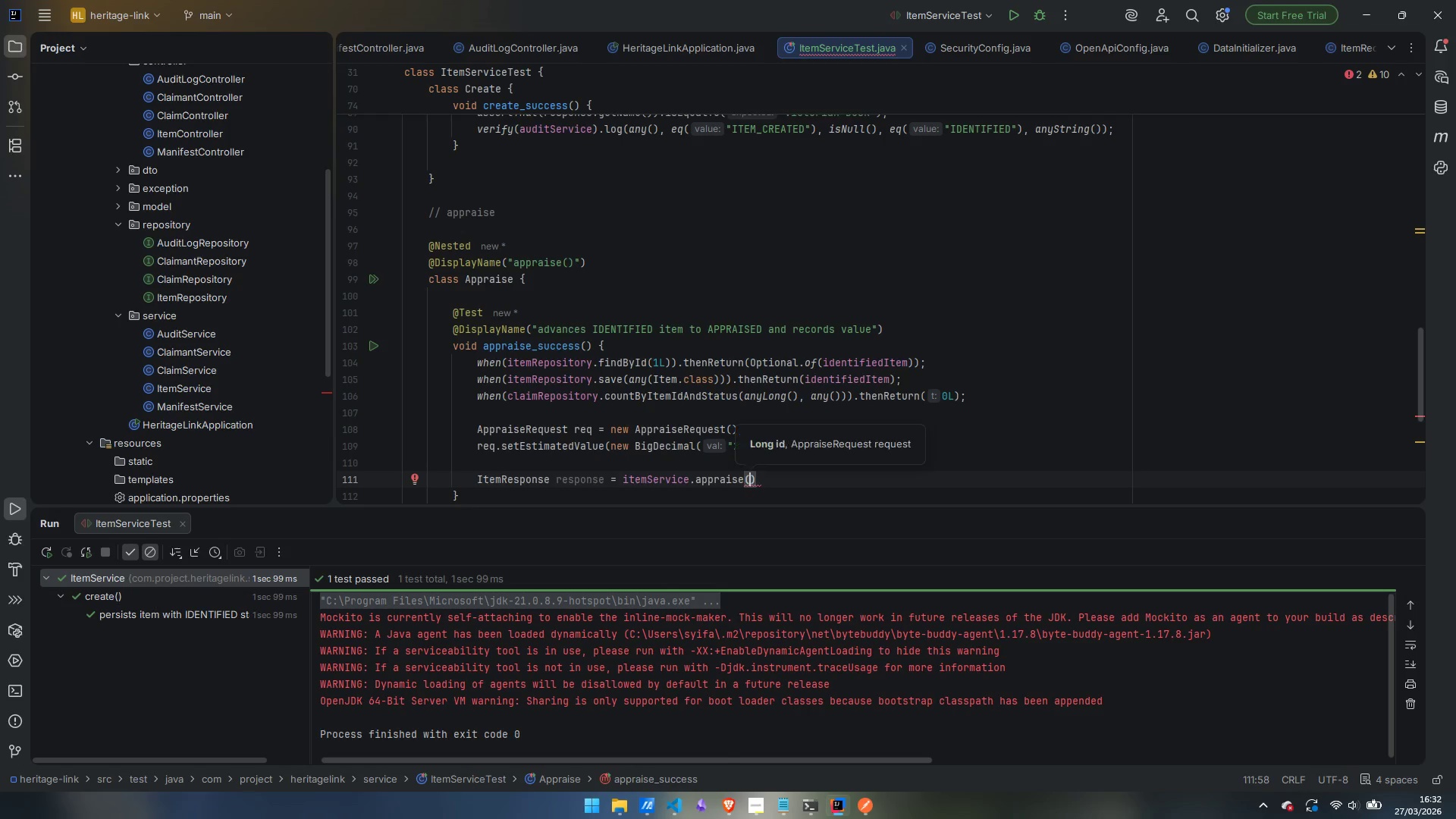 
type(1L, req[Home][Home])
key(Backspace)
 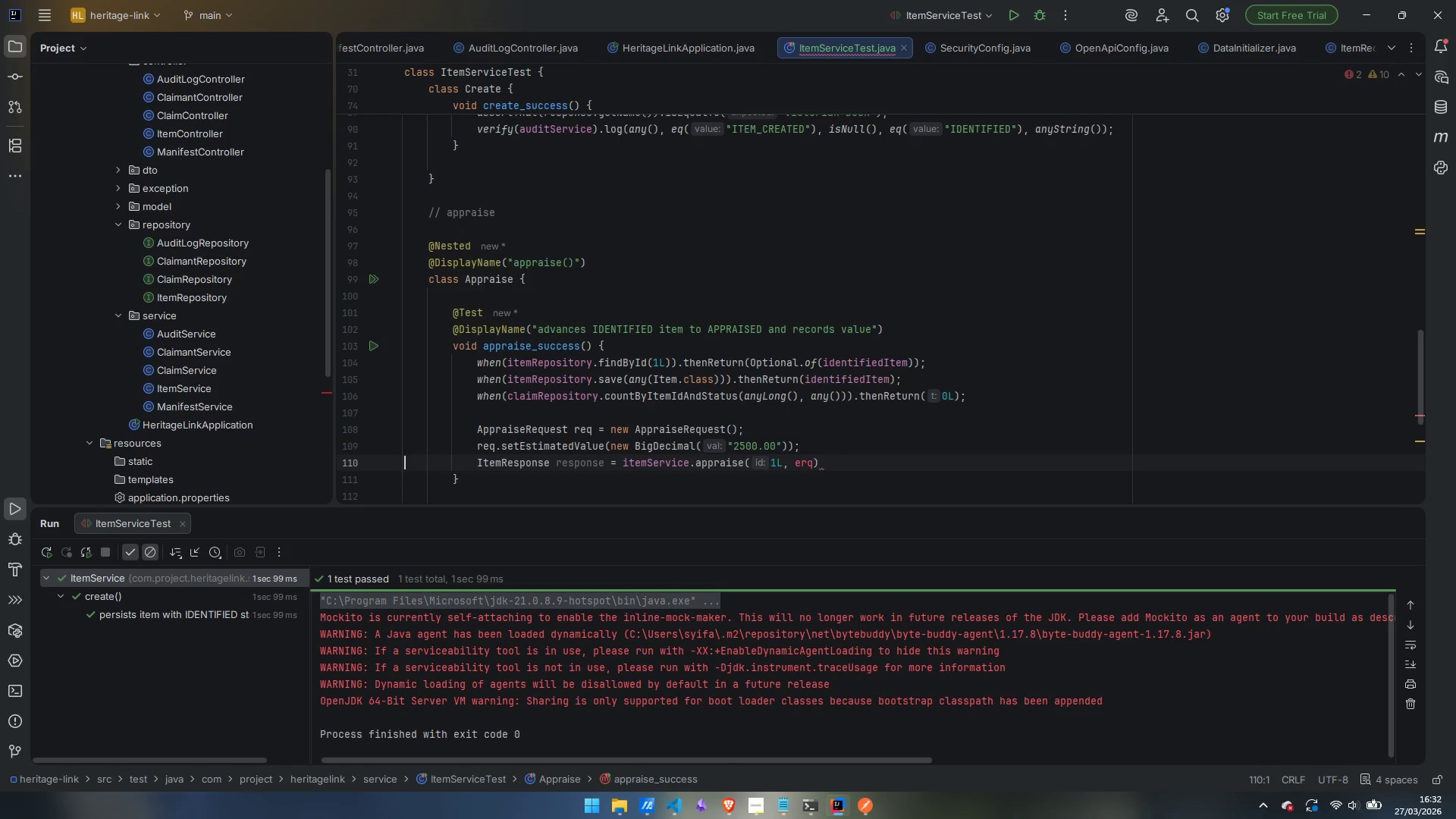 
key(Control+ControlLeft)
 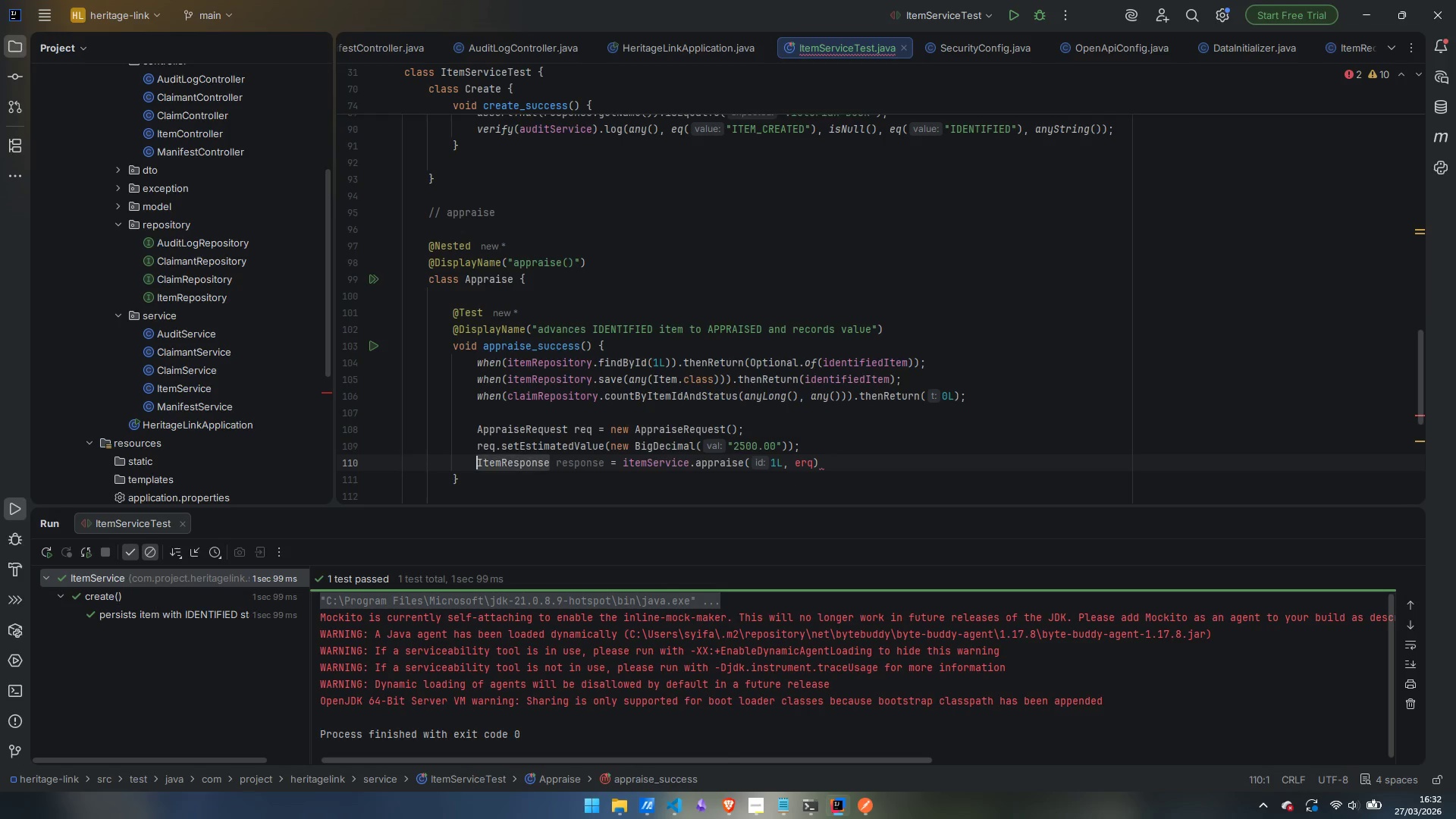 
key(Control+Z)
 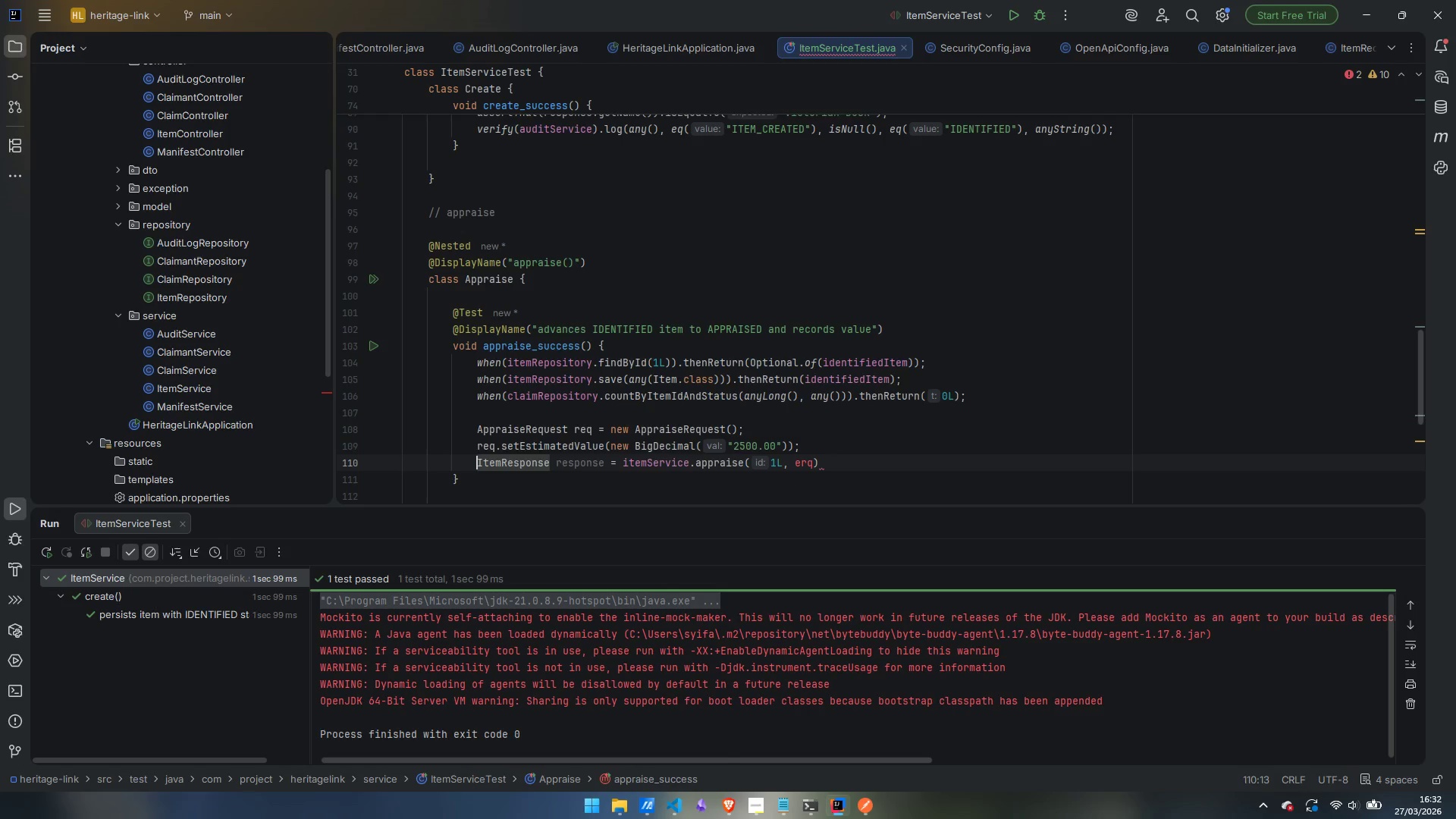 
key(Control+Z)
 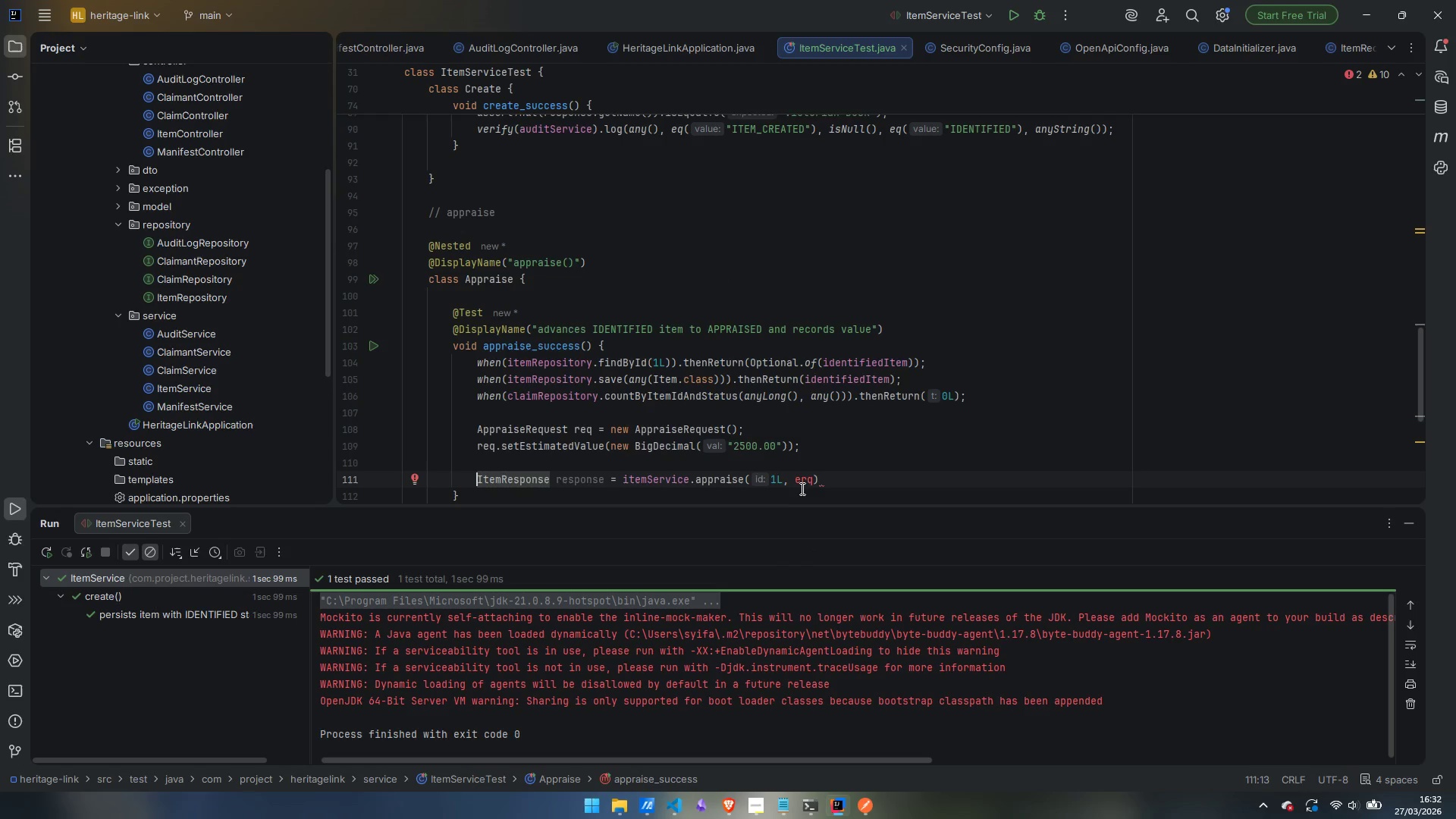 
double_click([800, 479])
 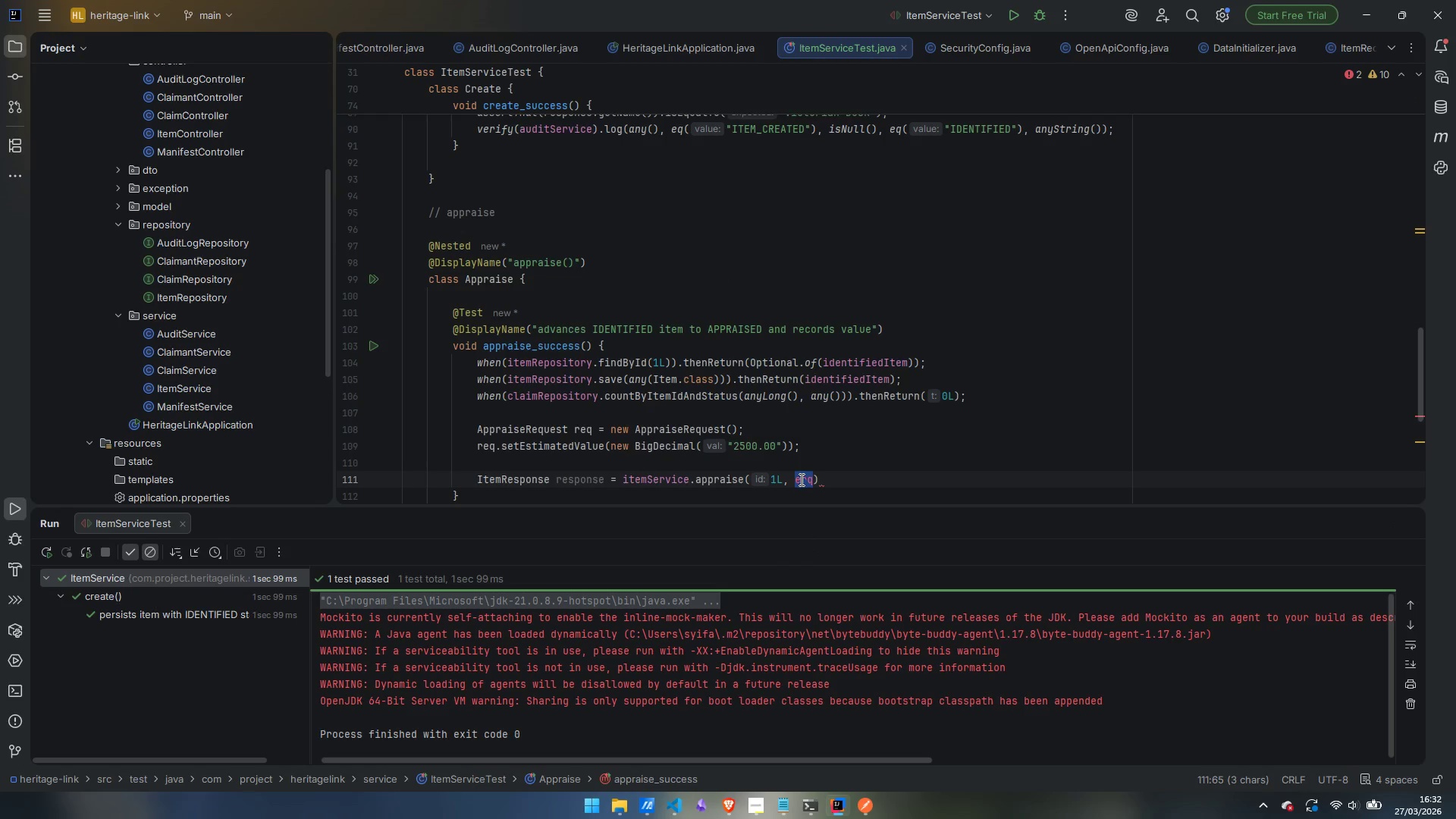 
type(req)
 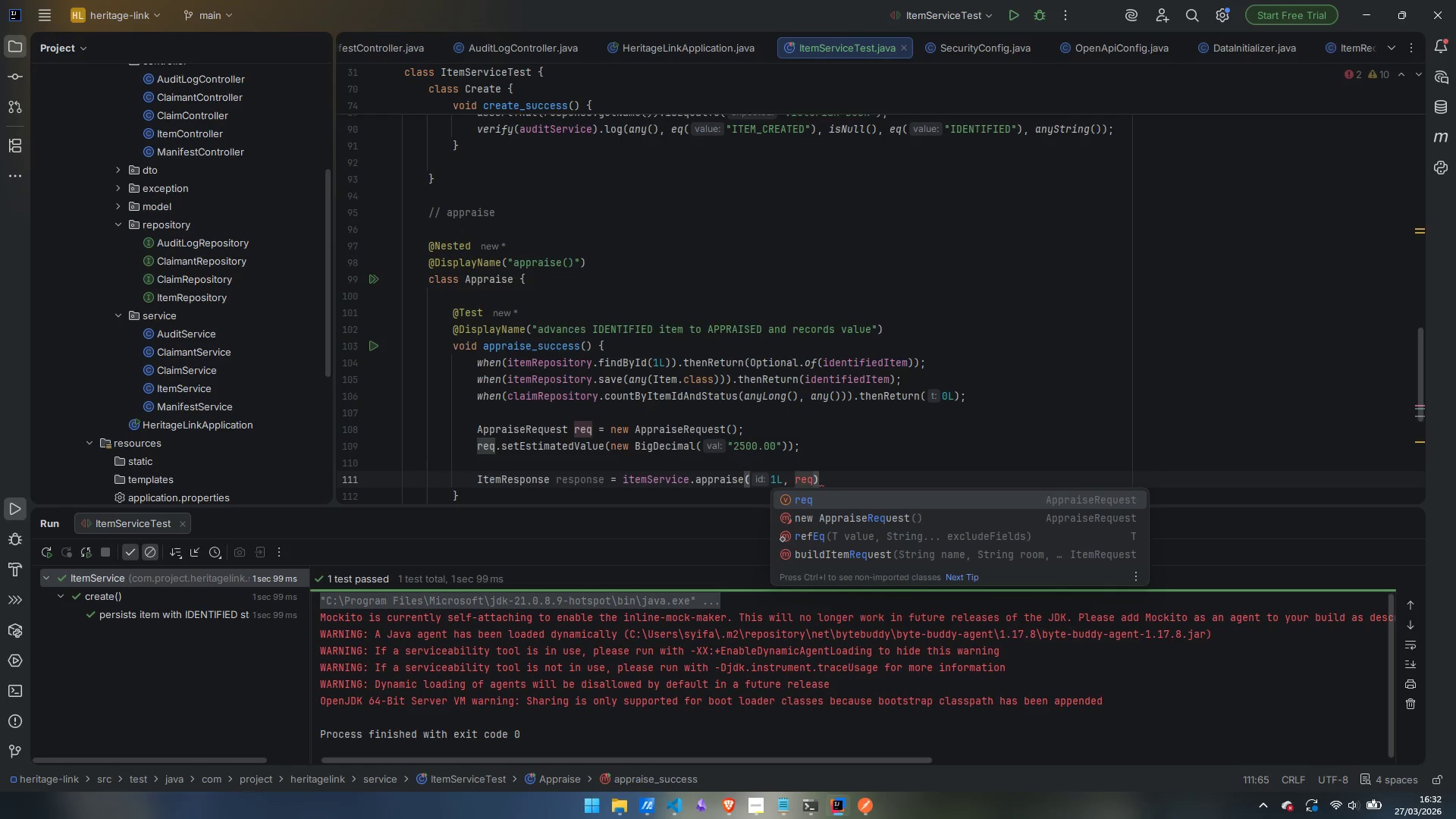 
key(Enter)
 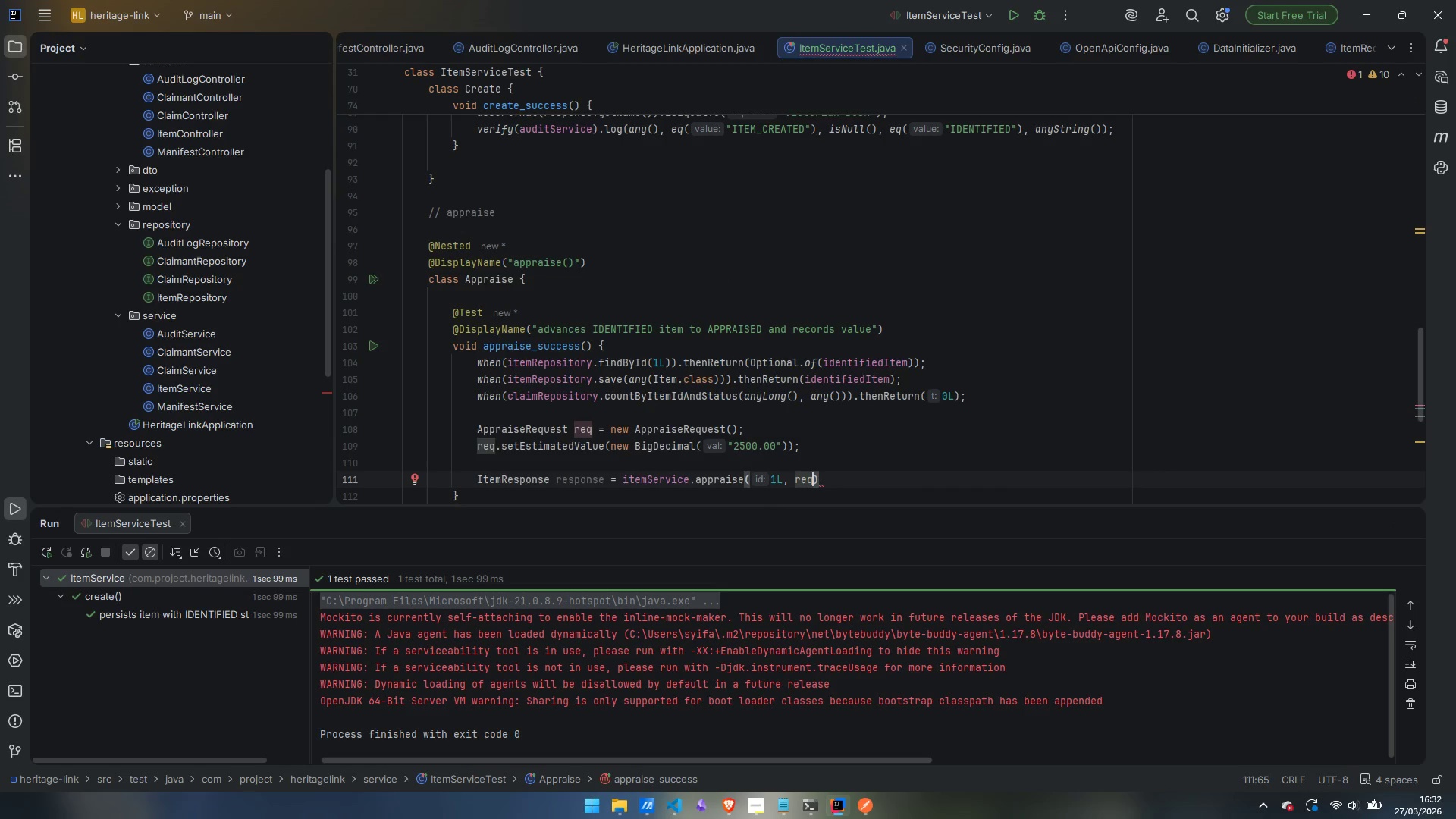 
key(ArrowRight)
 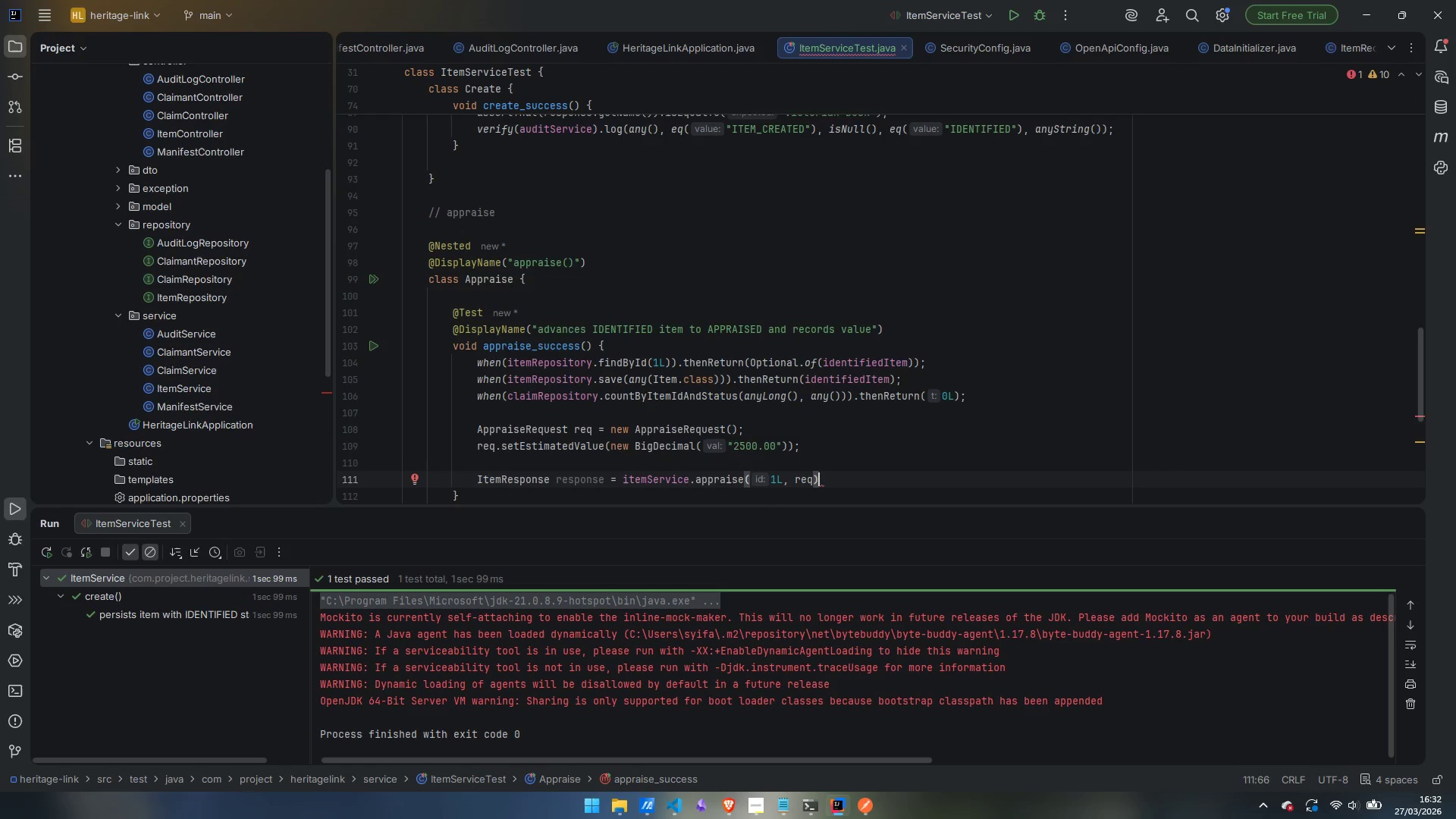 
key(Semicolon)
 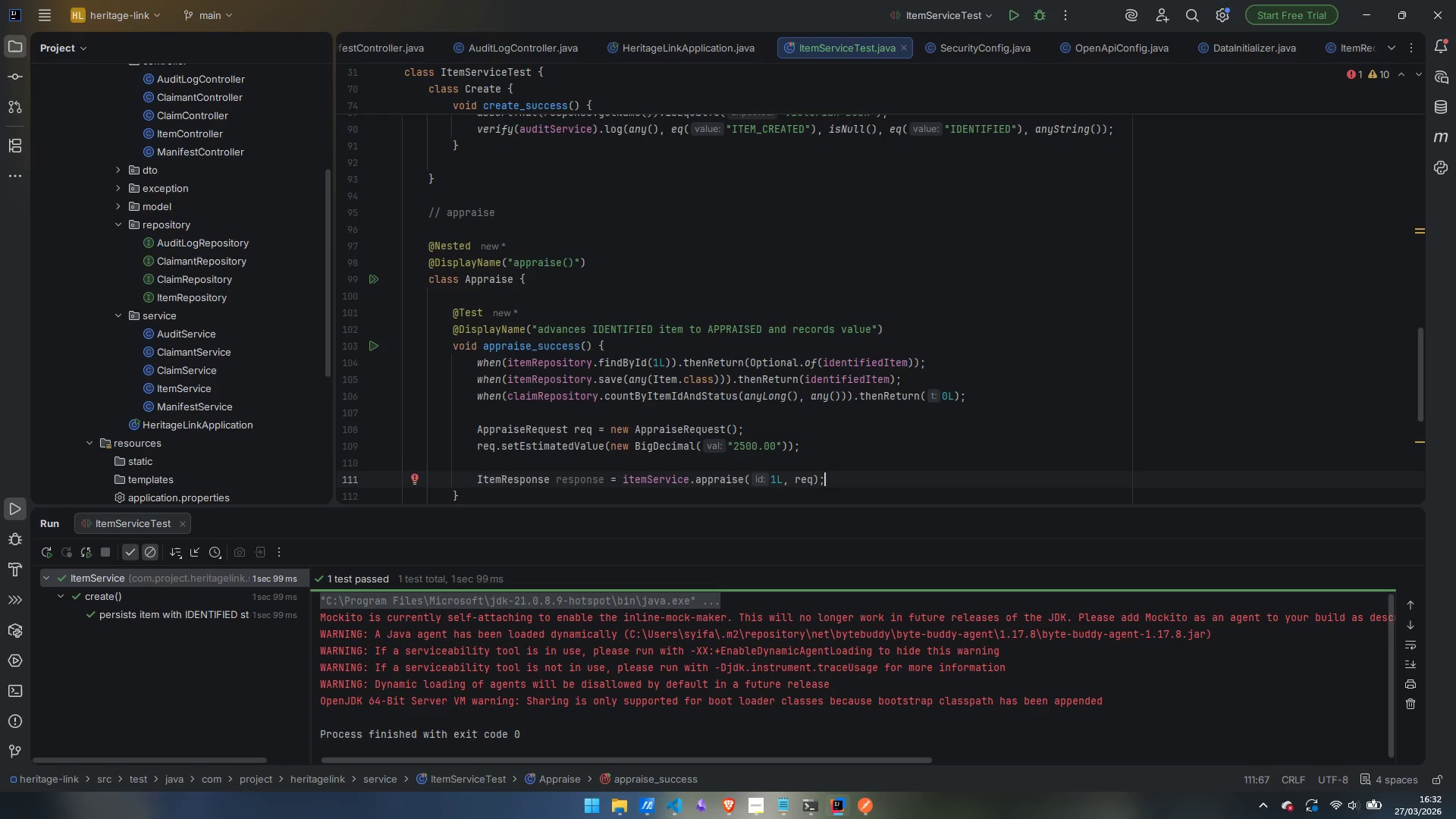 
key(Enter)
 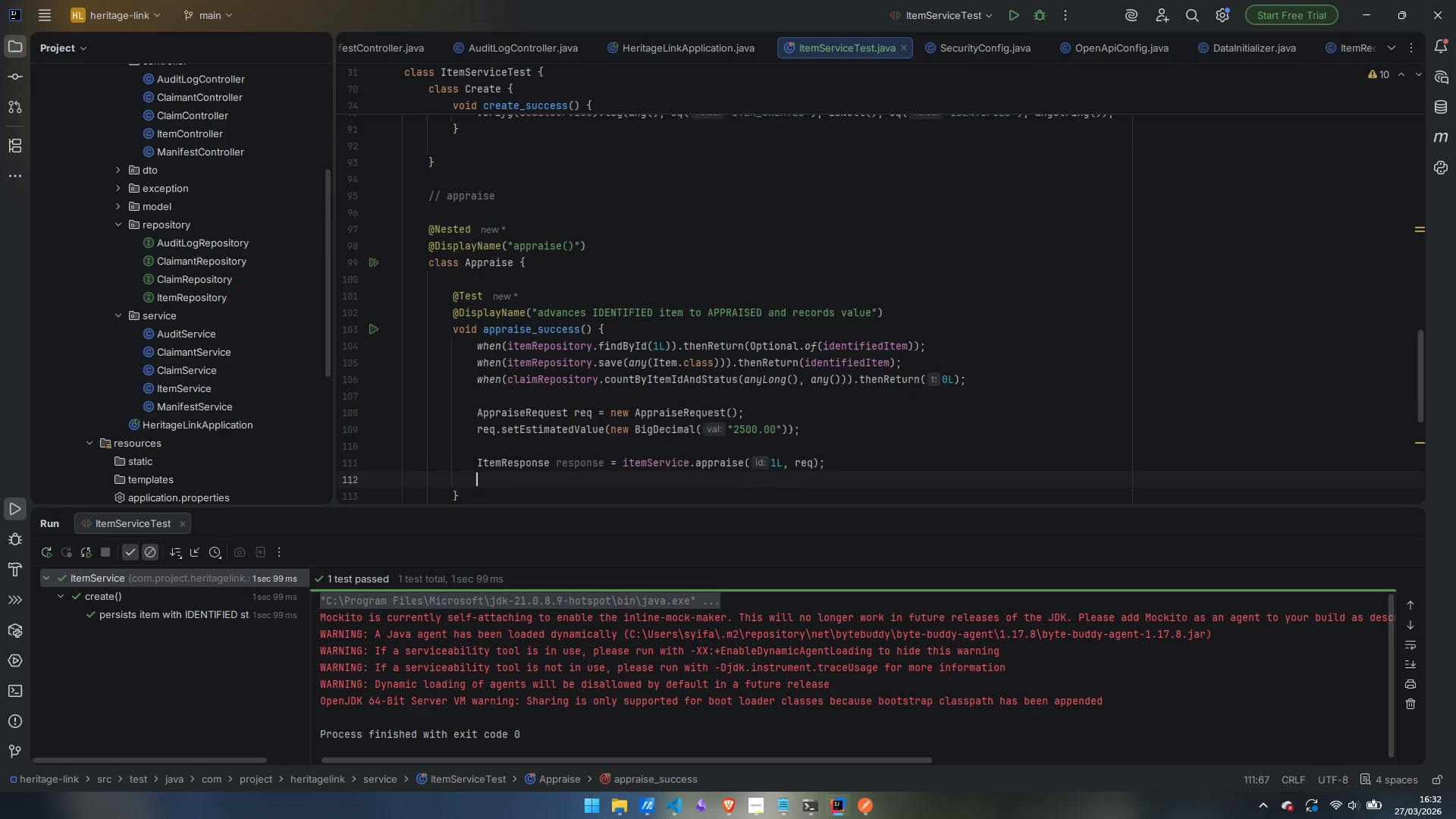 
key(Enter)
 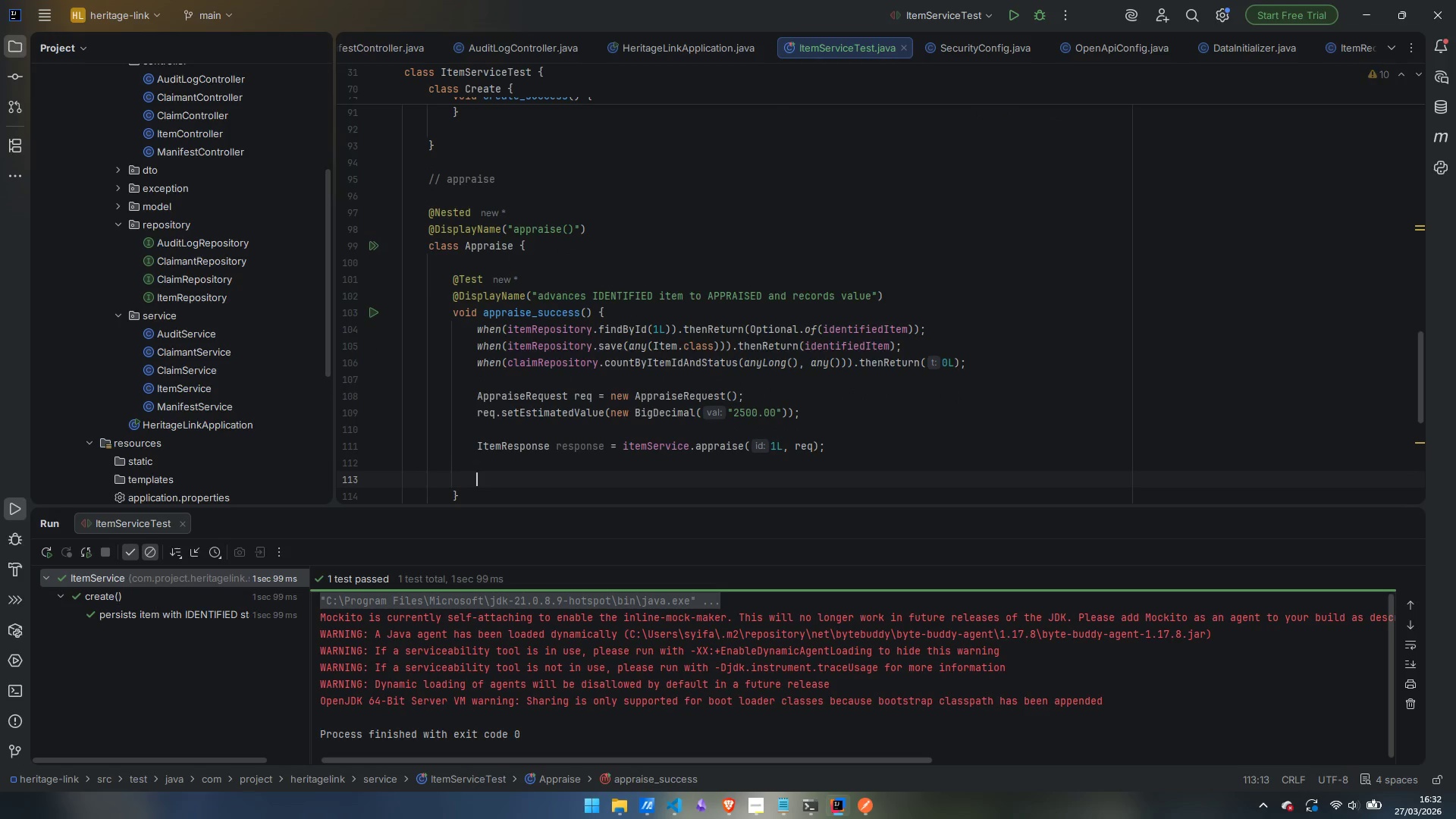 
type(asser)
 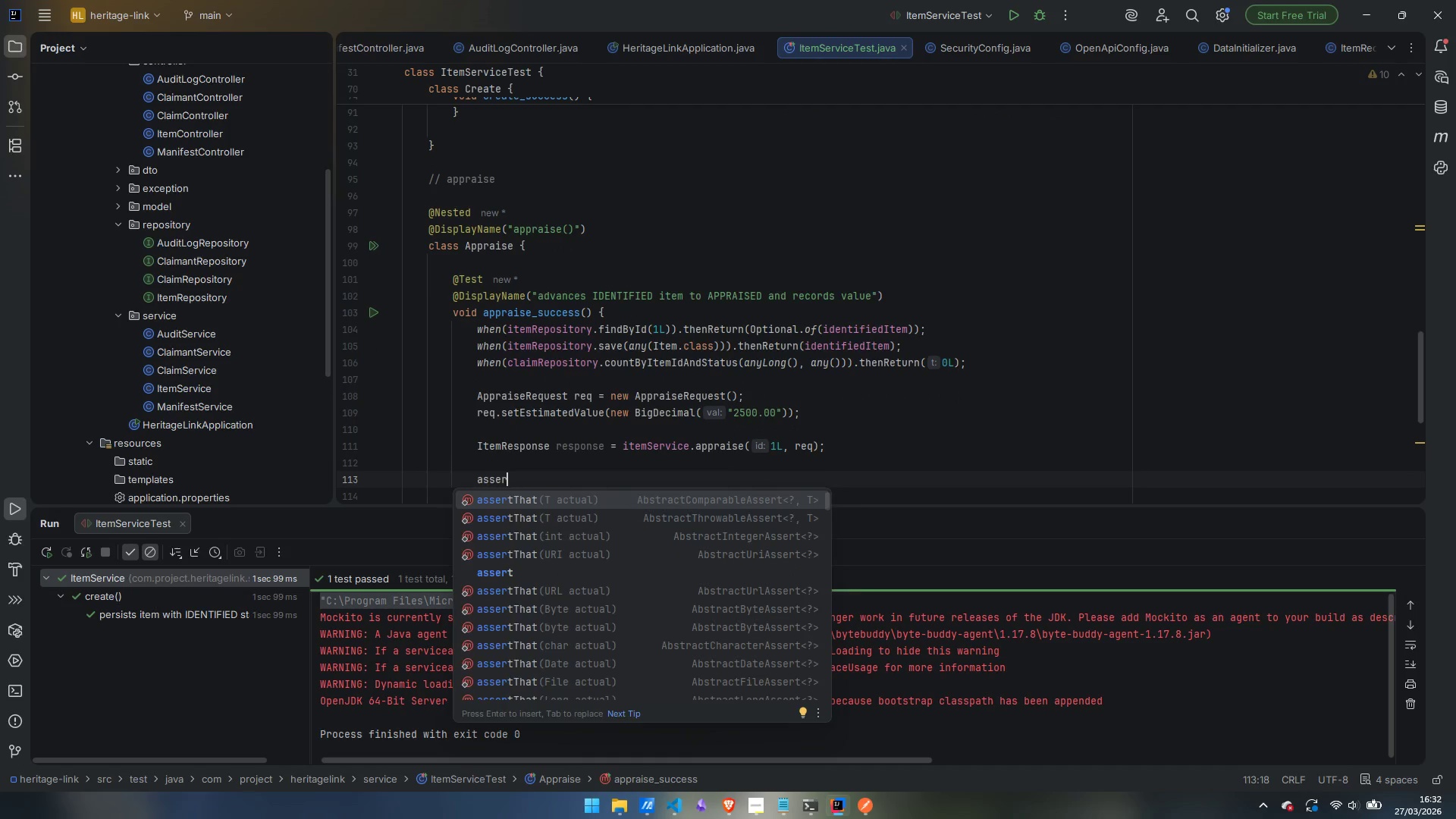 
key(Enter)
 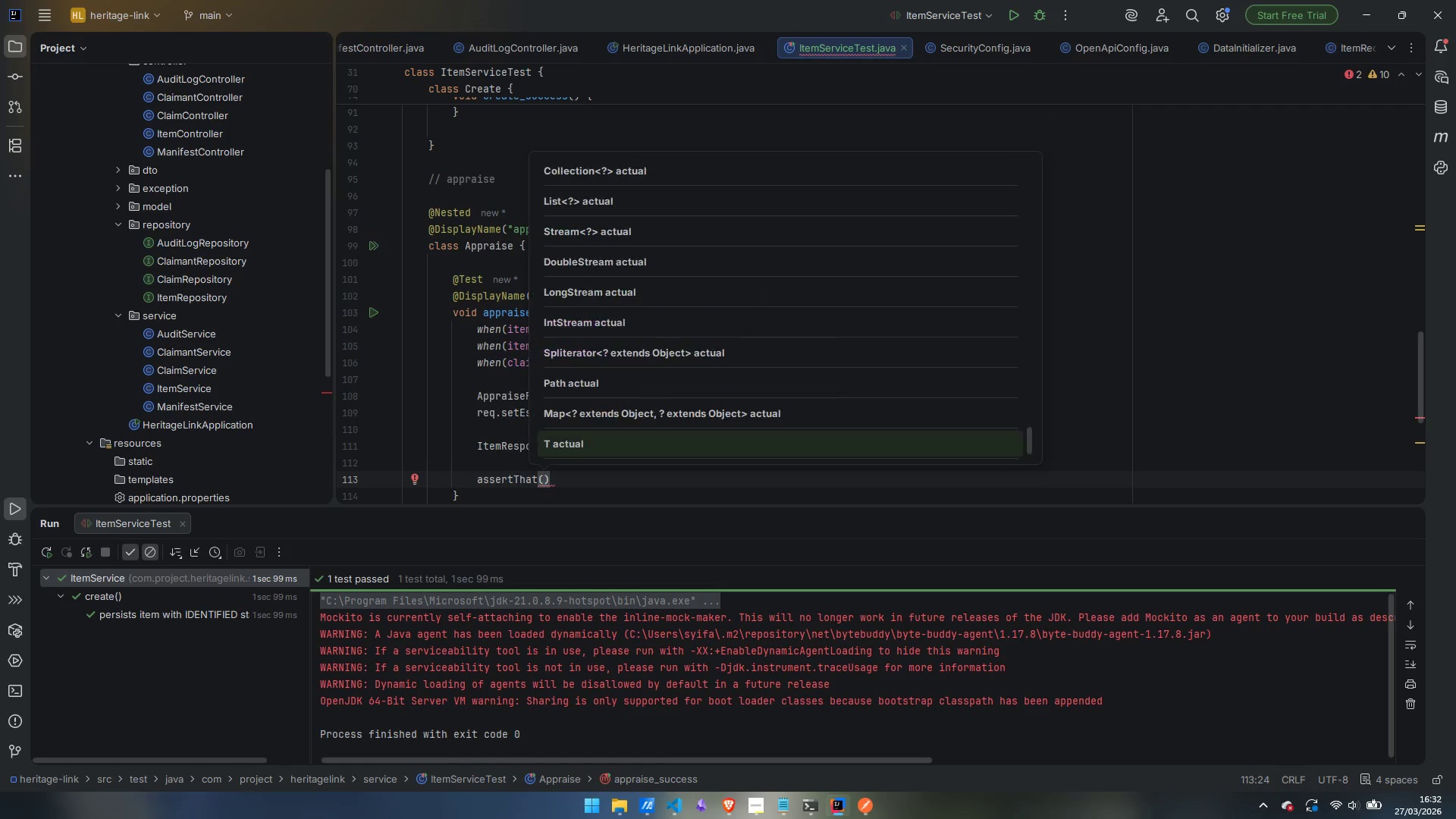 
type(ide)
 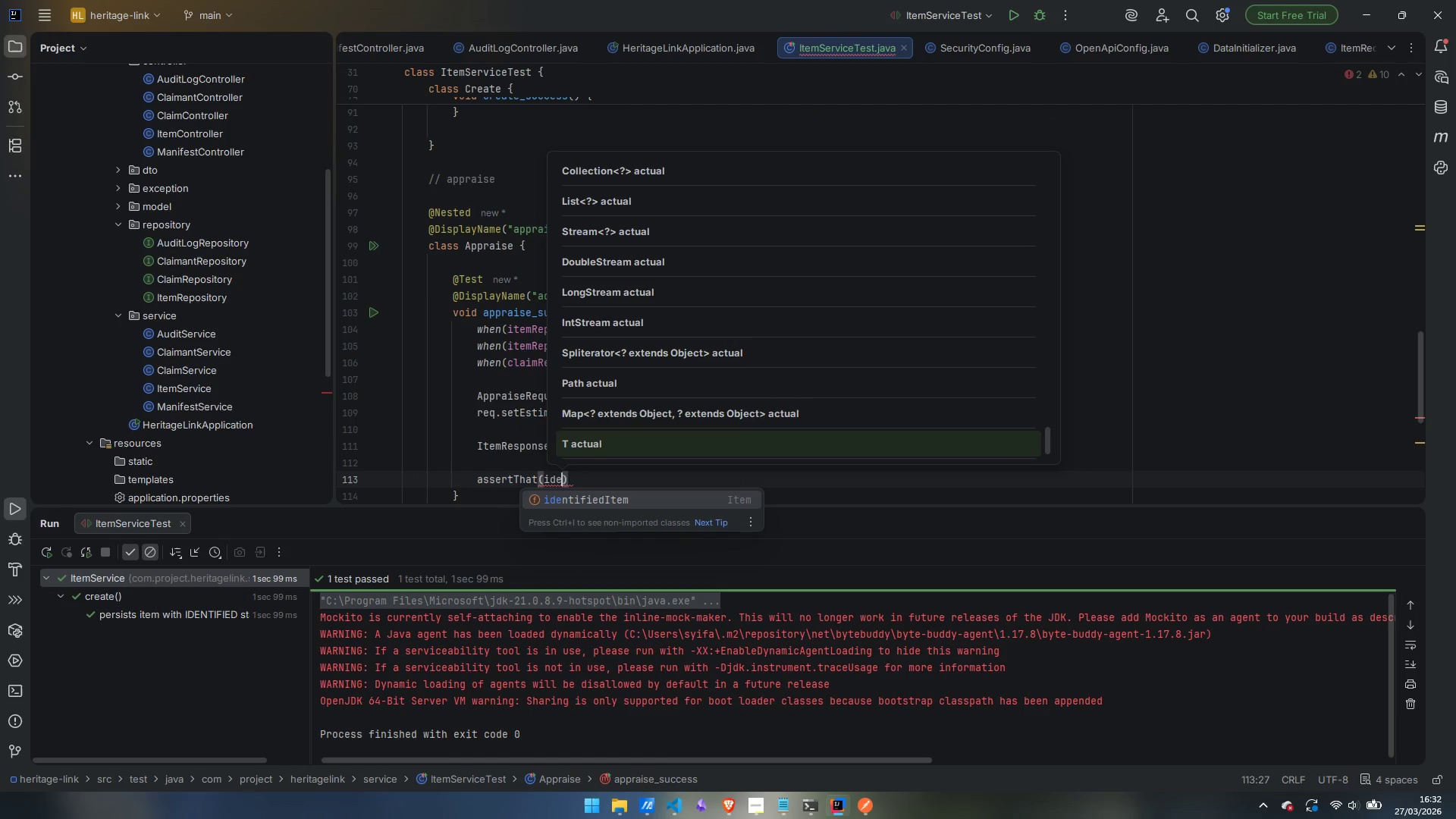 
key(Enter)
 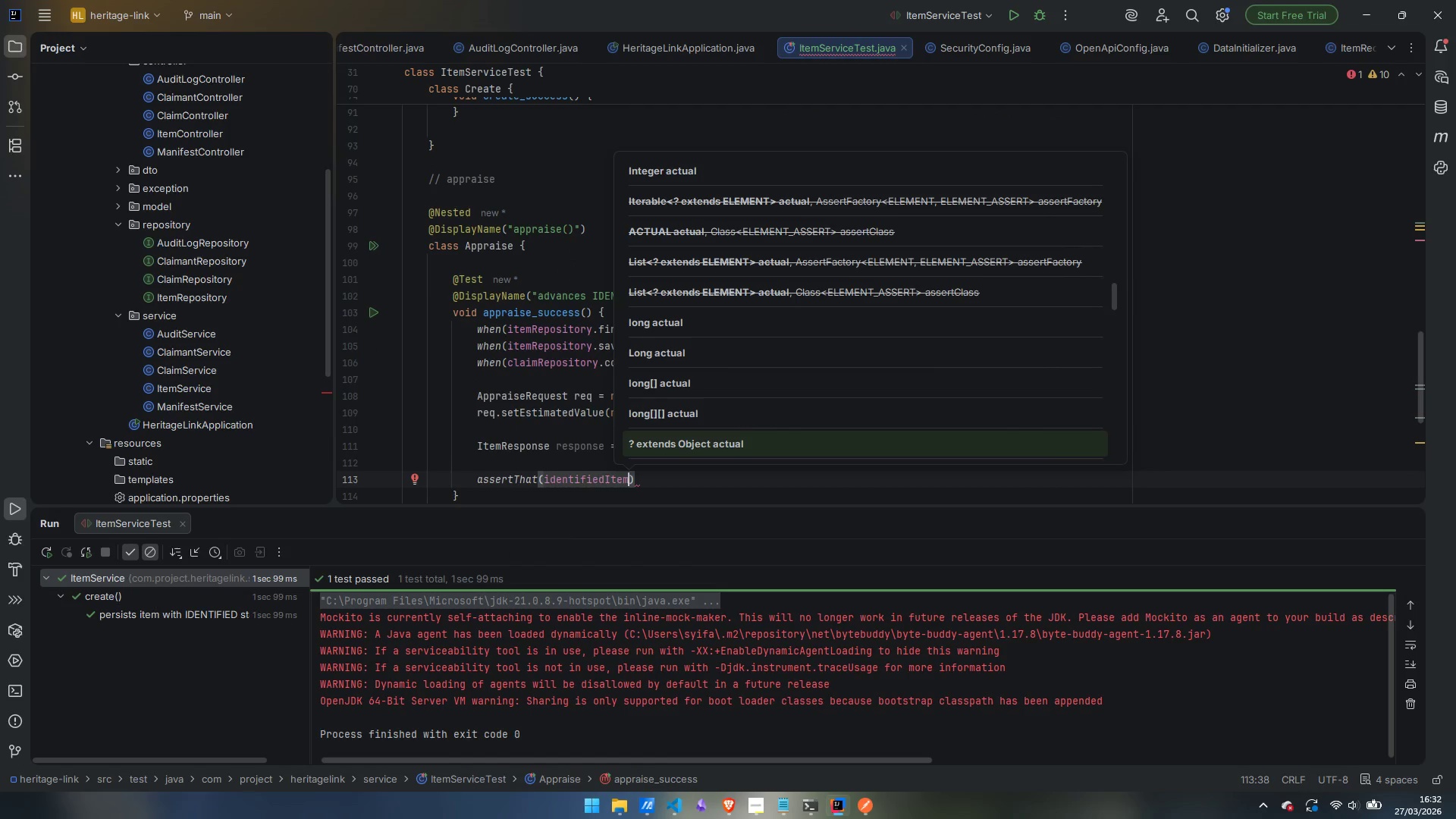 
type(.get)
 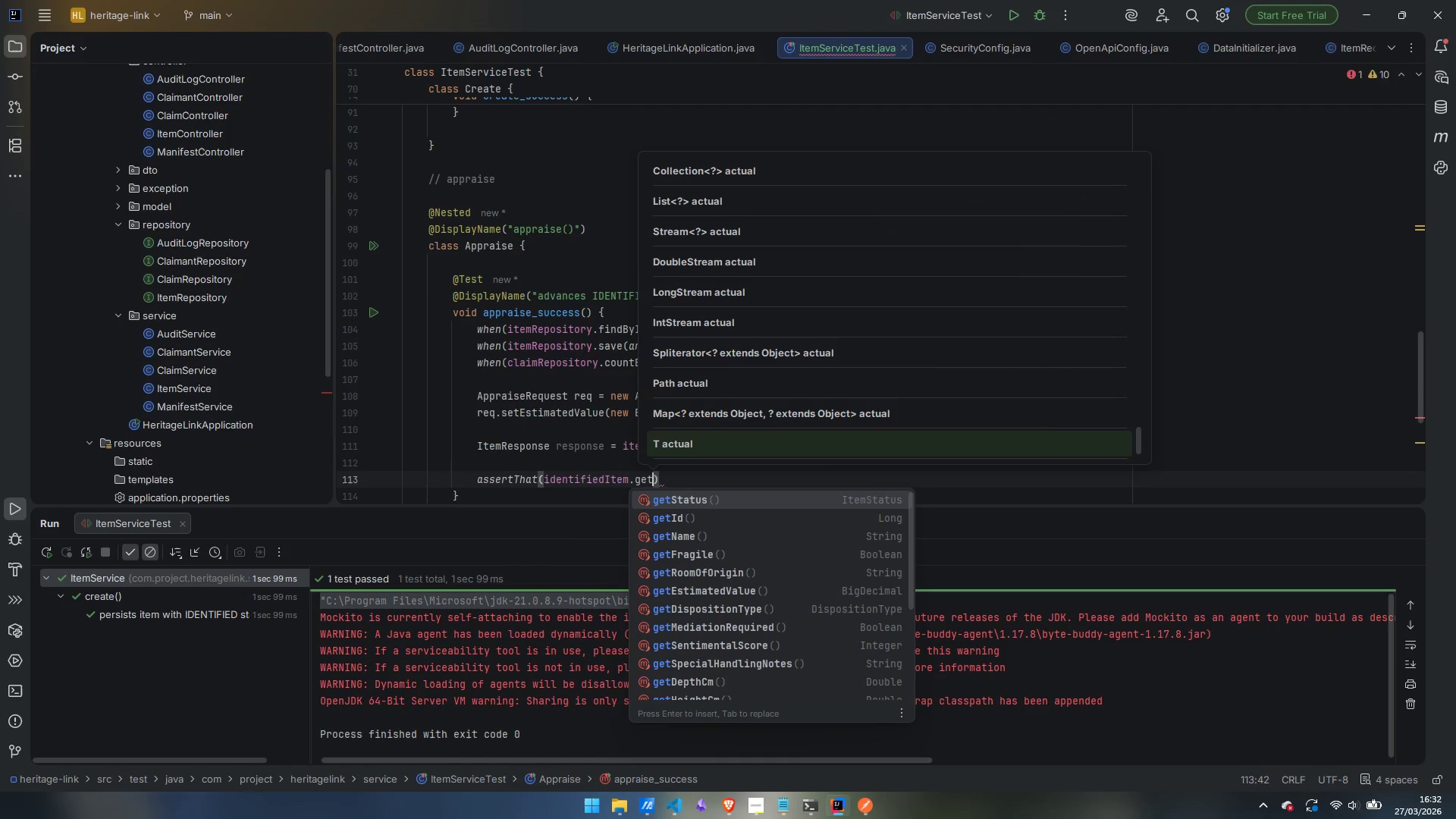 
key(Enter)
 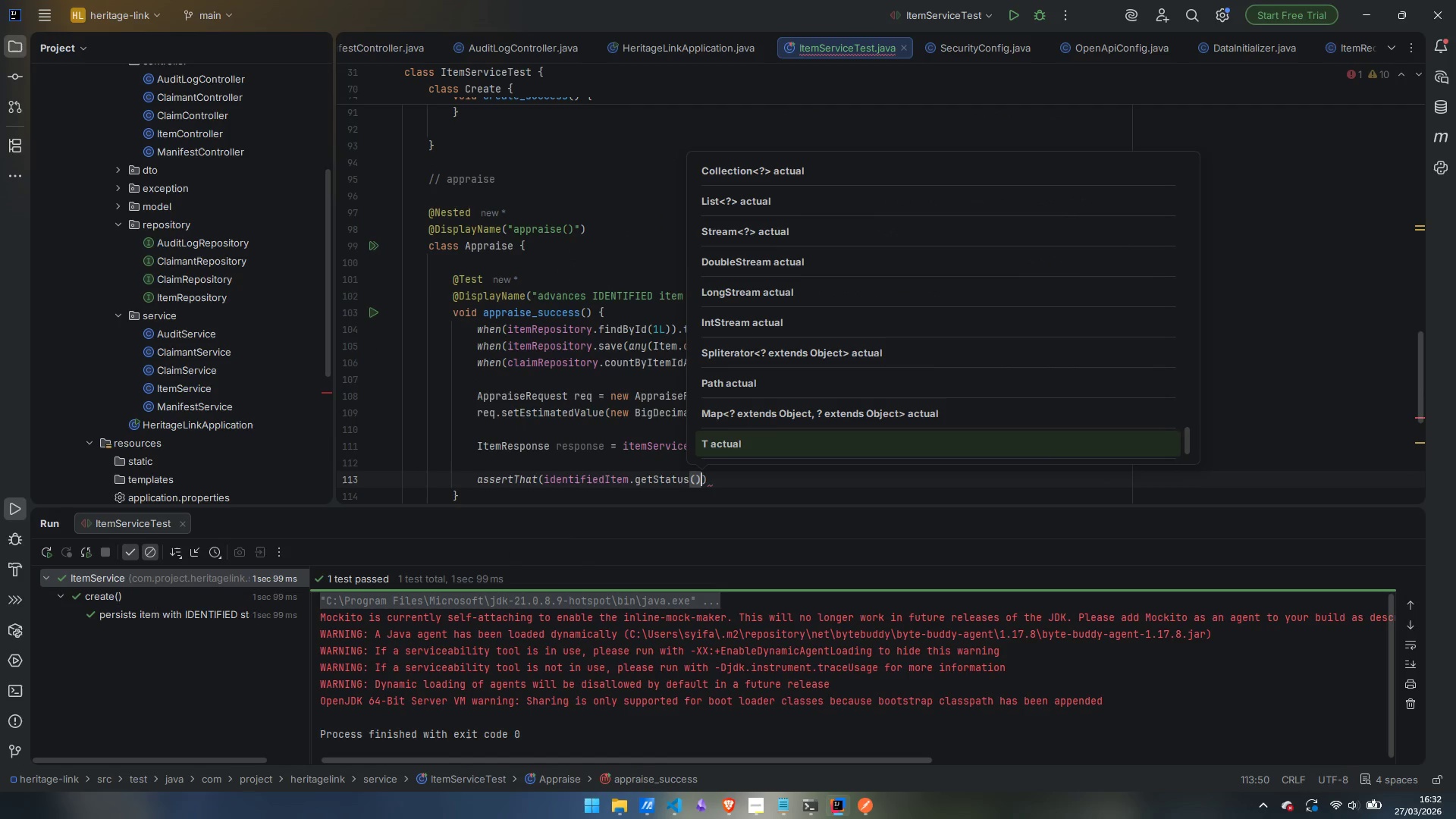 
key(ArrowRight)
 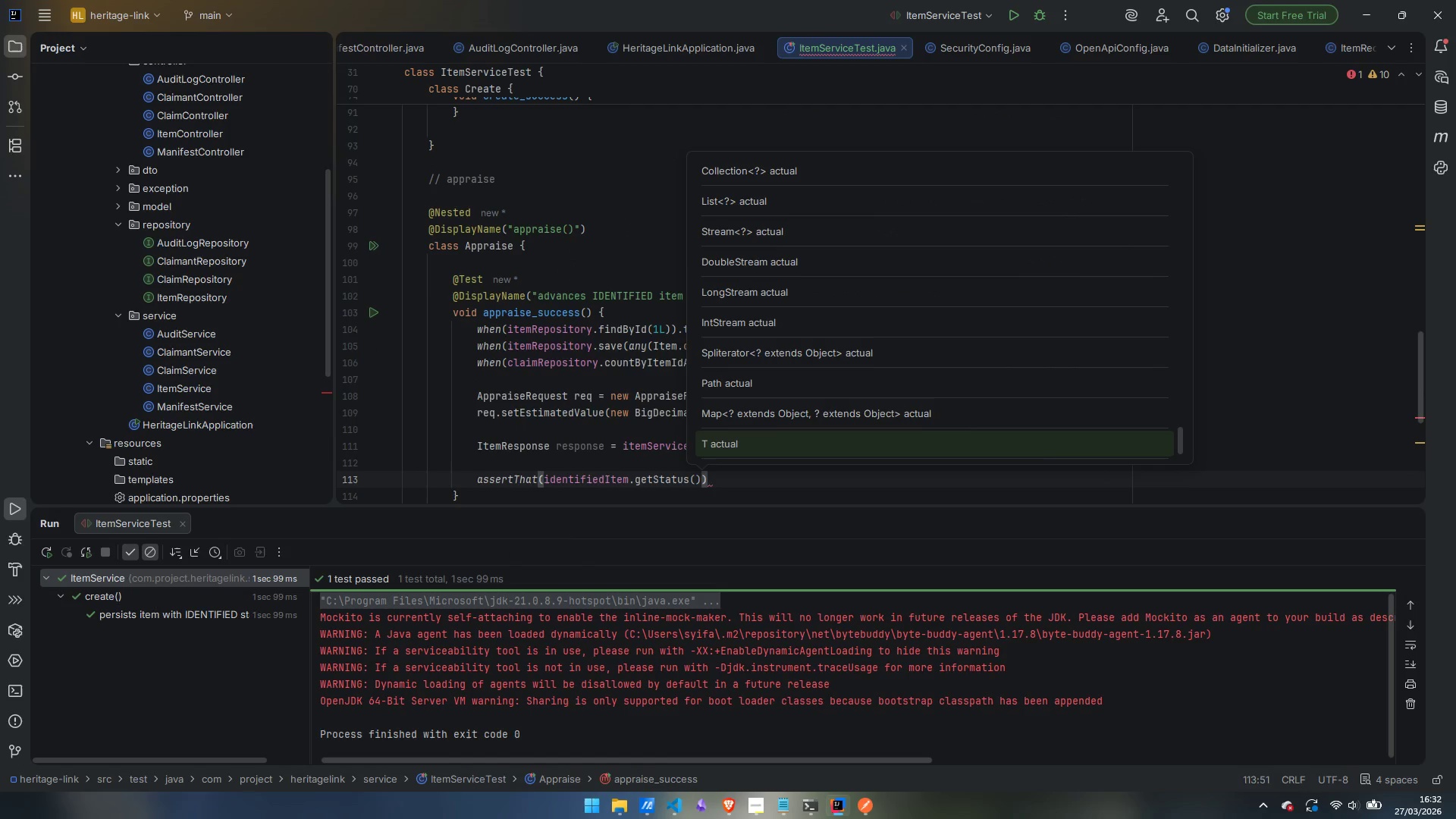 
type(.req)
key(Backspace)
key(Backspace)
key(Backspace)
type(i)
 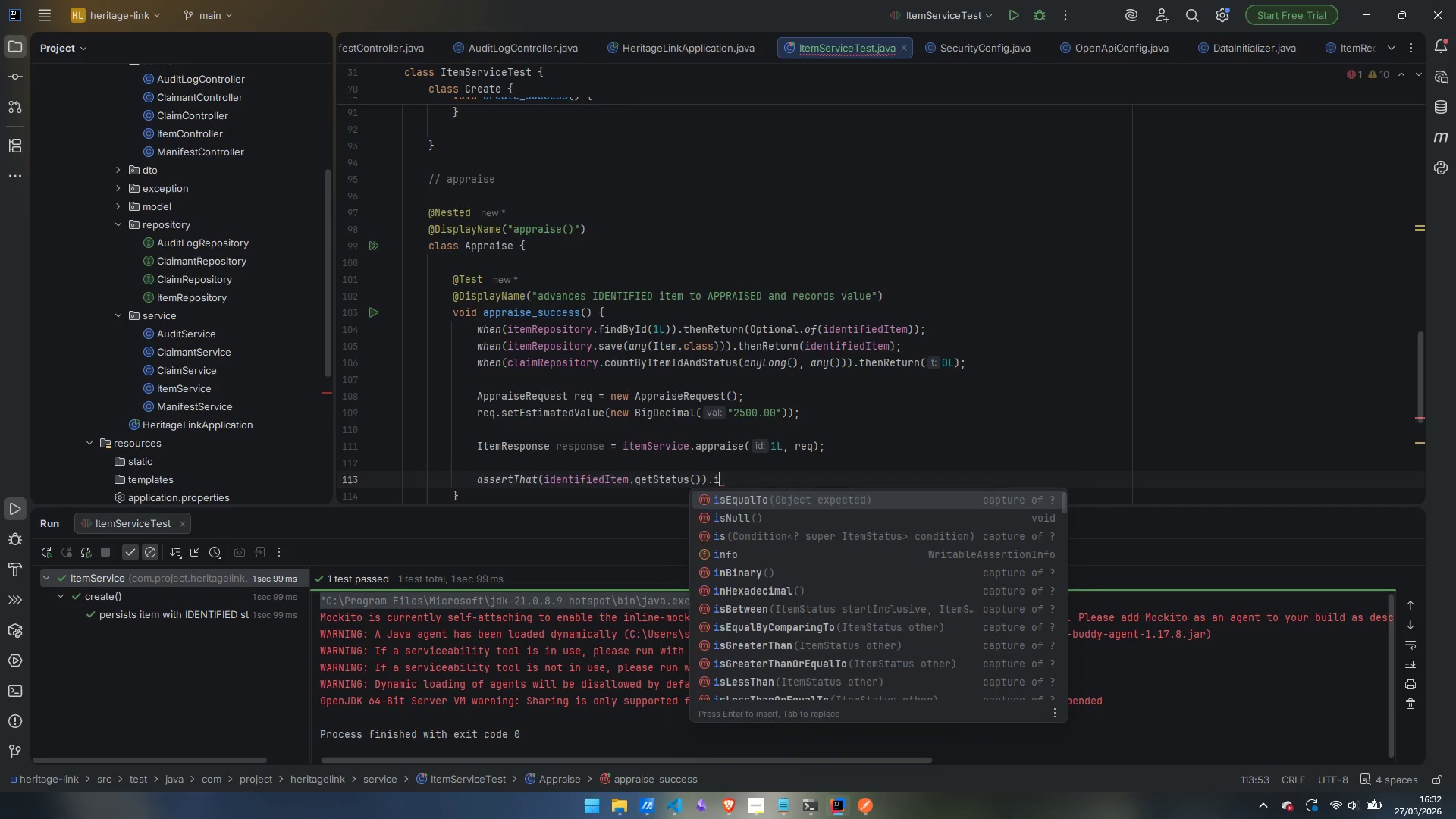 
key(Enter)
 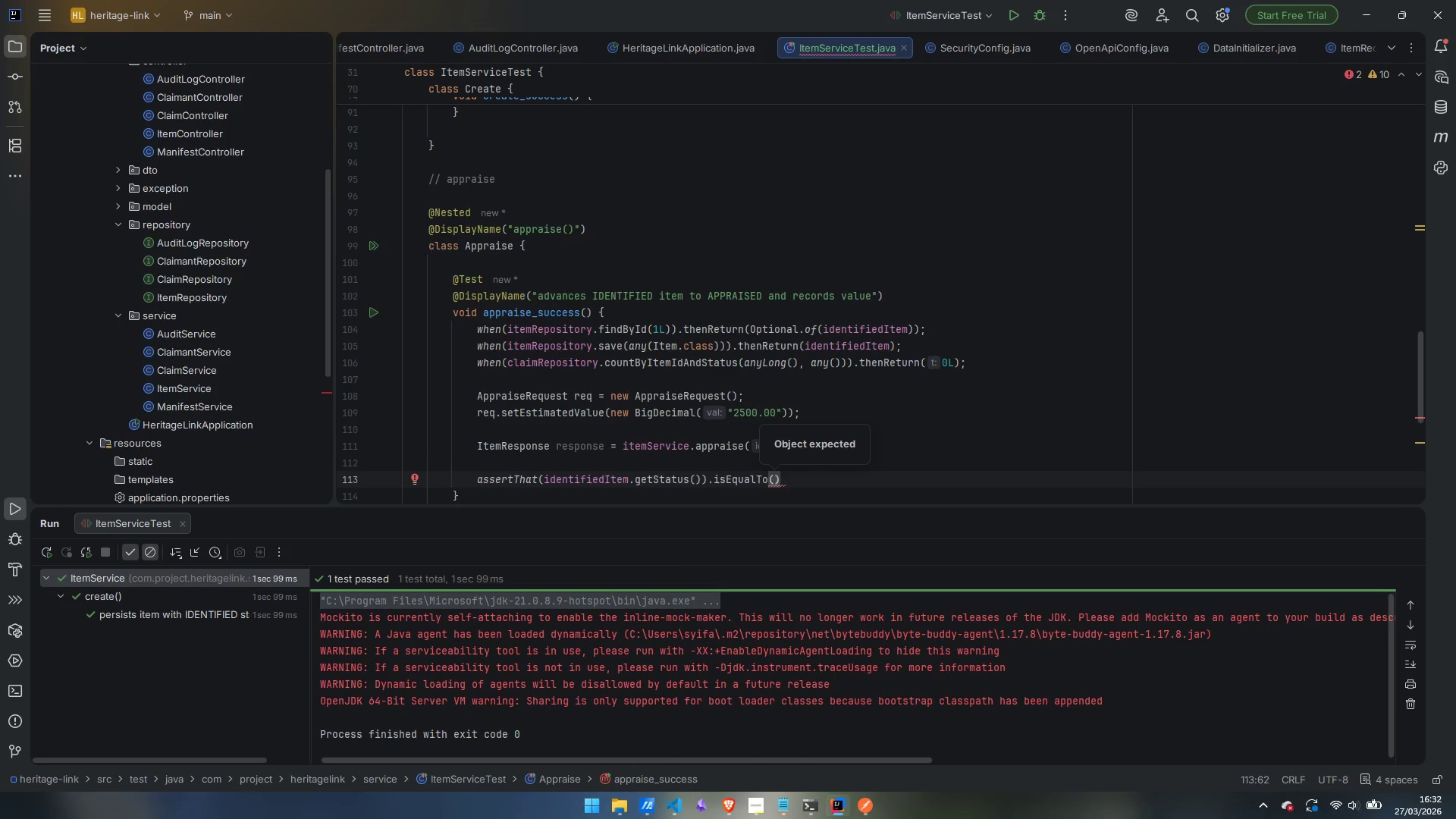 
type(Ite)
key(Backspace)
key(Backspace)
key(Backspace)
type(ItemS)
 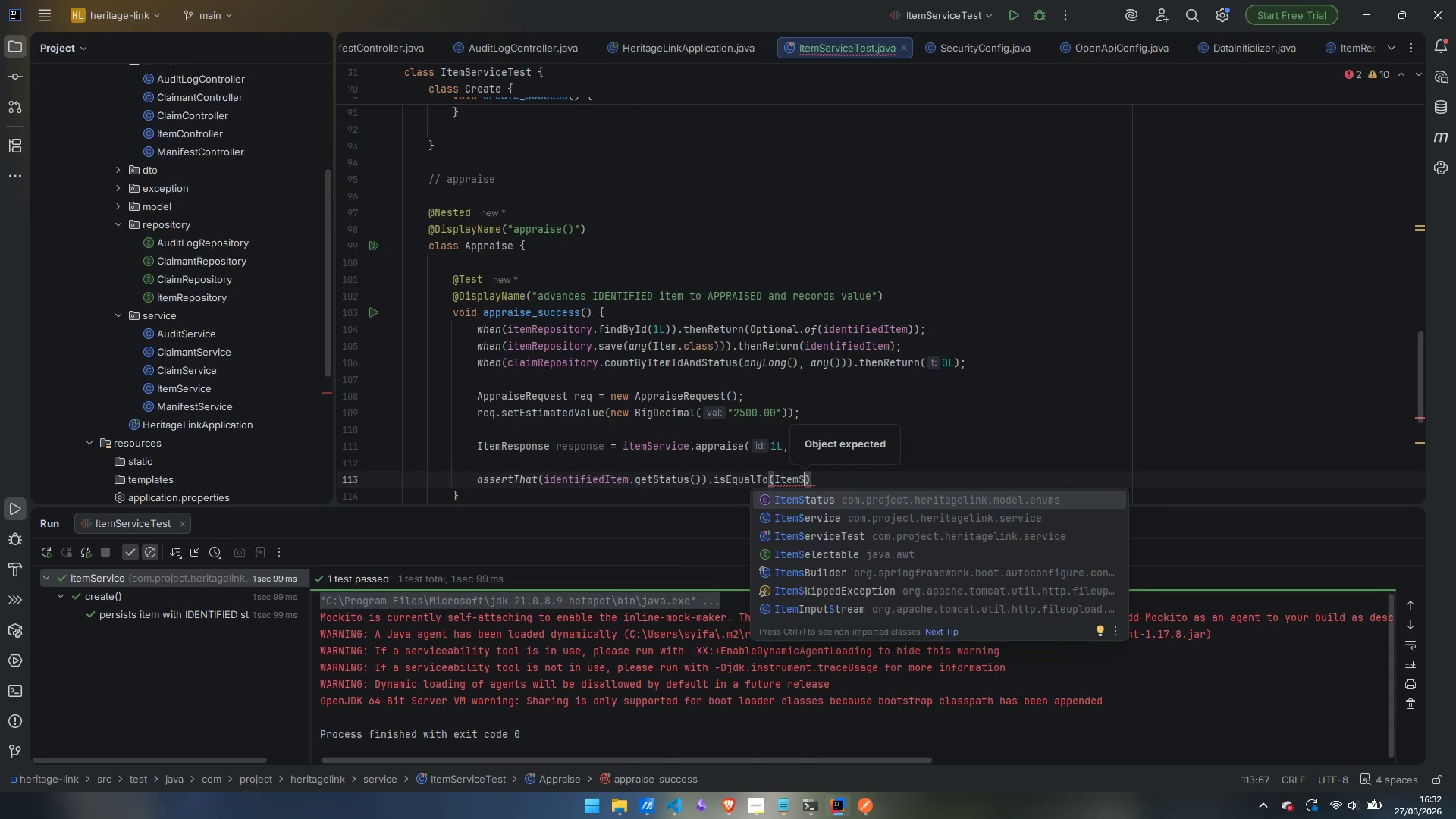 
key(Enter)
 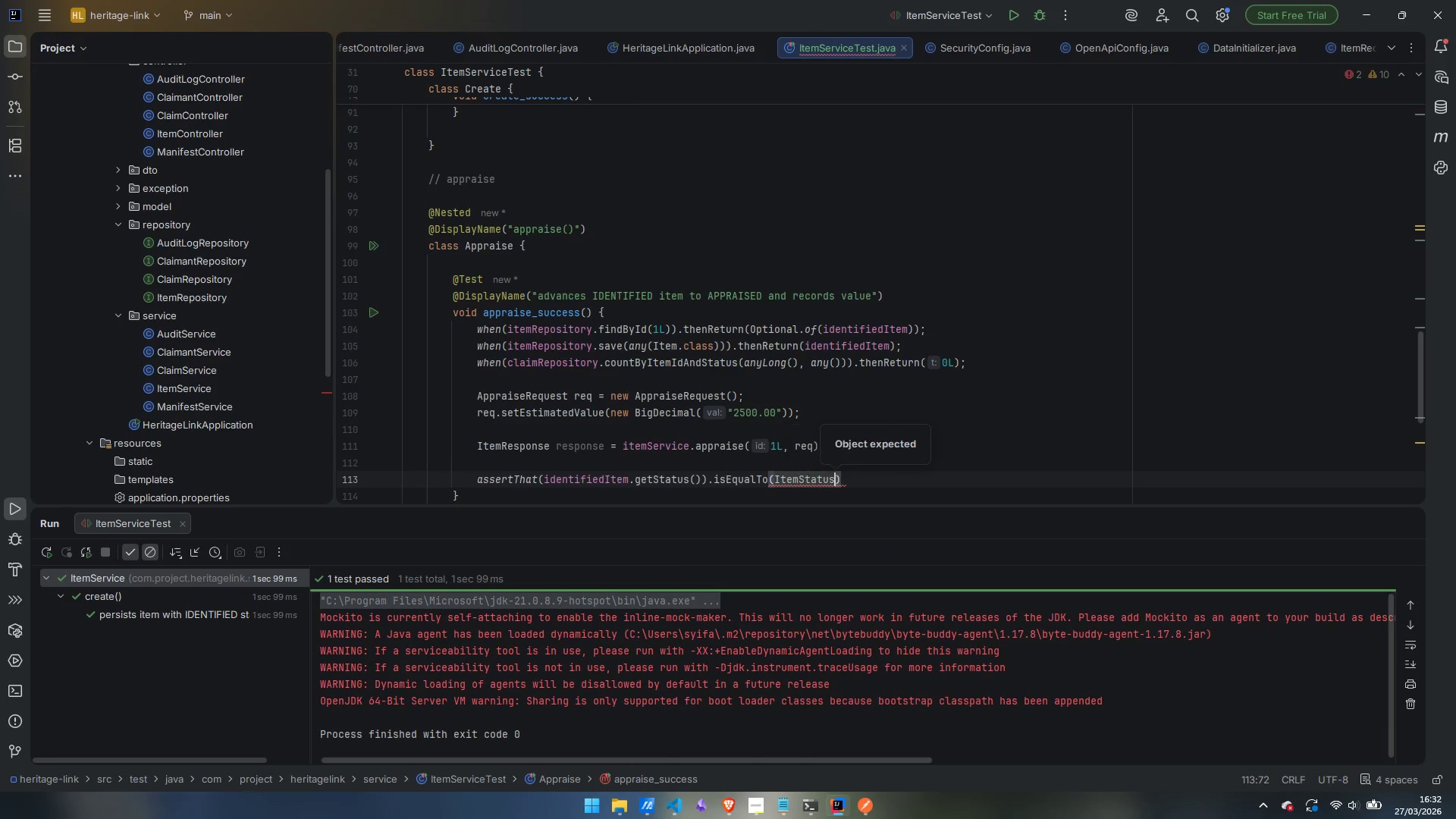 
key(Period)
 